 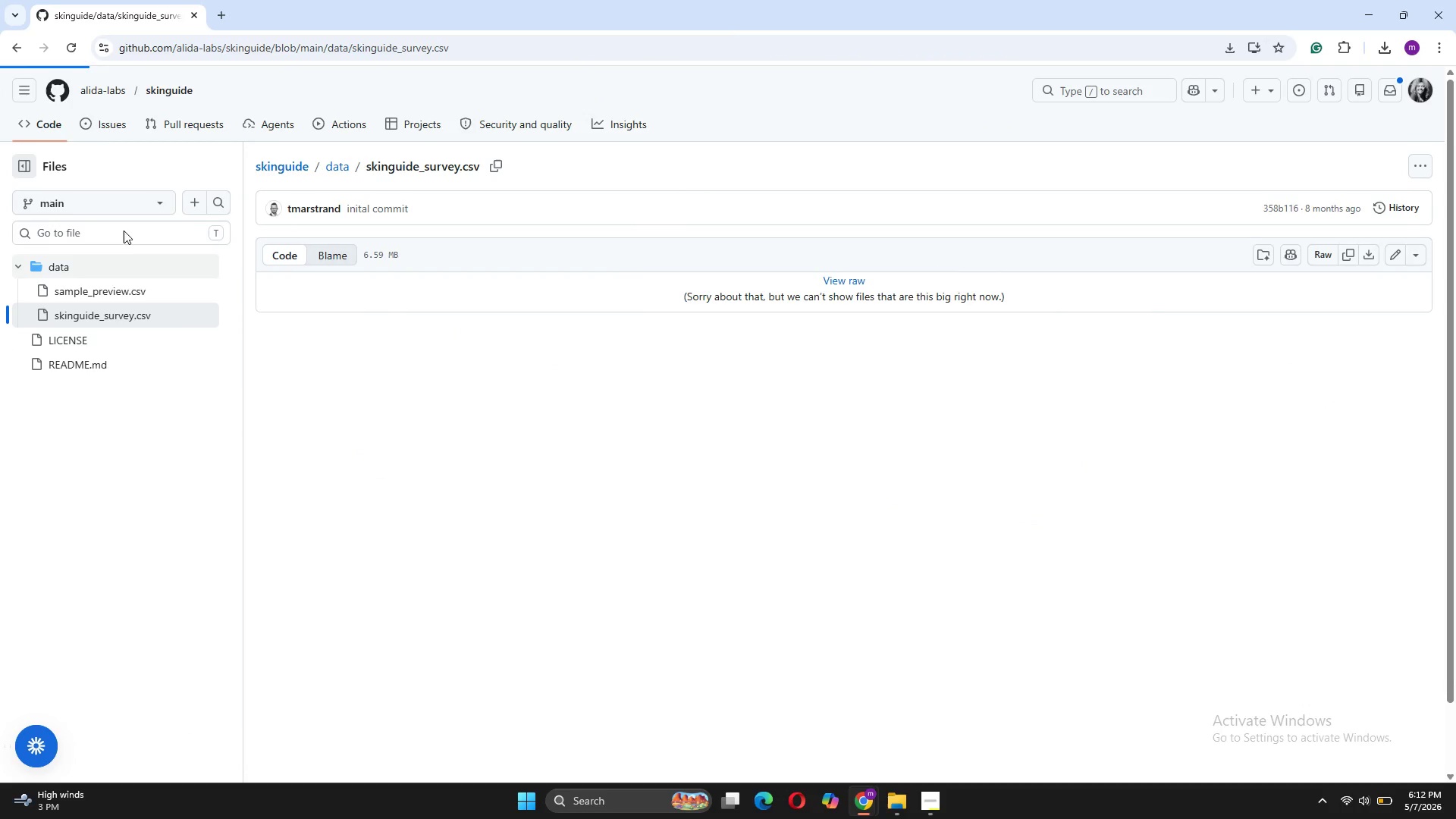 
left_click([118, 88])
 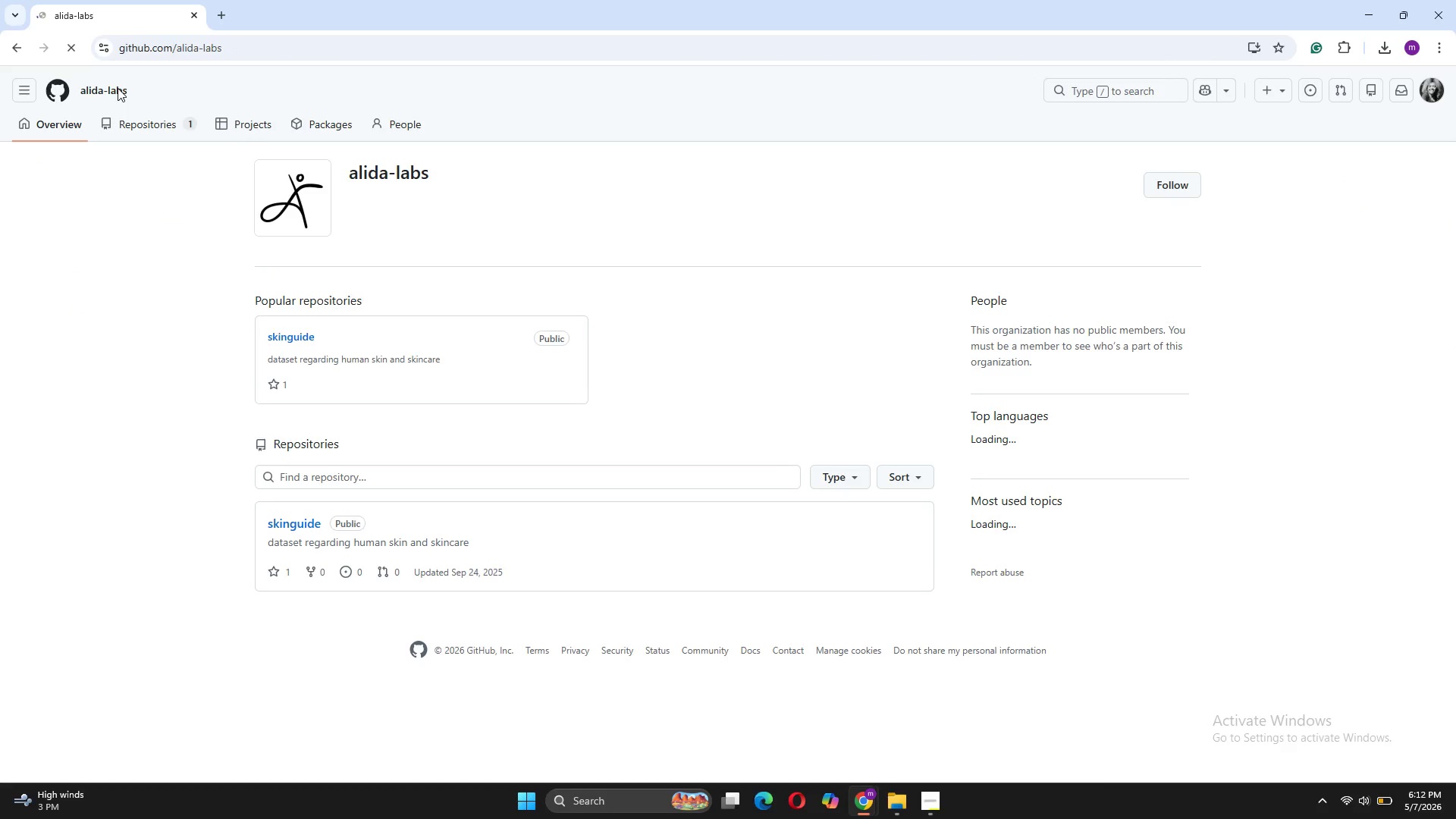 
wait(10.12)
 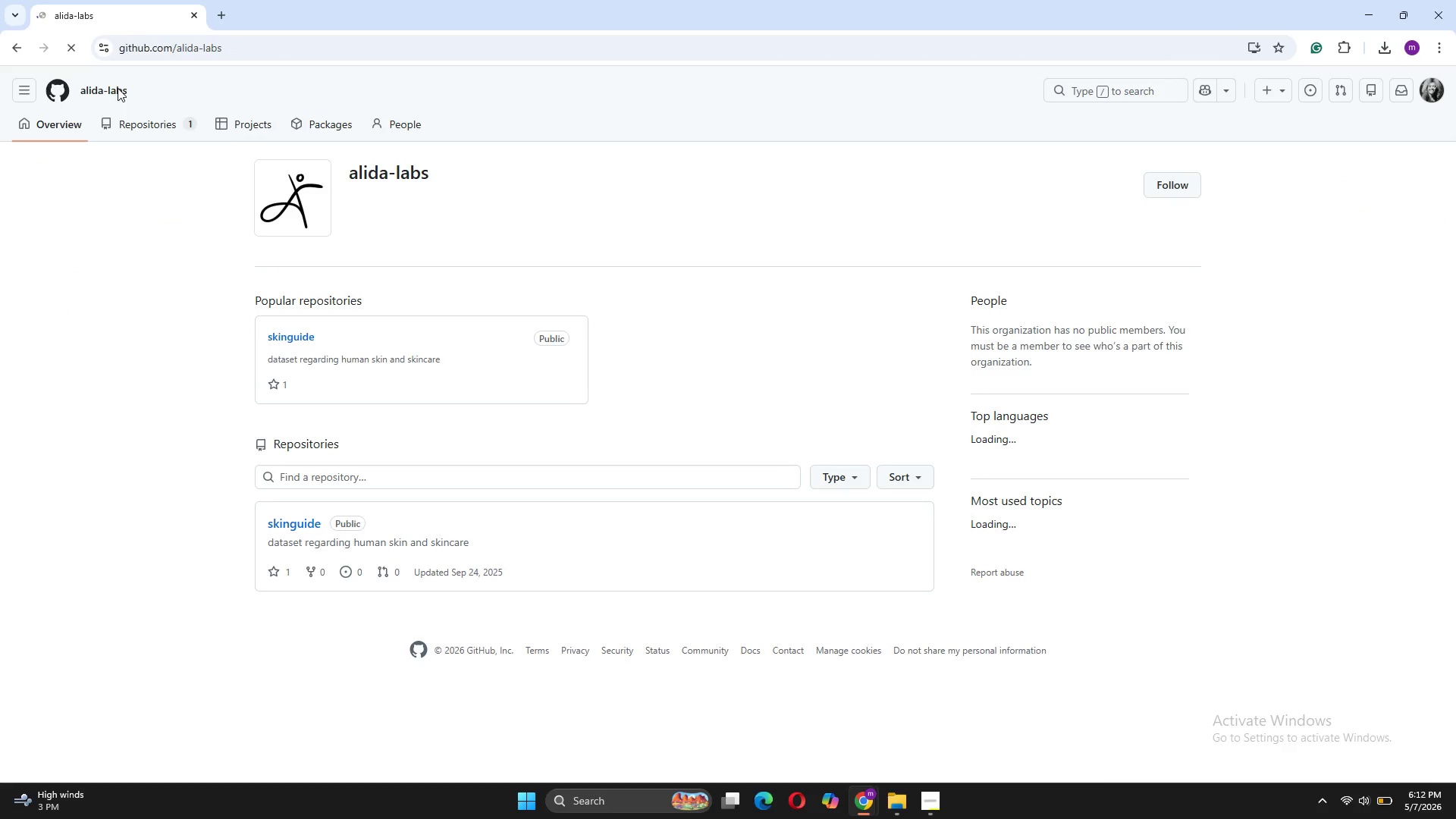 
left_click([111, 86])
 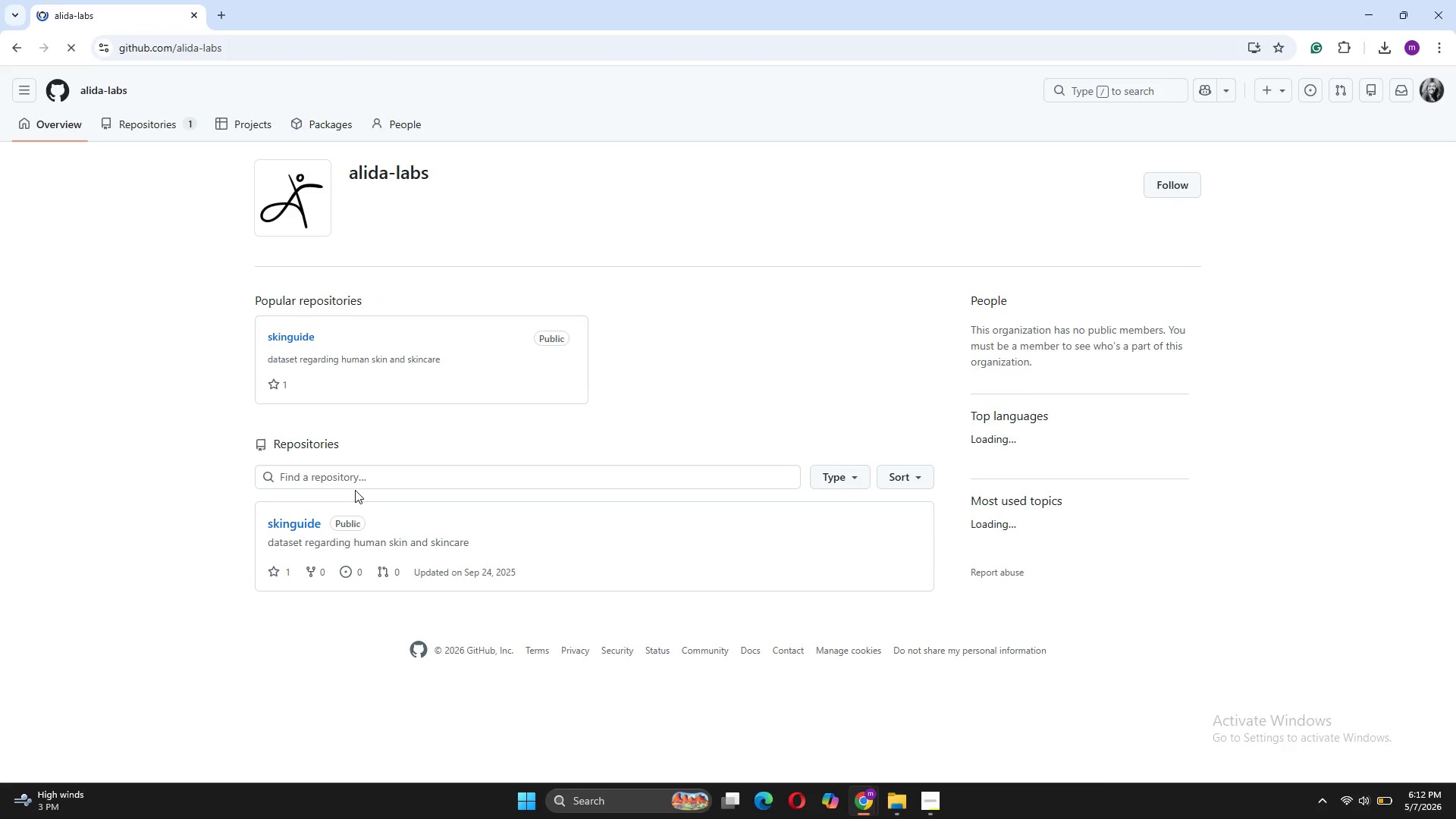 
left_click([303, 513])
 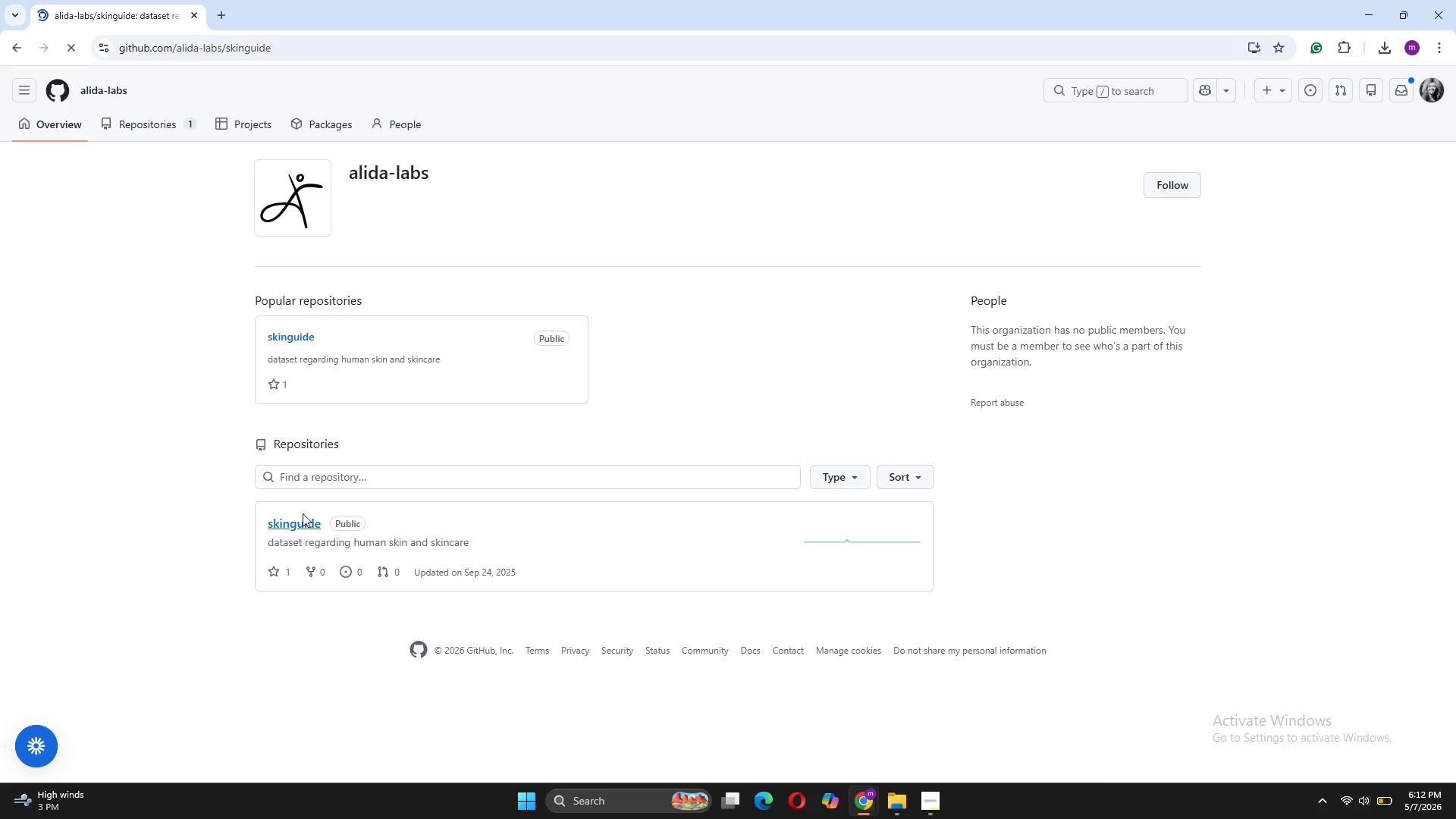 
mouse_move([438, 460])
 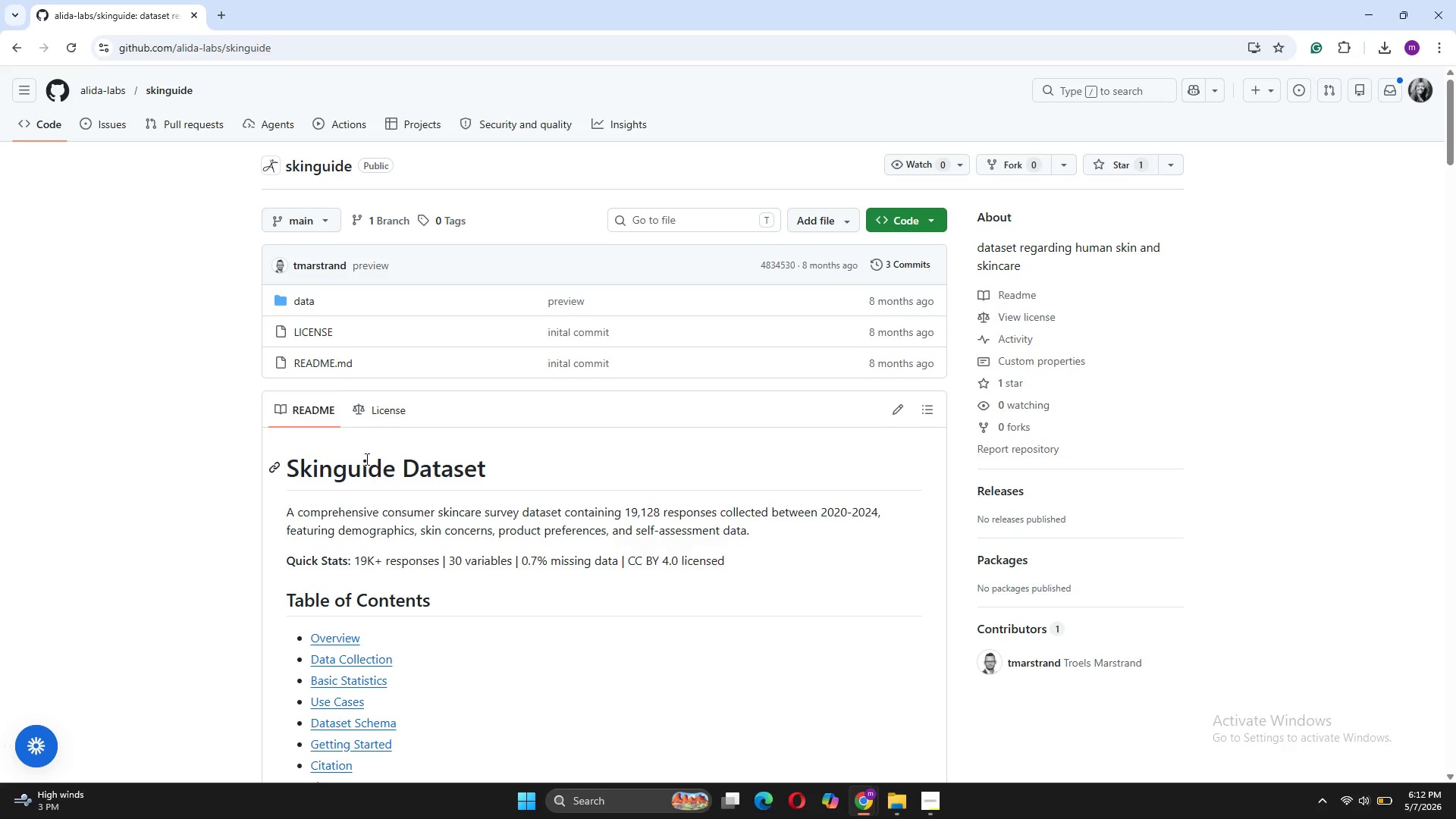 
wait(6.25)
 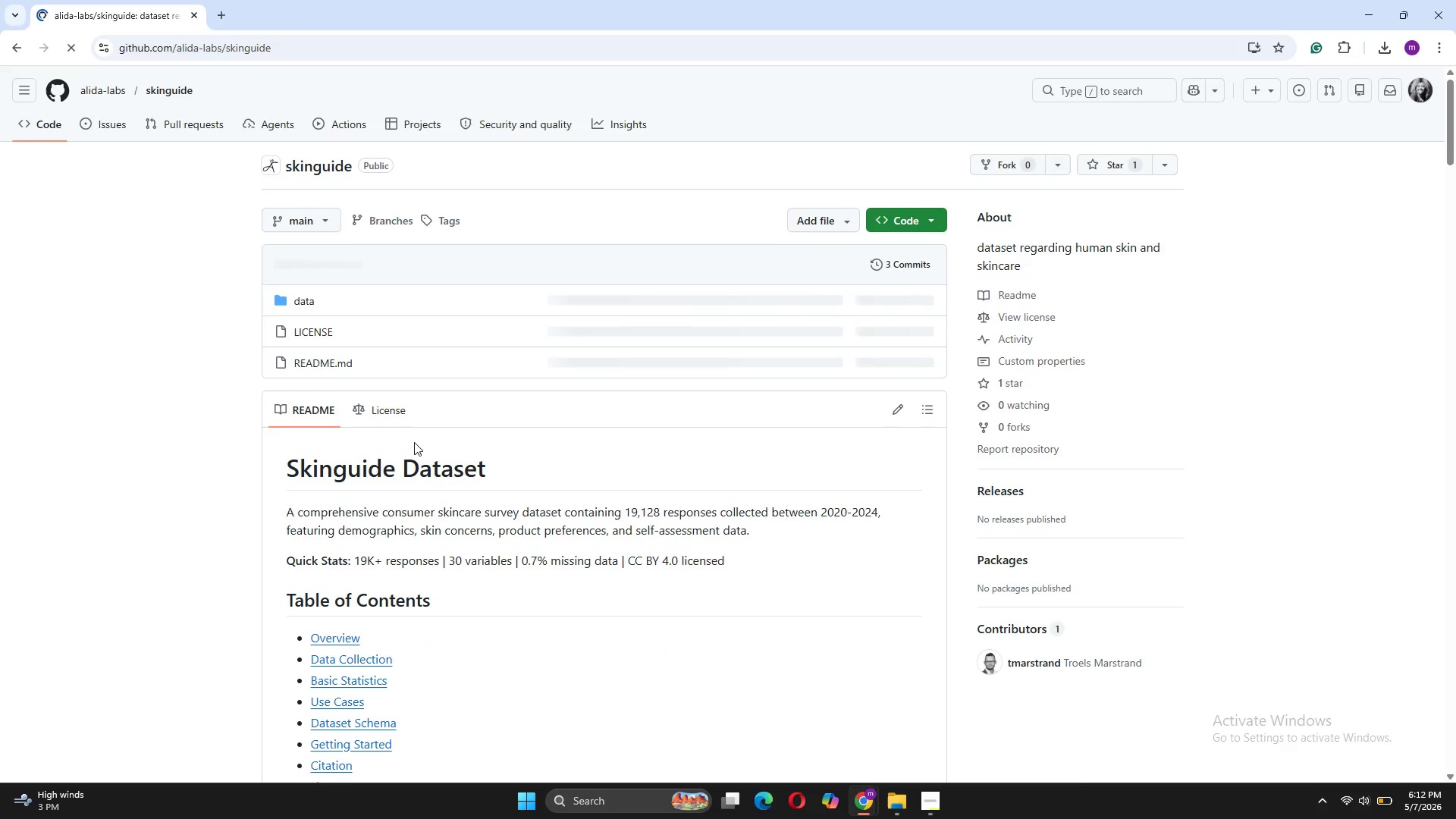 
left_click([309, 306])
 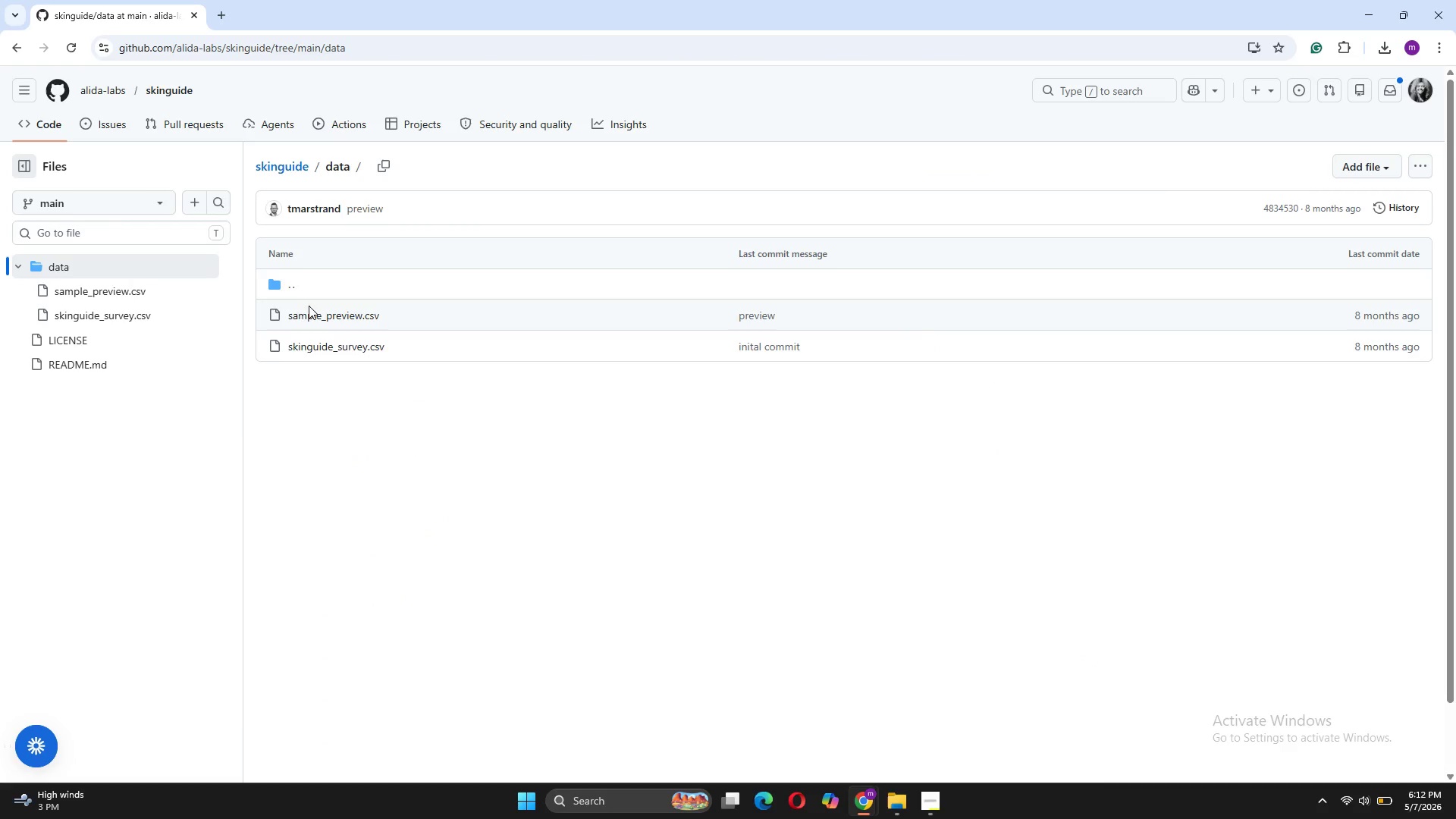 
wait(9.56)
 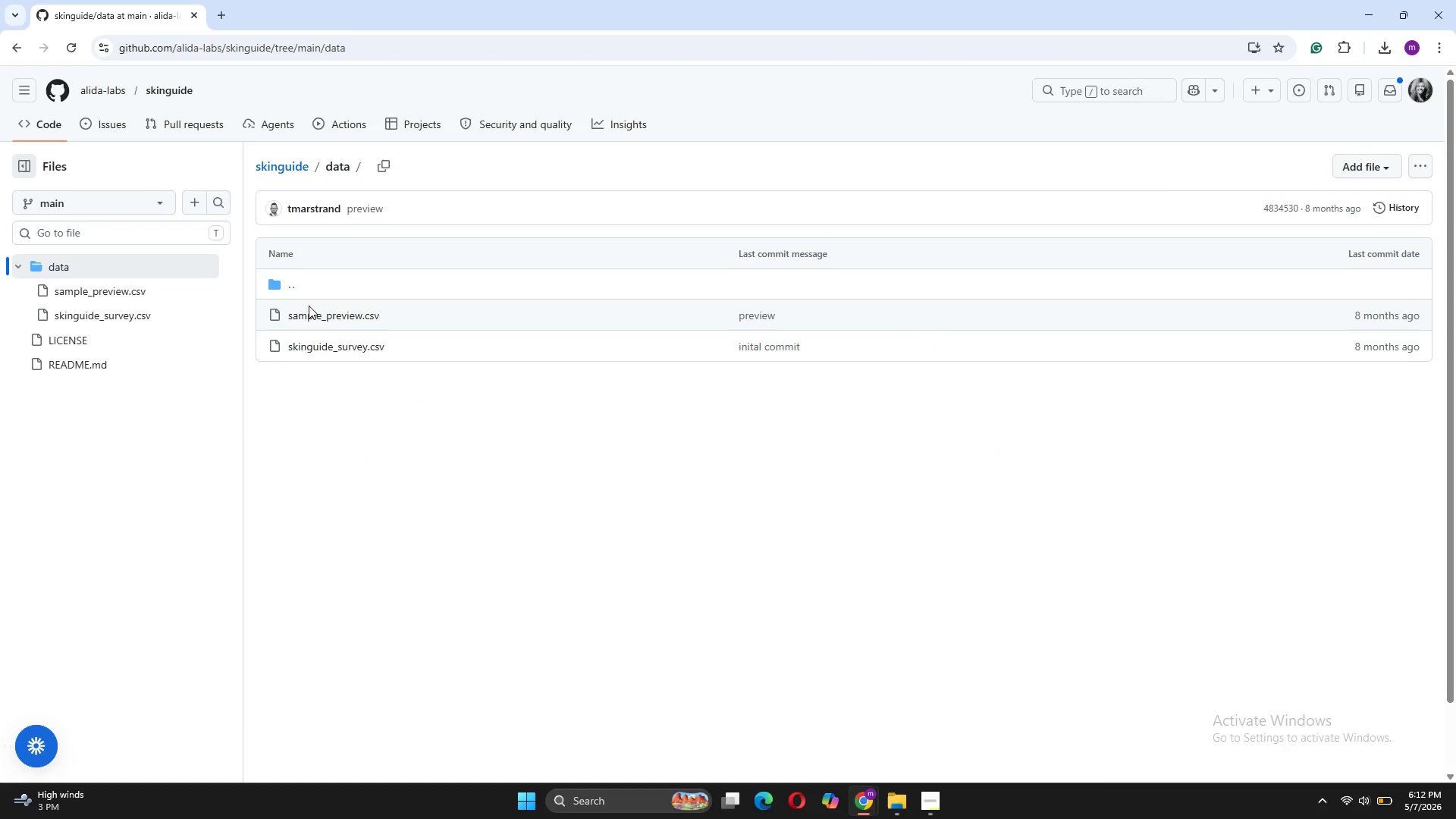 
left_click([357, 346])
 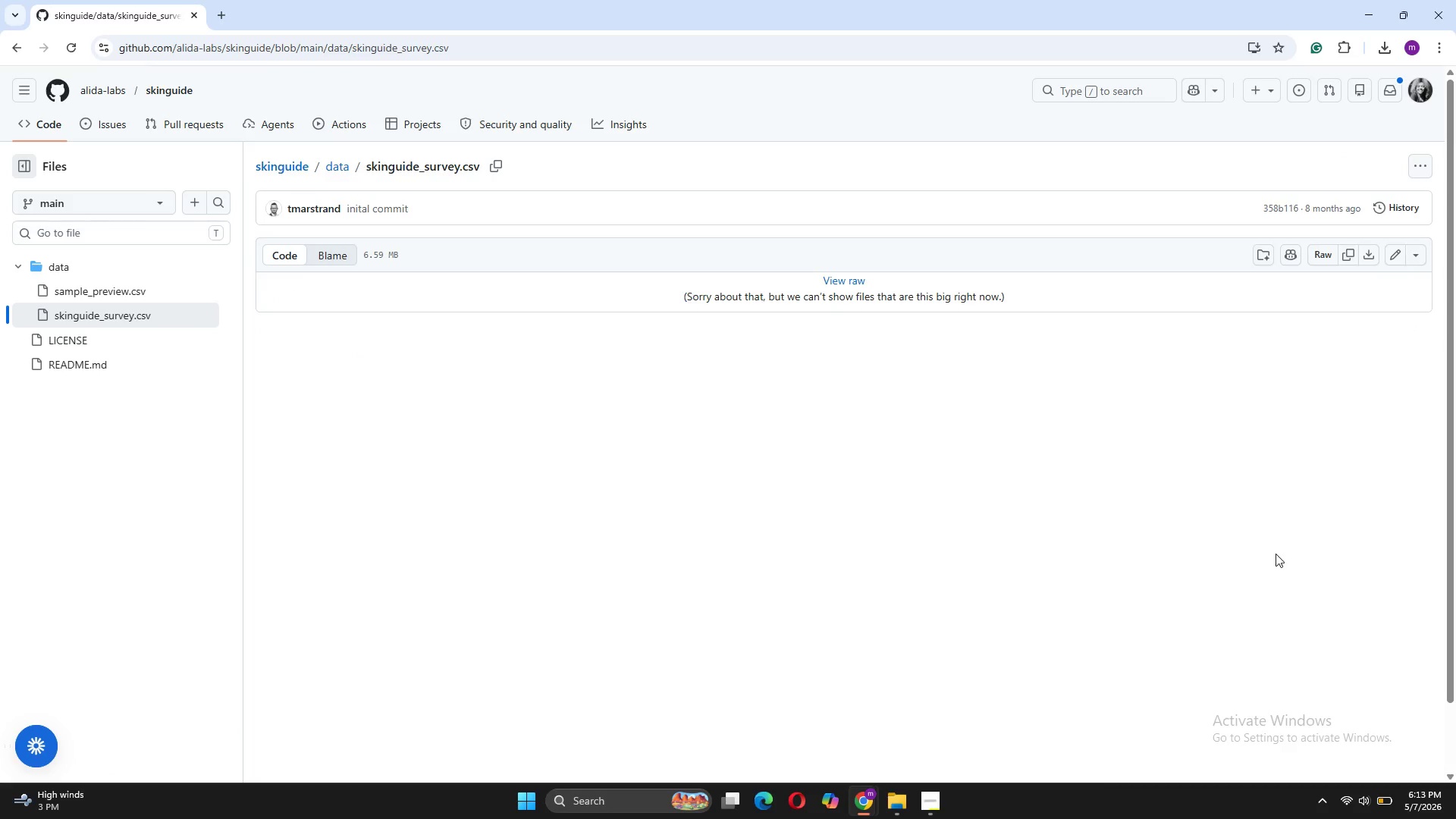 
wait(6.23)
 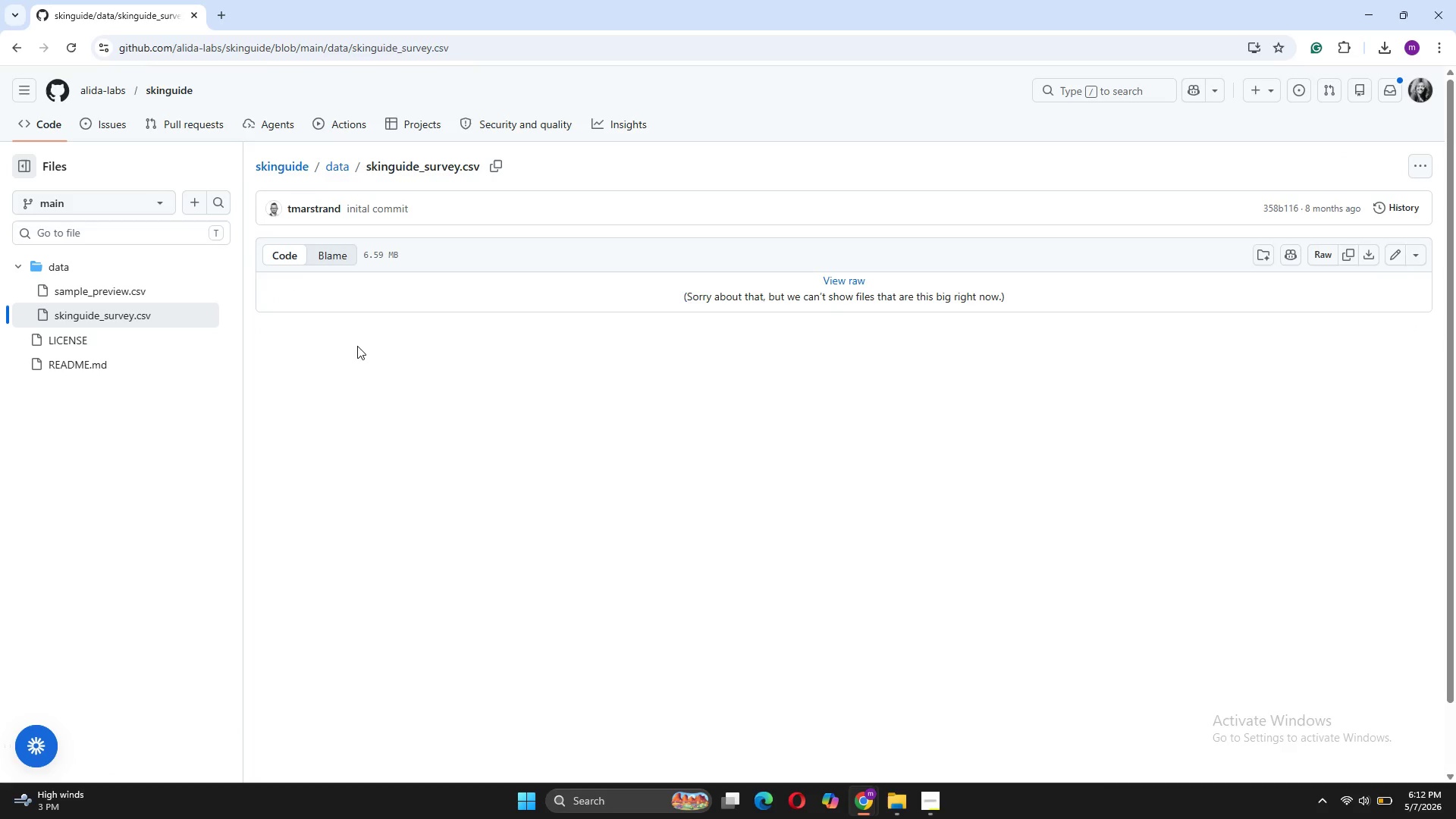 
left_click([1373, 258])
 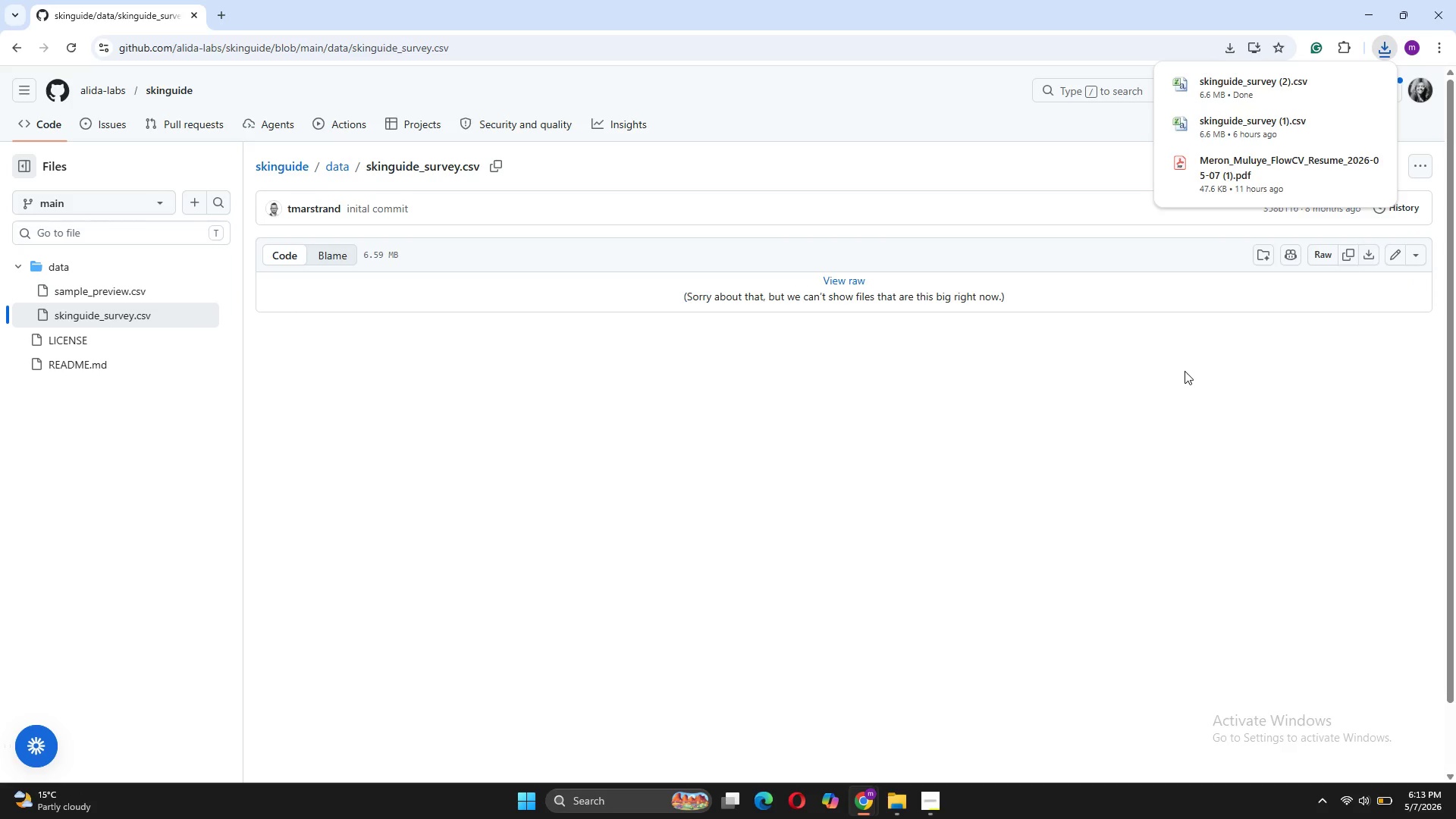 
wait(14.25)
 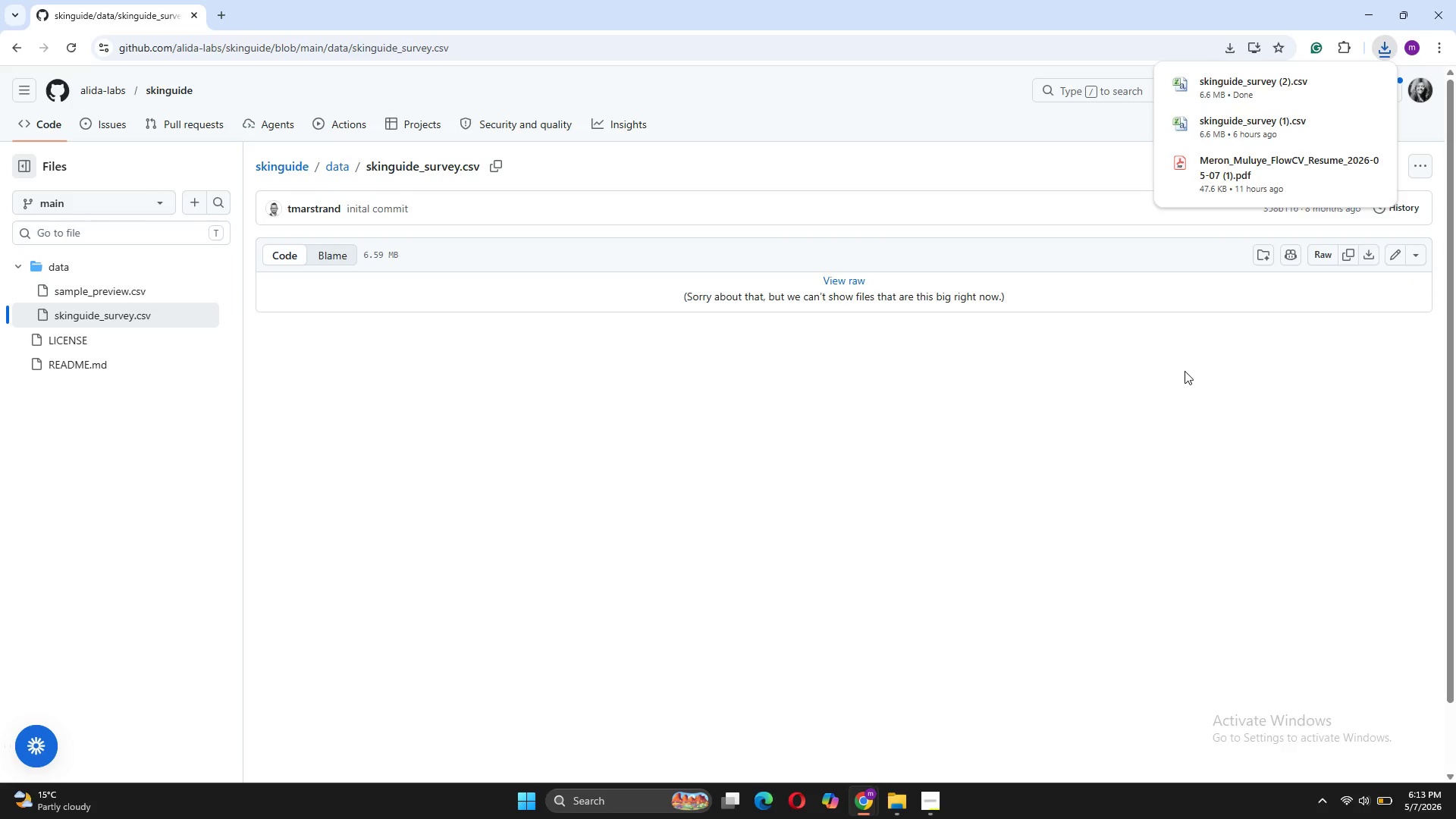 
left_click([608, 792])
 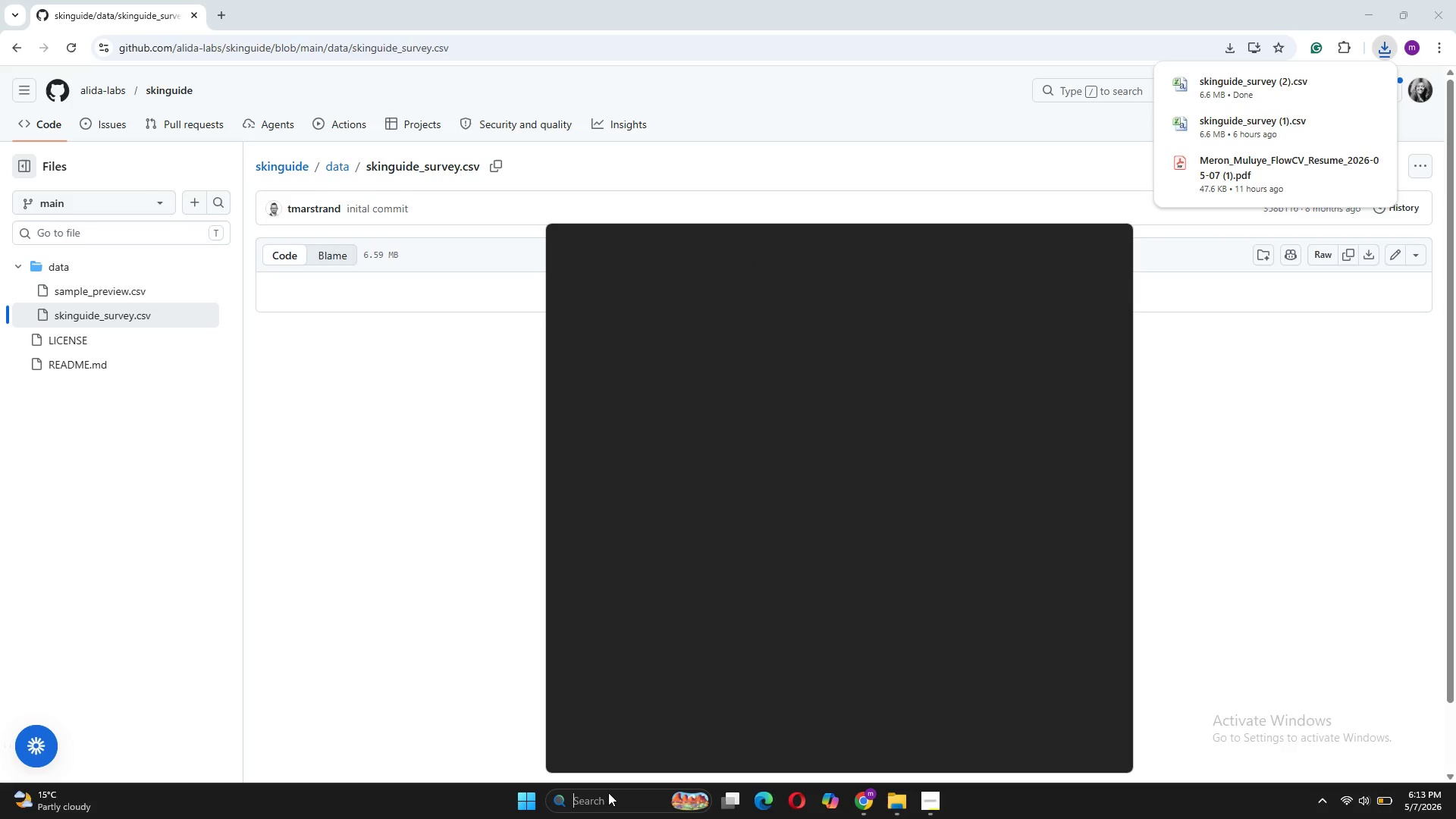 
type(ib)
 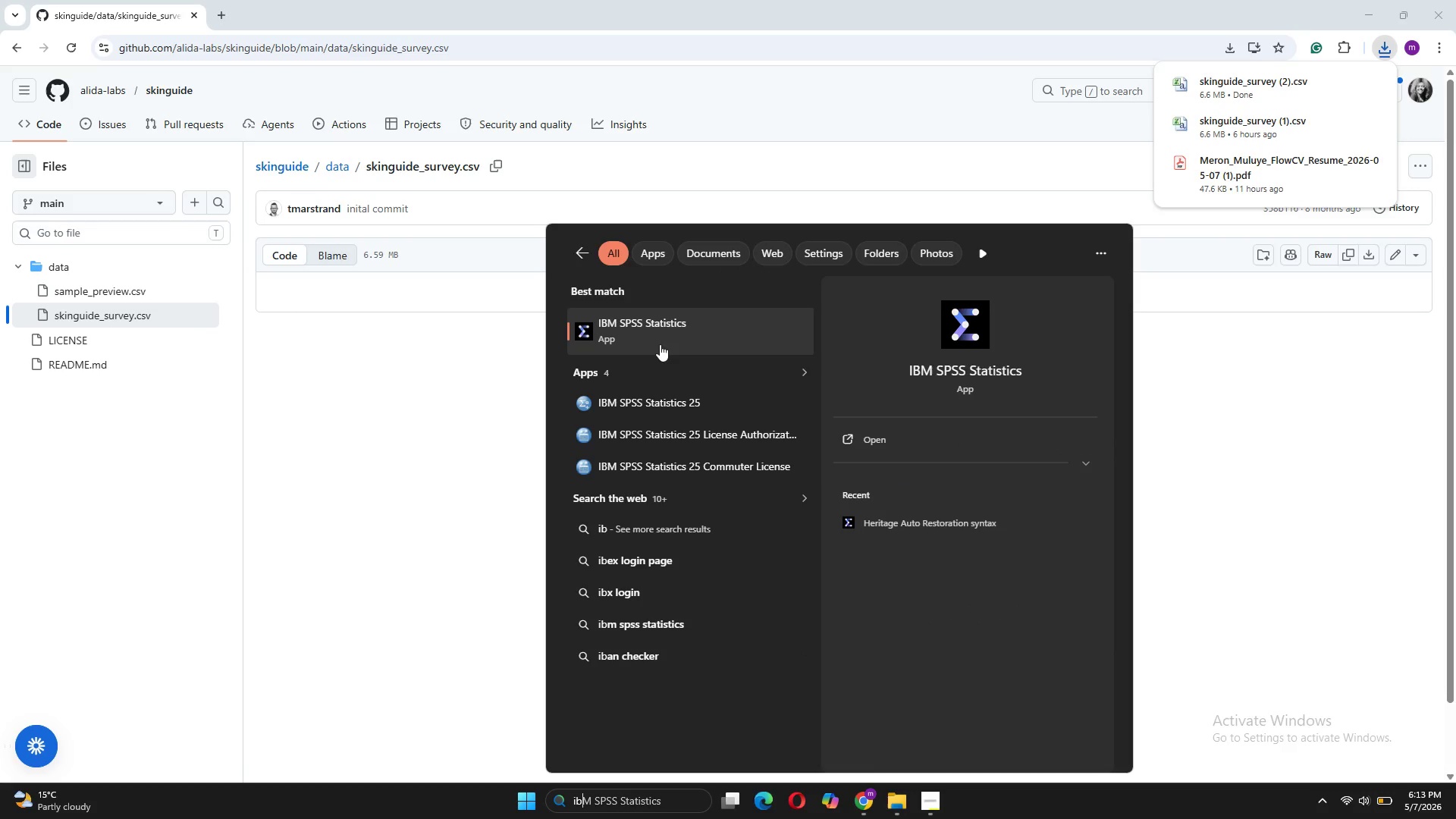 
left_click([654, 334])
 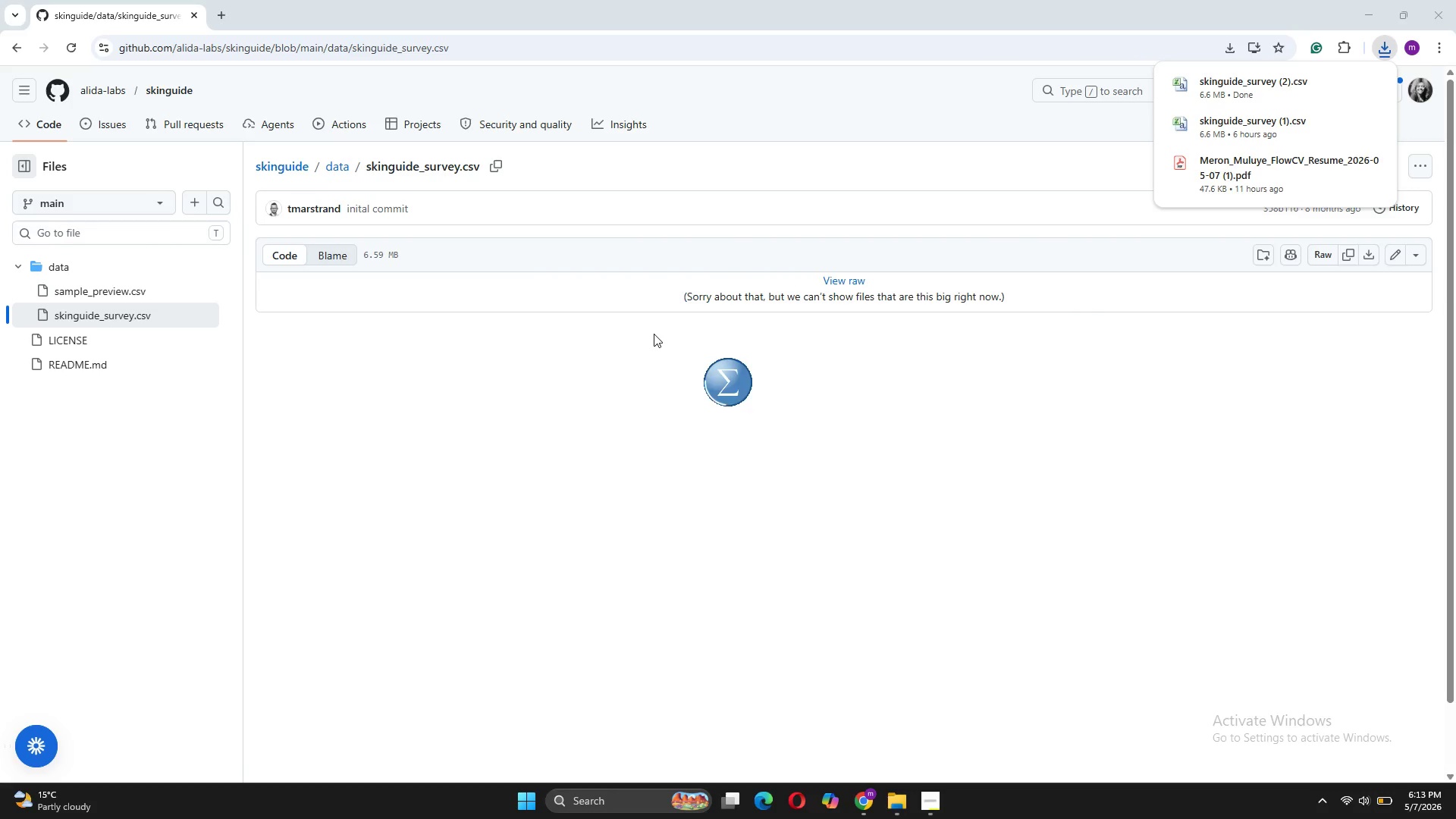 
wait(11.38)
 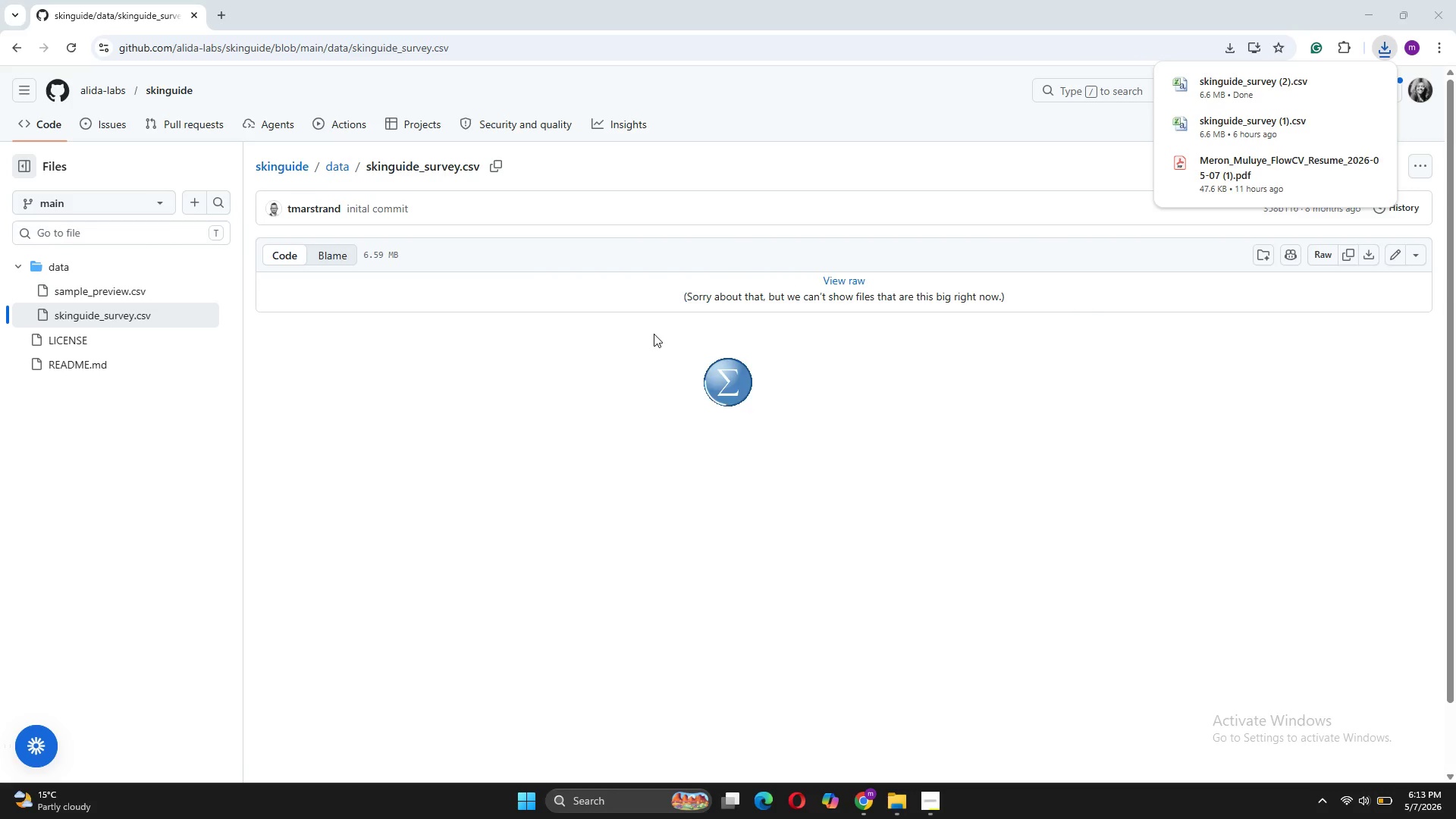 
scroll: coordinate [868, 469], scroll_direction: up, amount: 2.0
 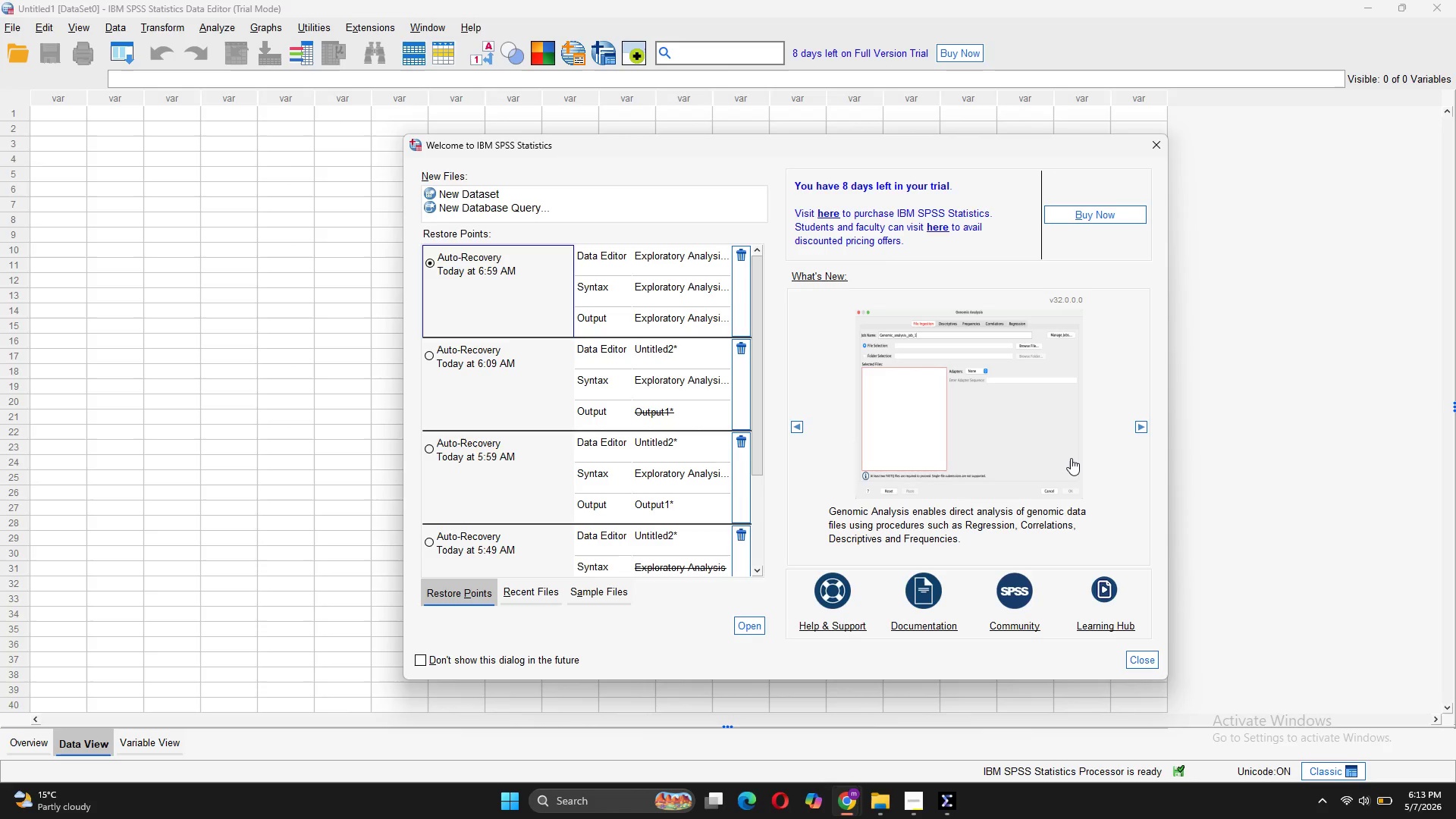 
wait(26.12)
 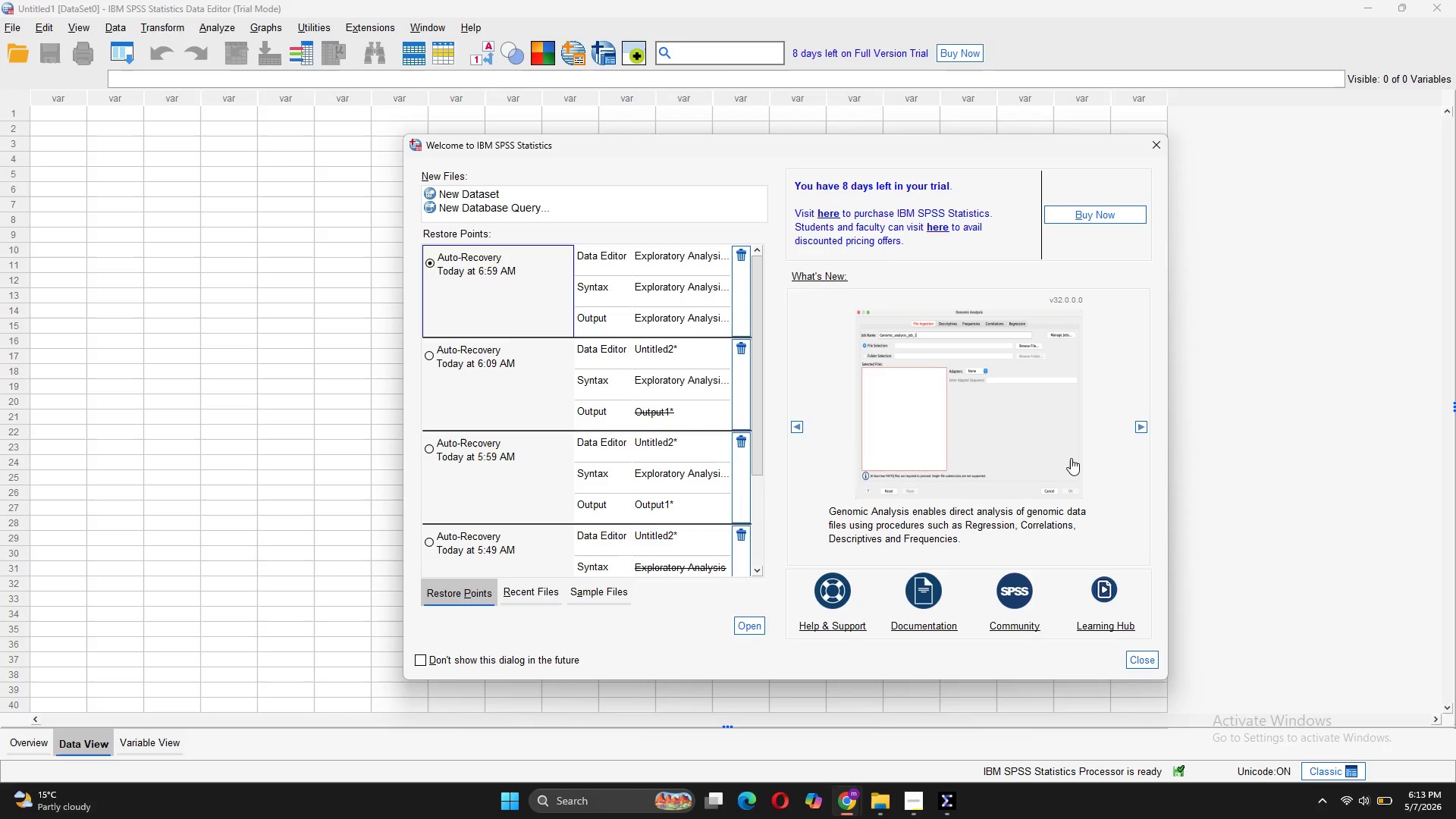 
left_click([1157, 147])
 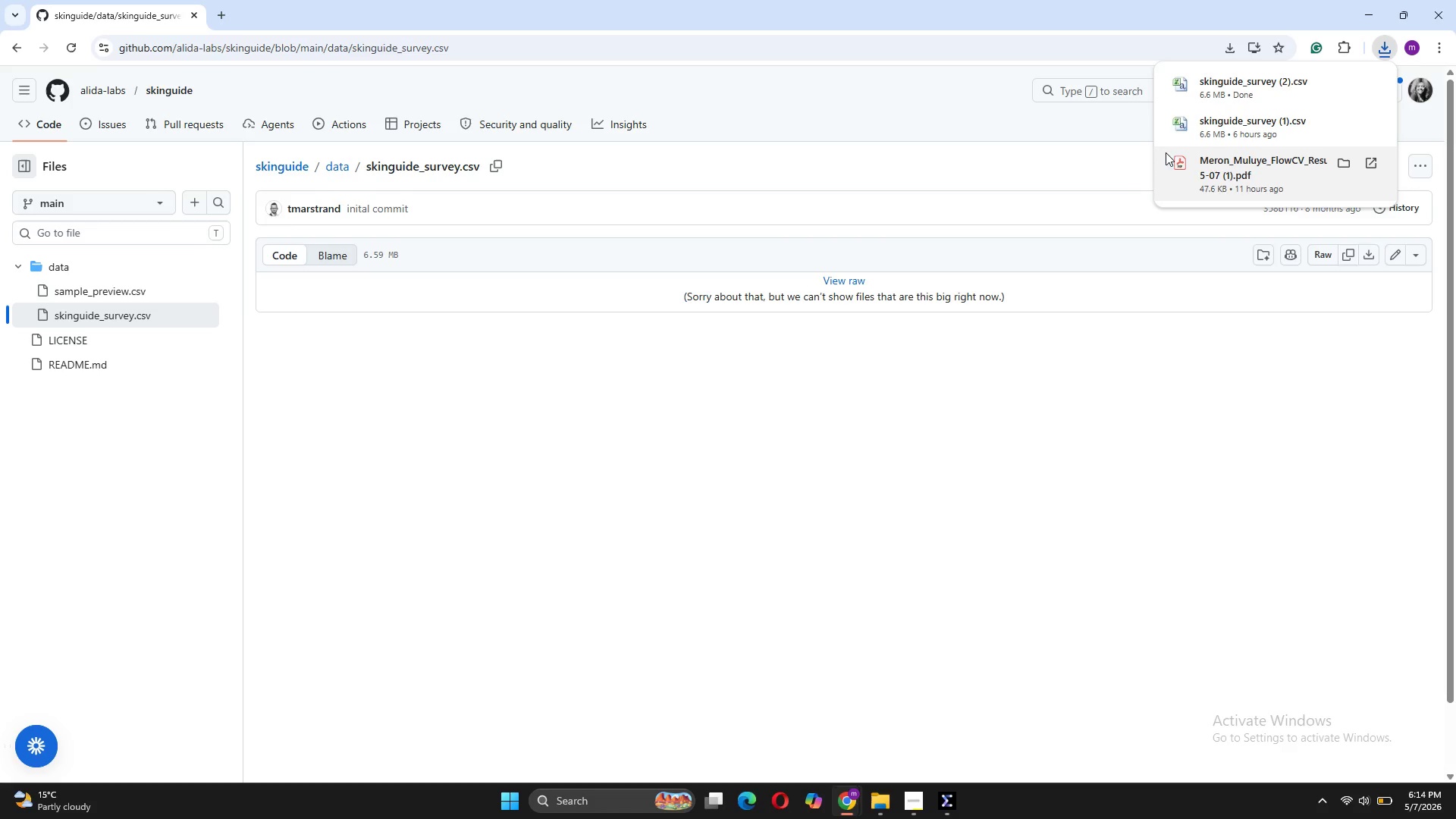 
wait(10.17)
 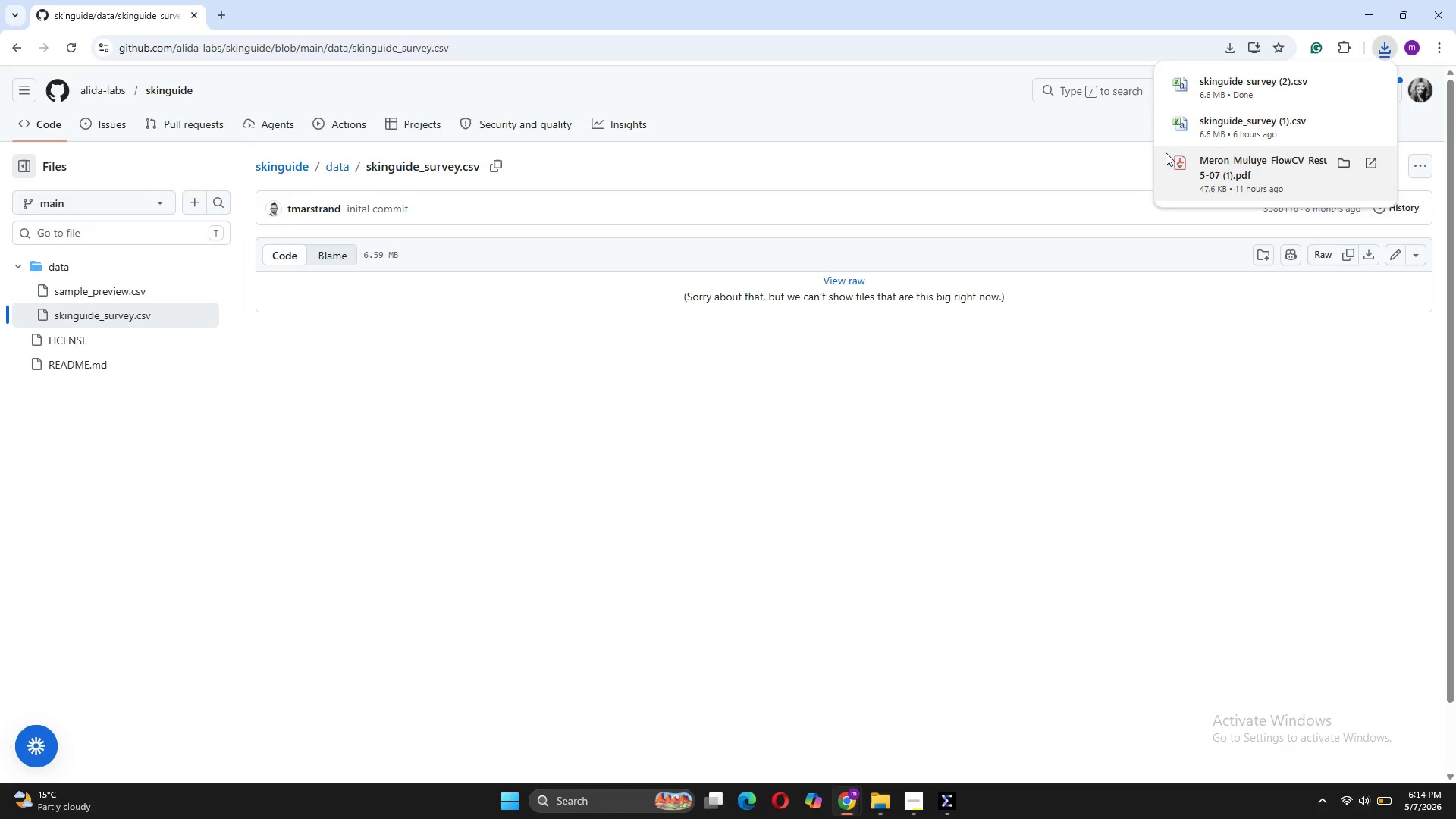 
left_click([956, 749])
 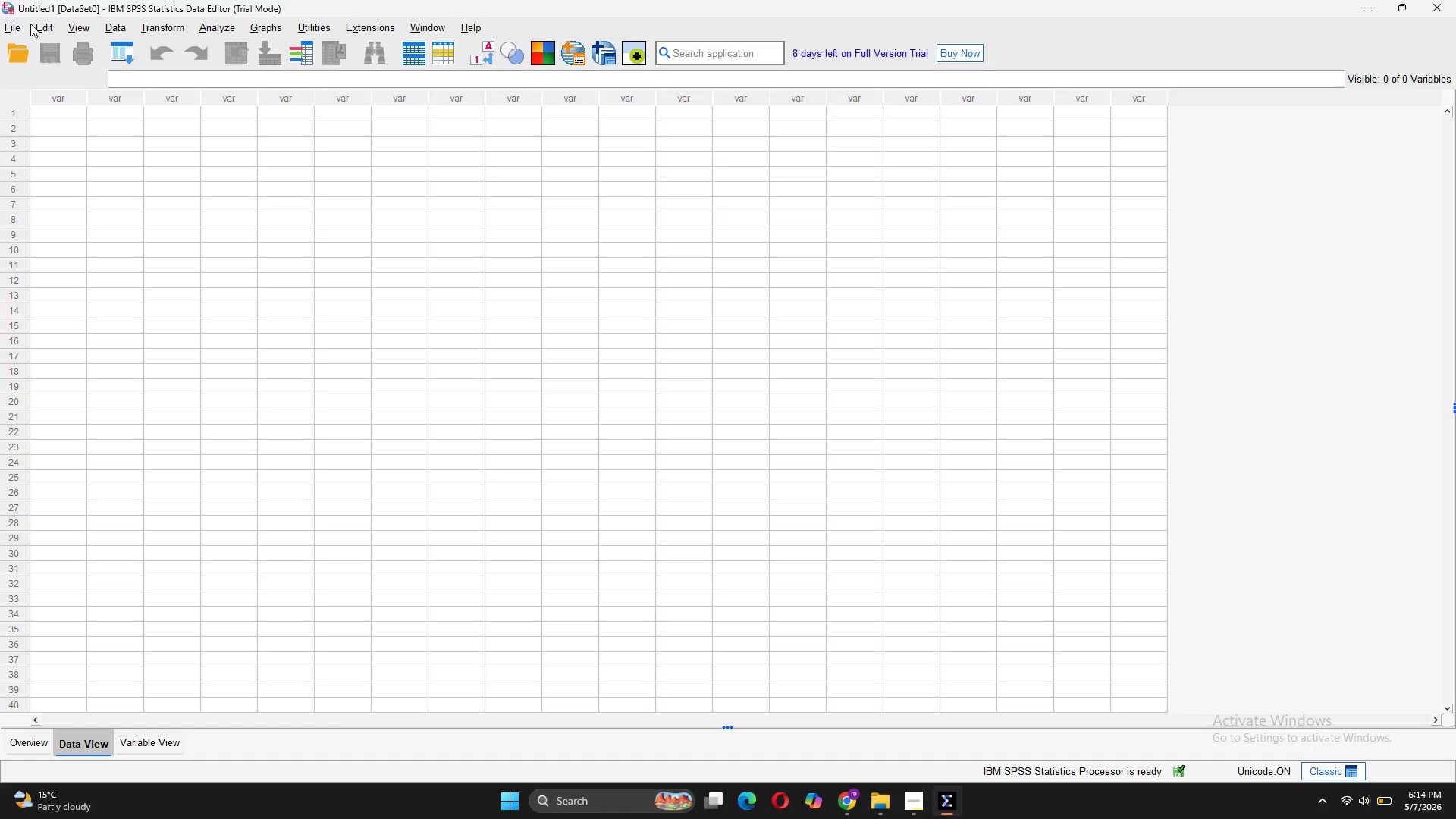 
wait(9.02)
 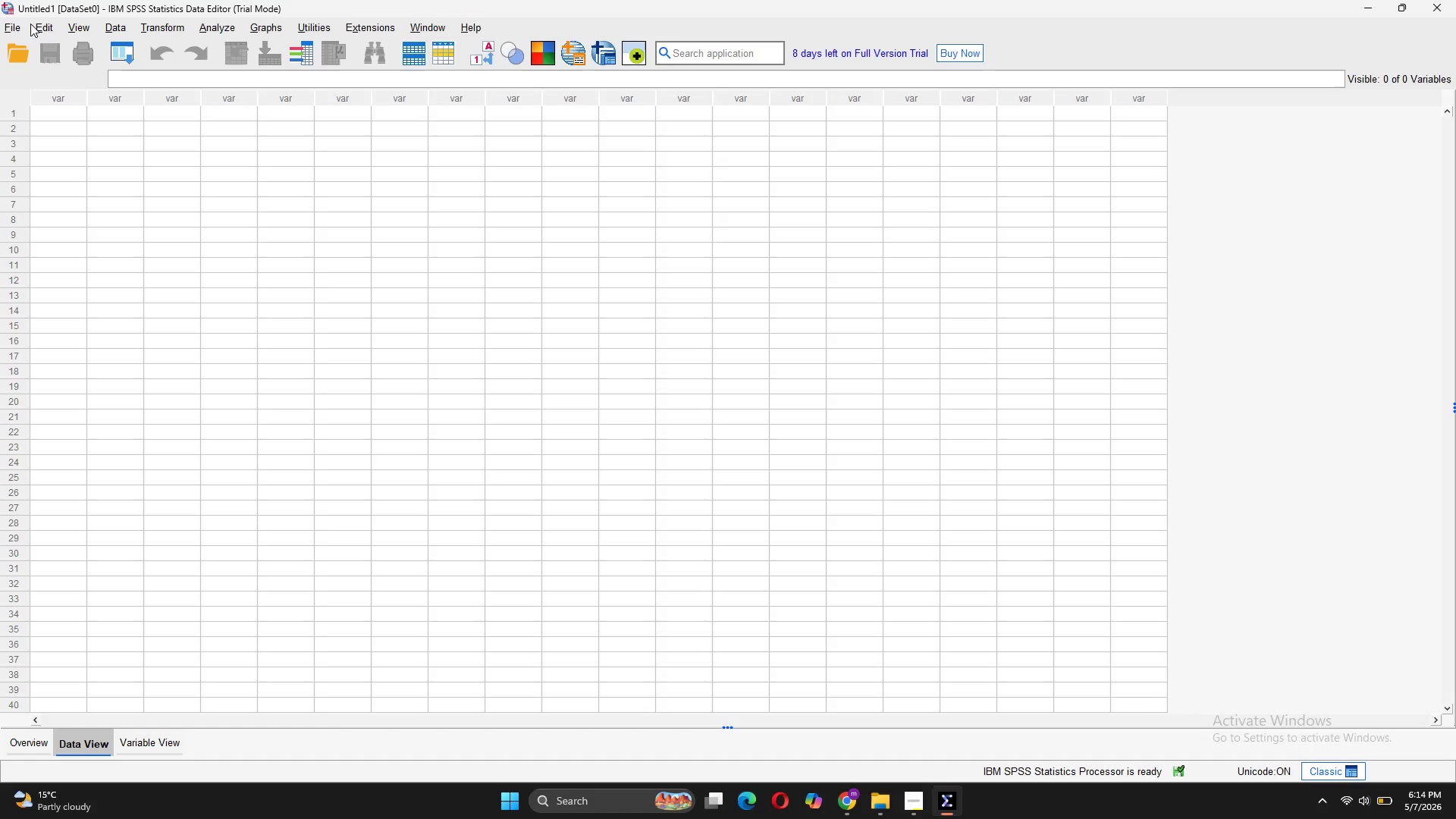 
left_click([3, 20])
 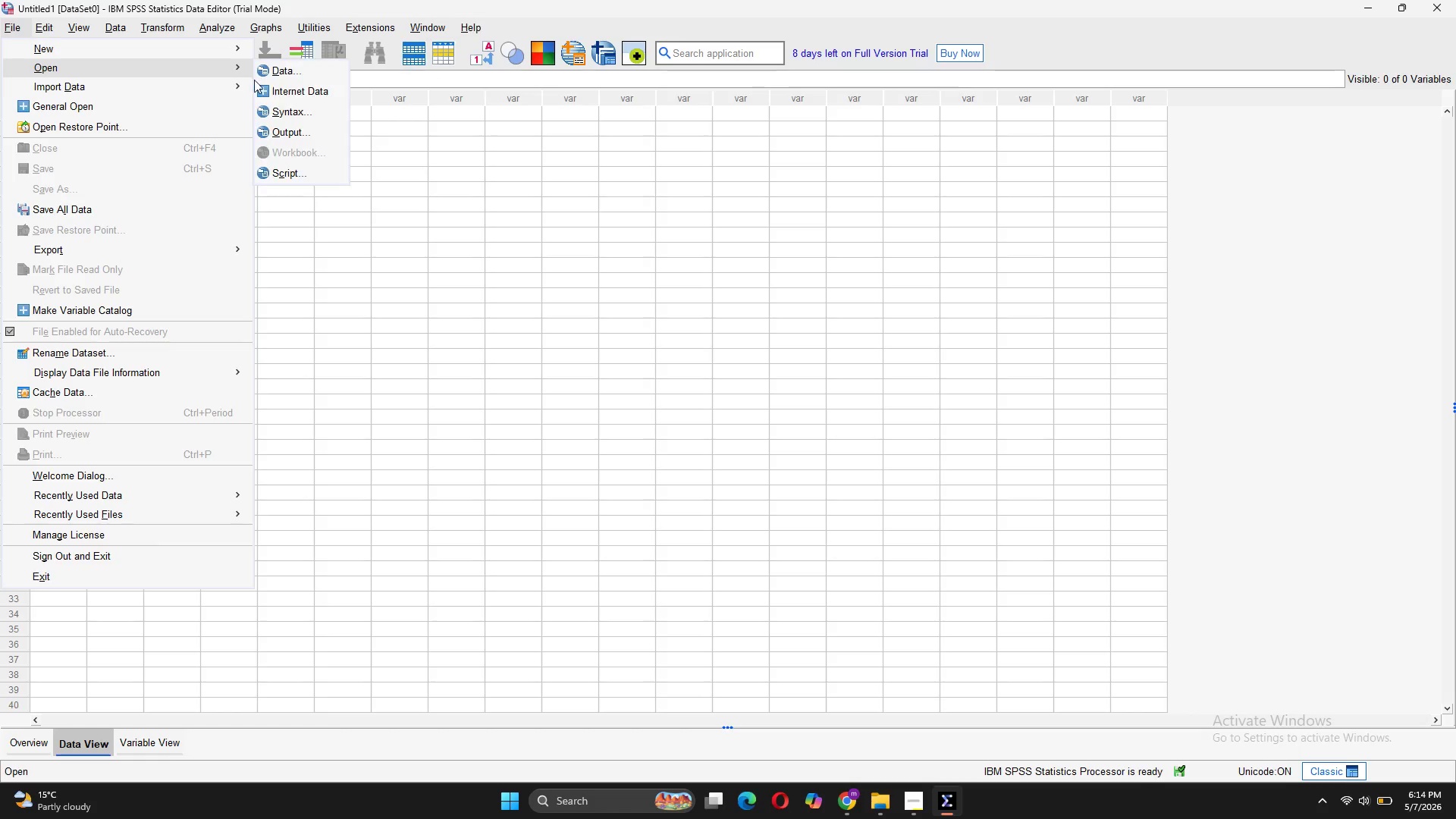 
wait(11.11)
 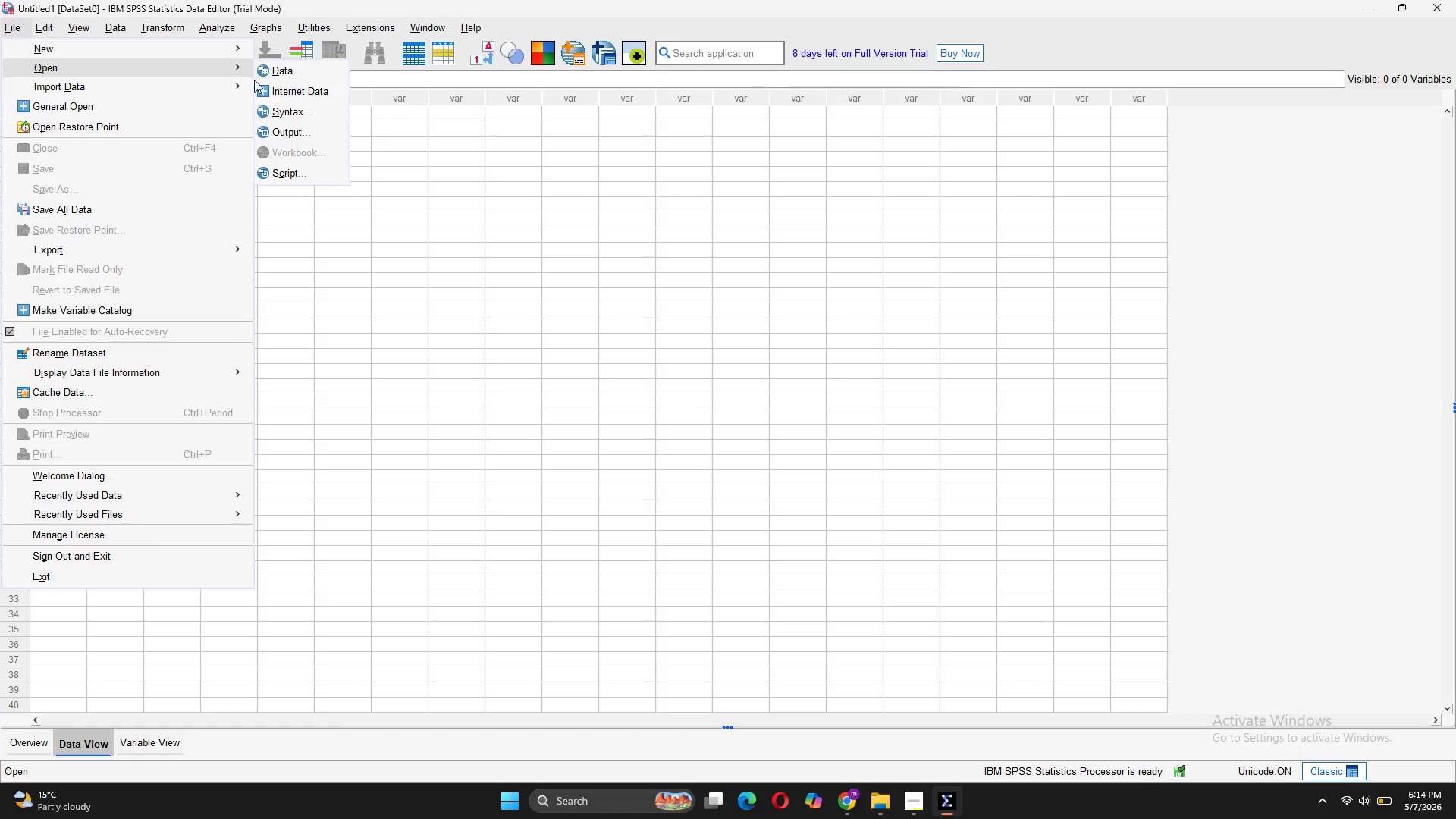 
left_click([305, 133])
 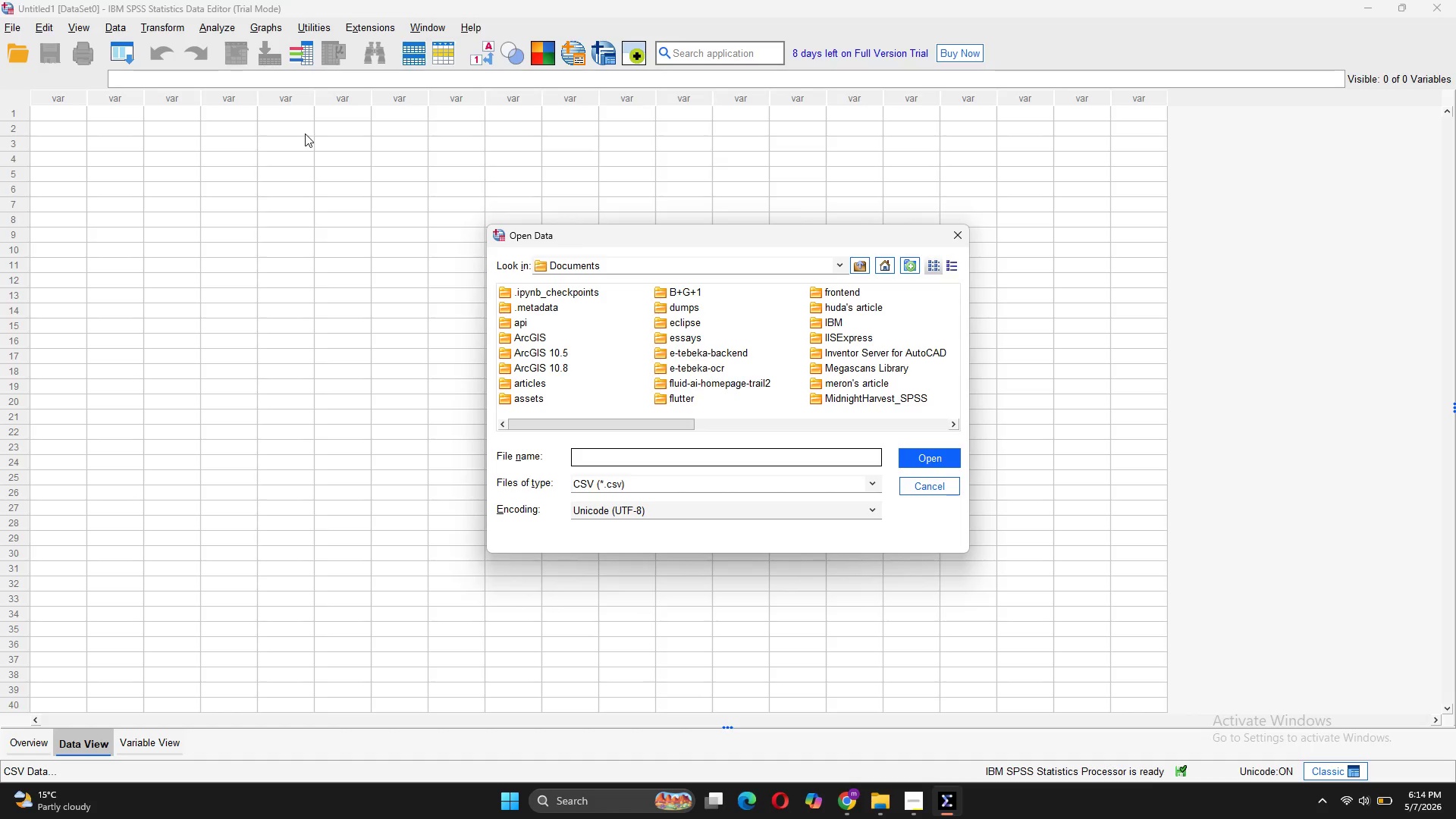 
wait(12.45)
 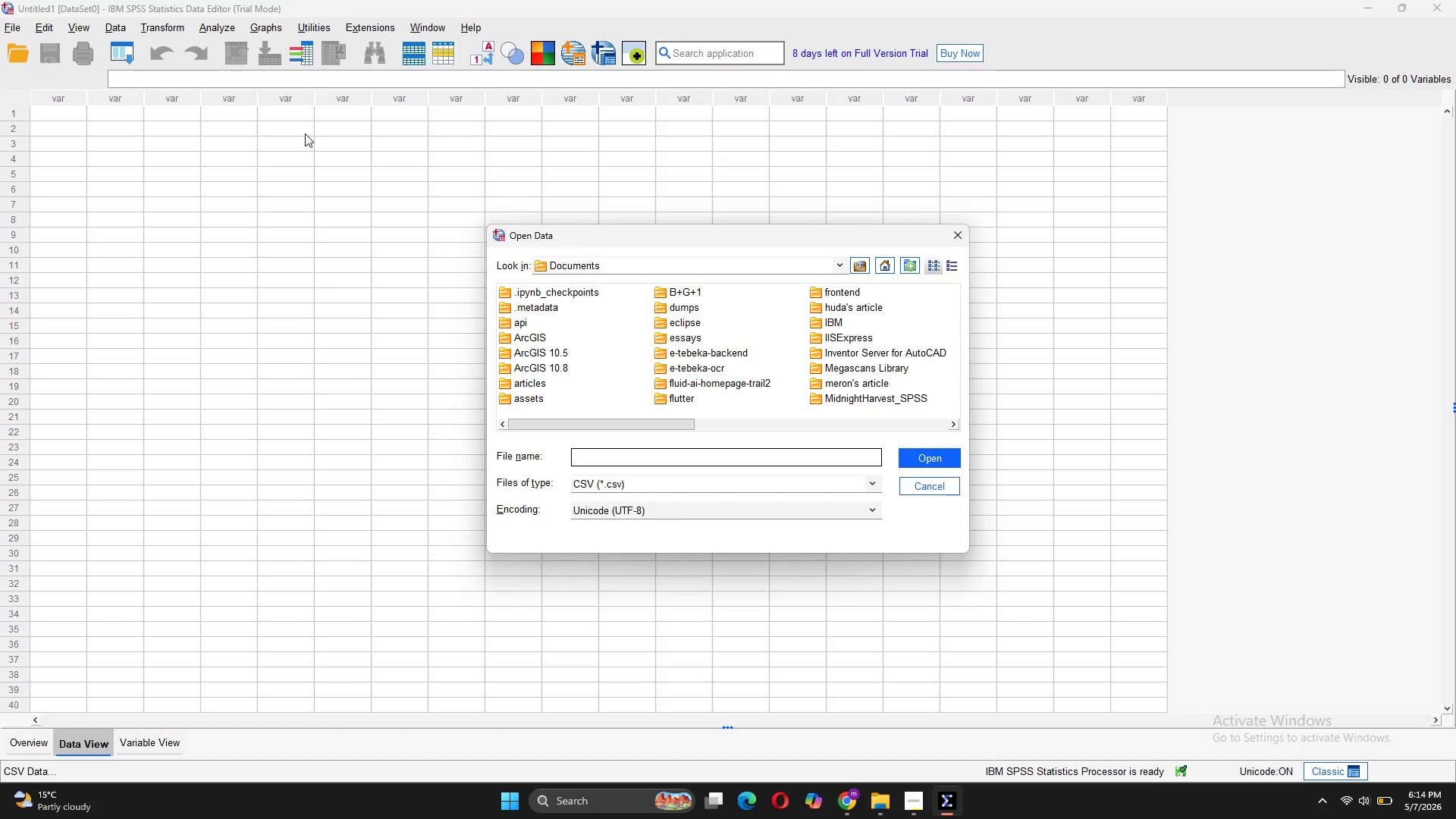 
left_click([748, 264])
 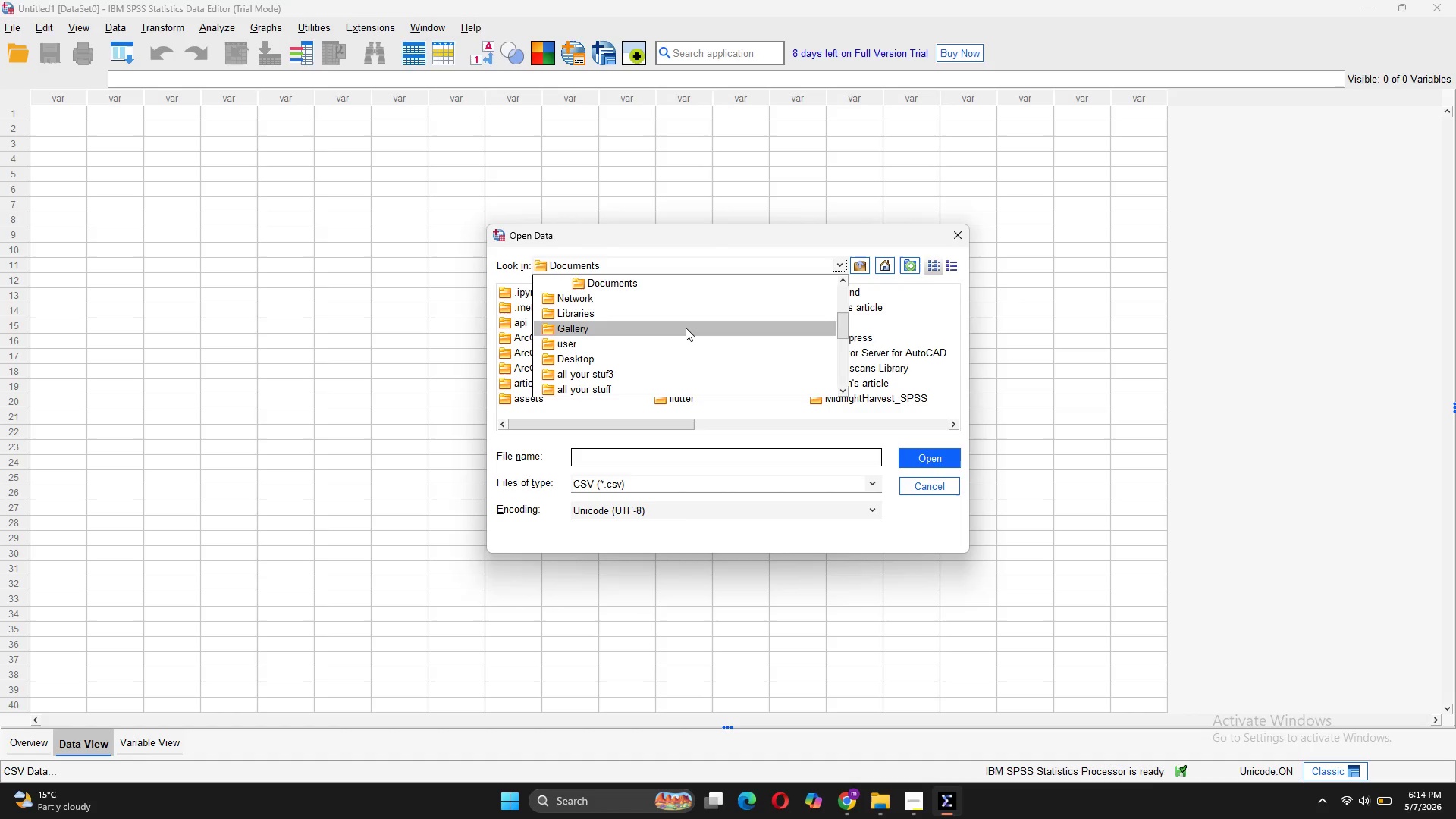 
scroll: coordinate [686, 328], scroll_direction: up, amount: 2.0
 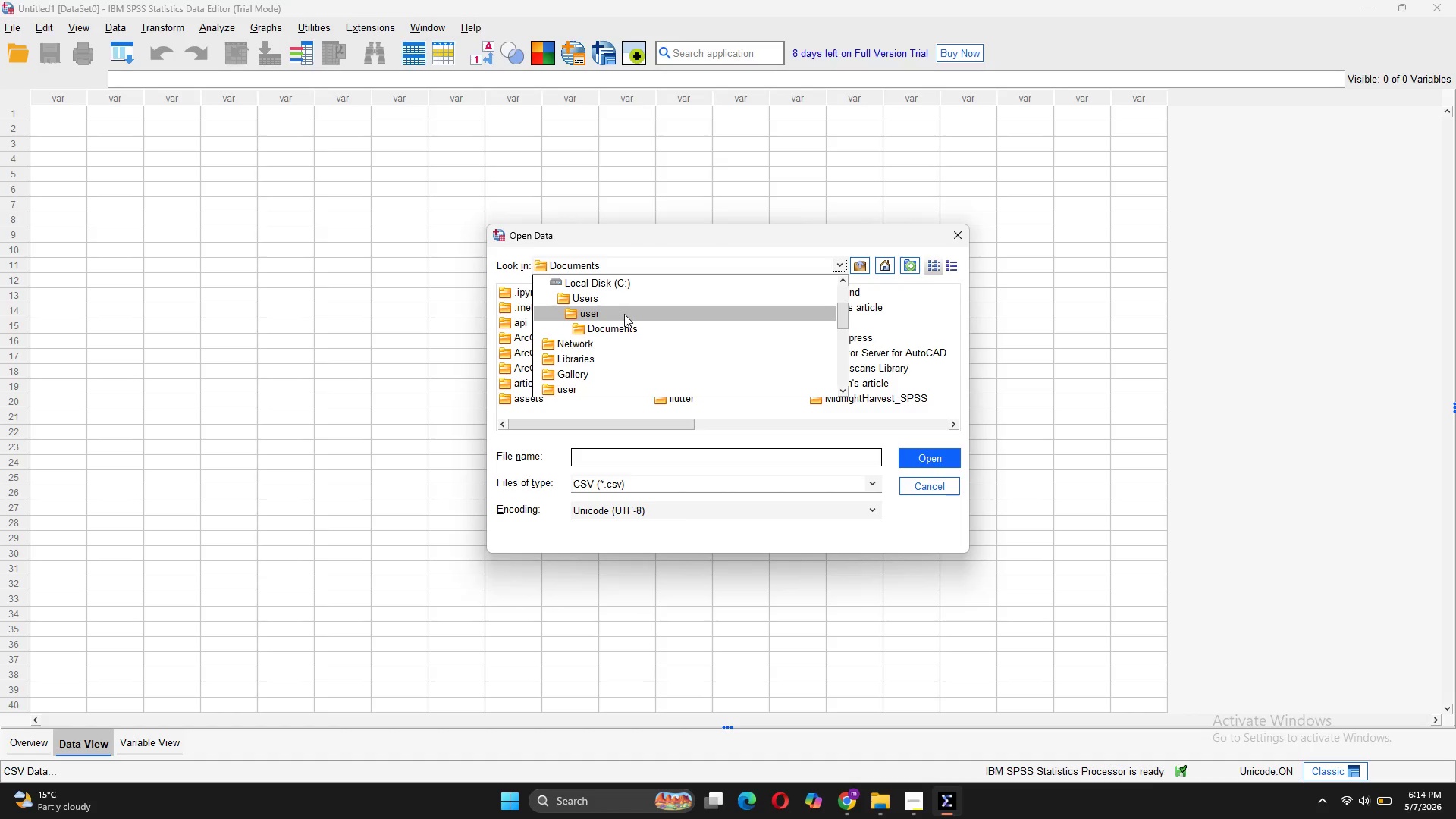 
left_click([624, 314])
 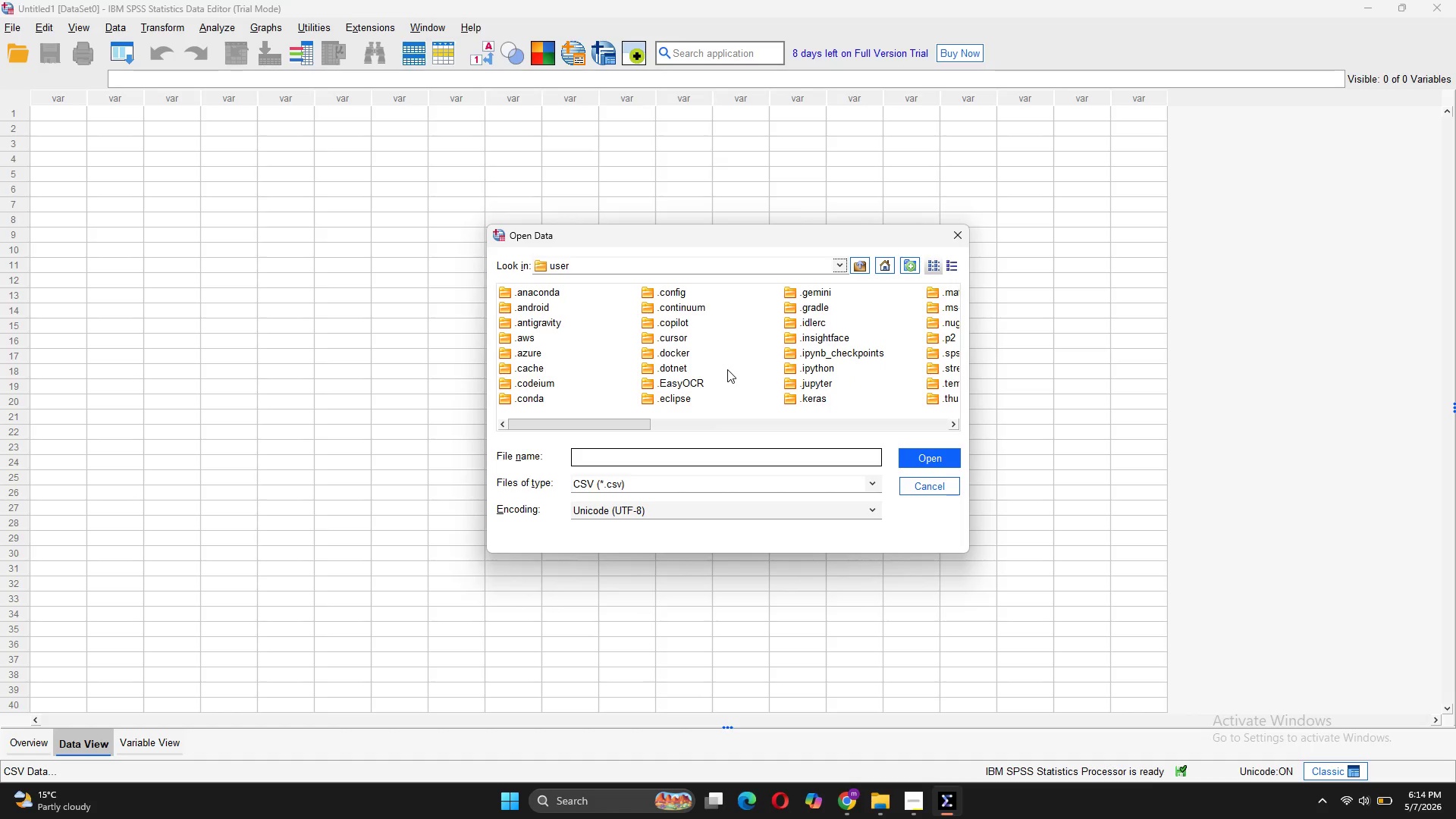 
scroll: coordinate [727, 369], scroll_direction: down, amount: 5.0
 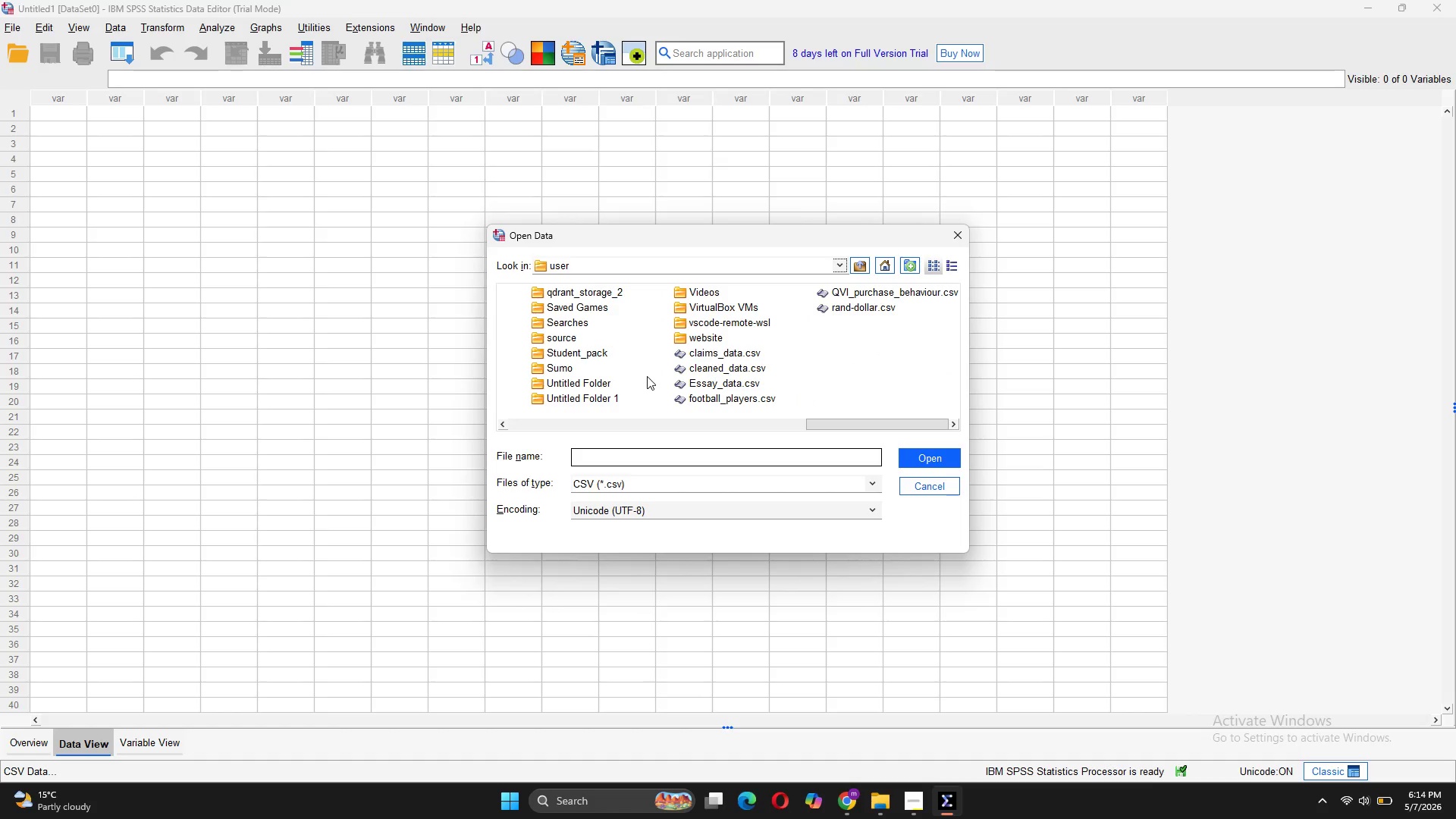 
wait(6.24)
 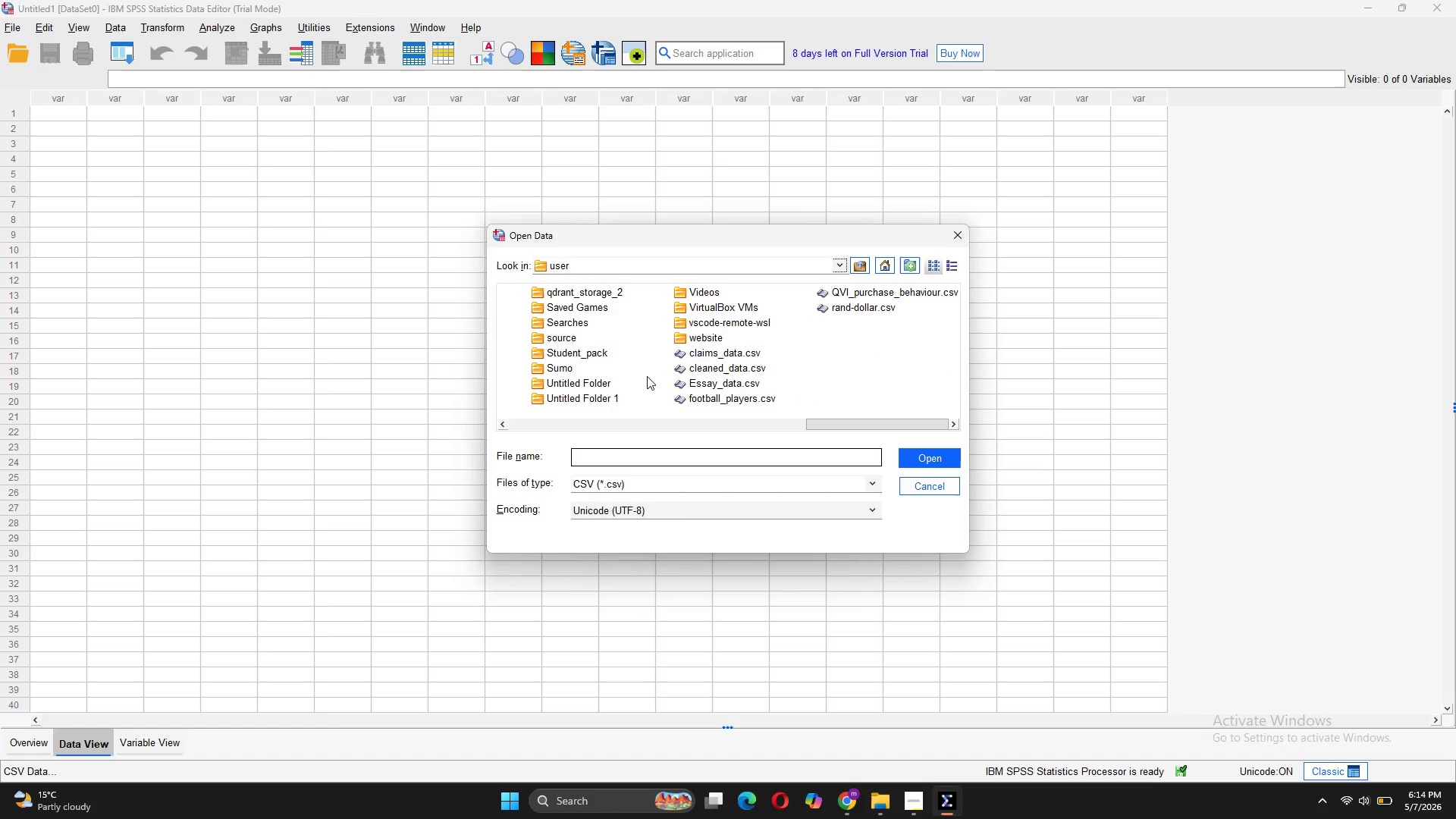 
scroll: coordinate [647, 376], scroll_direction: up, amount: 1.0
 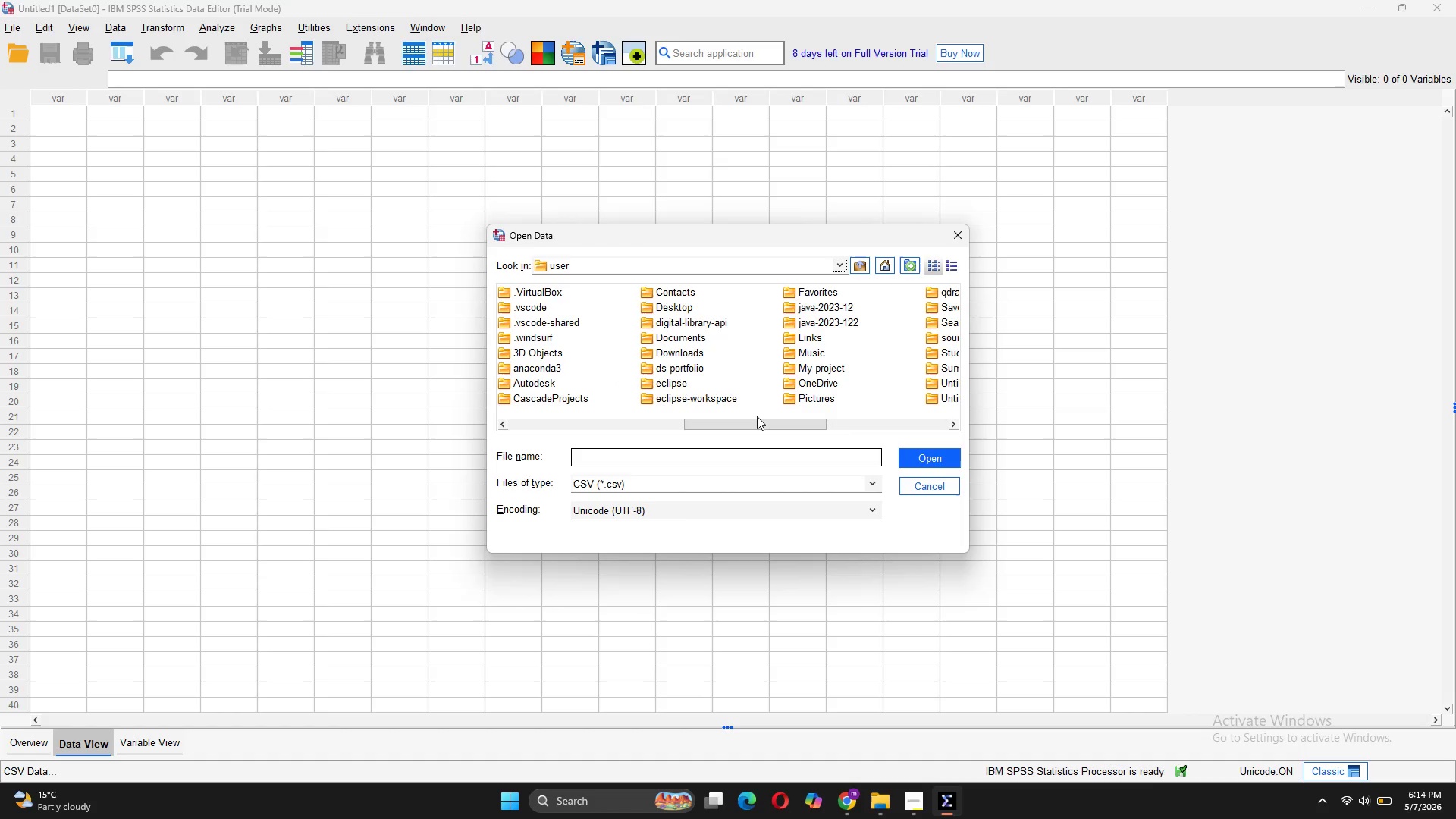 
wait(5.63)
 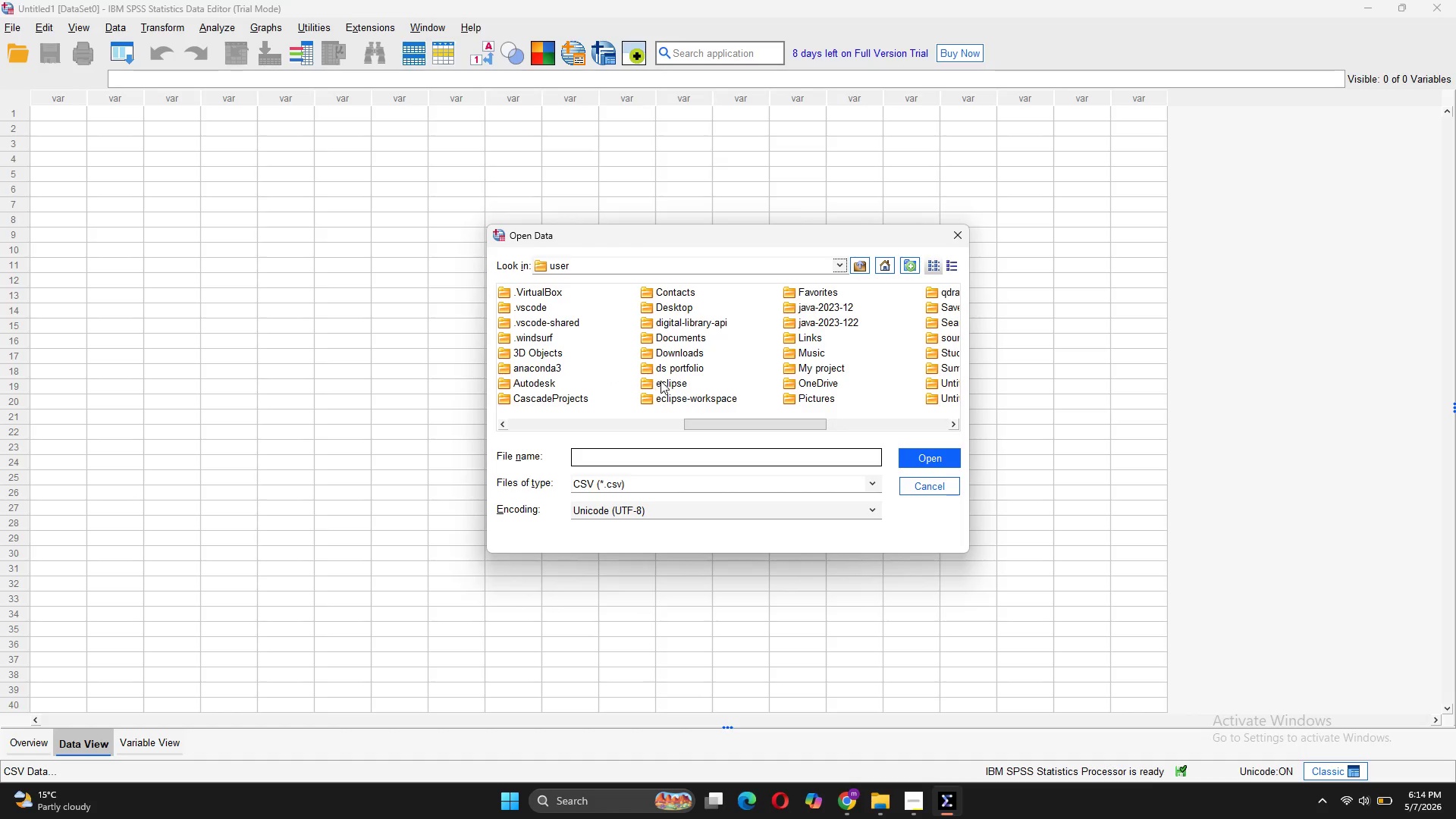 
double_click([693, 352])
 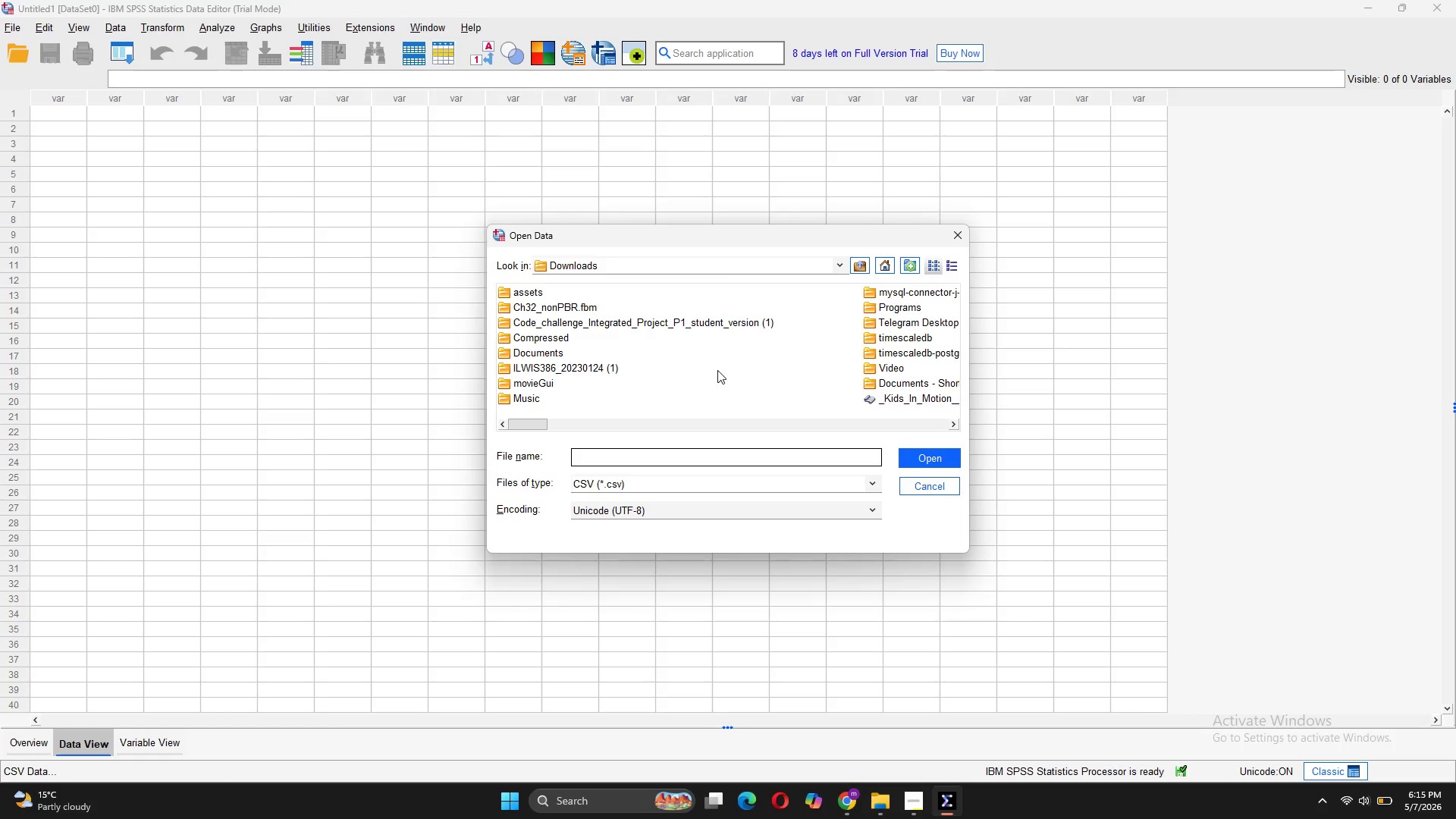 
scroll: coordinate [893, 364], scroll_direction: down, amount: 10.0
 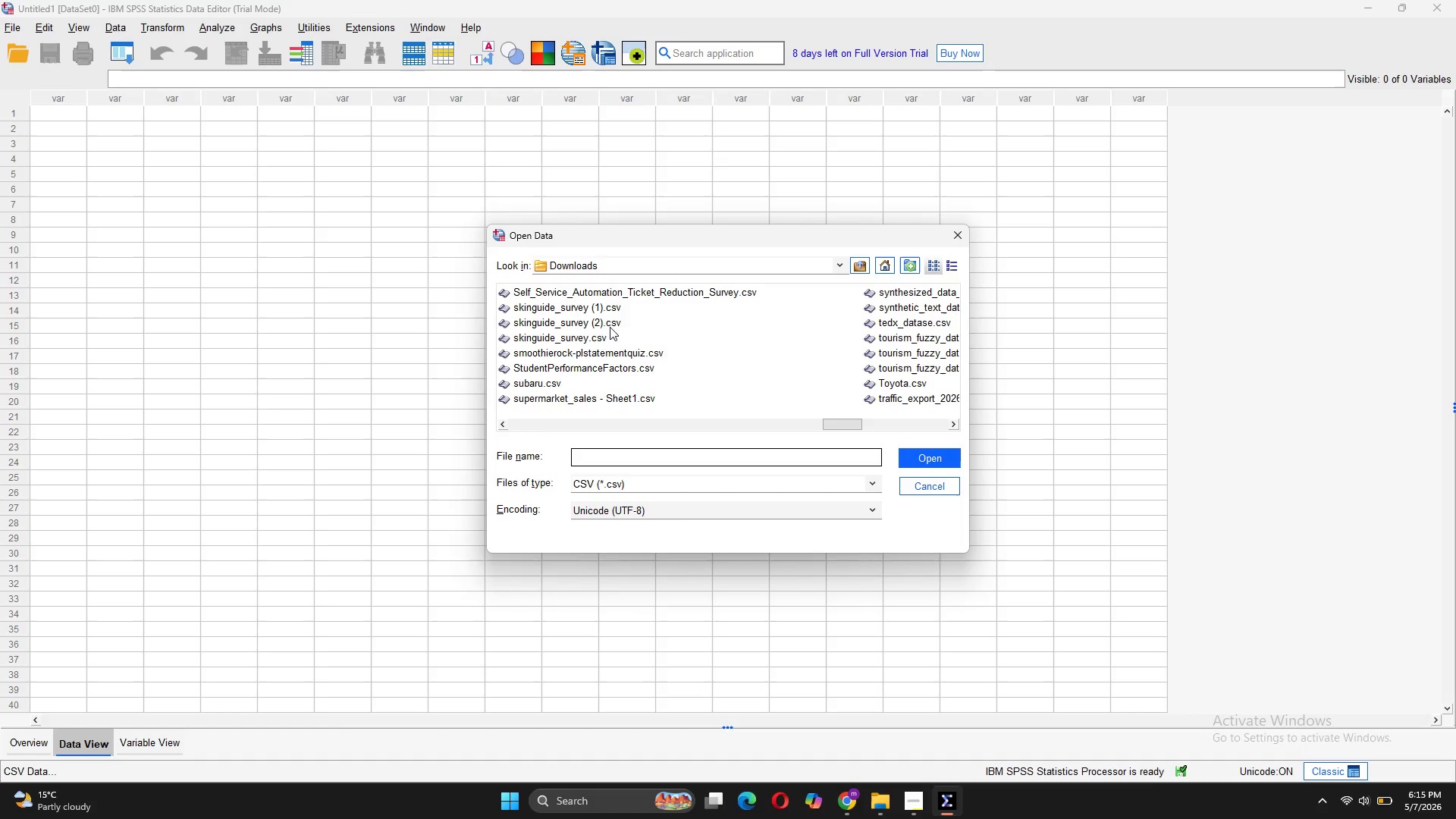 
left_click([592, 337])
 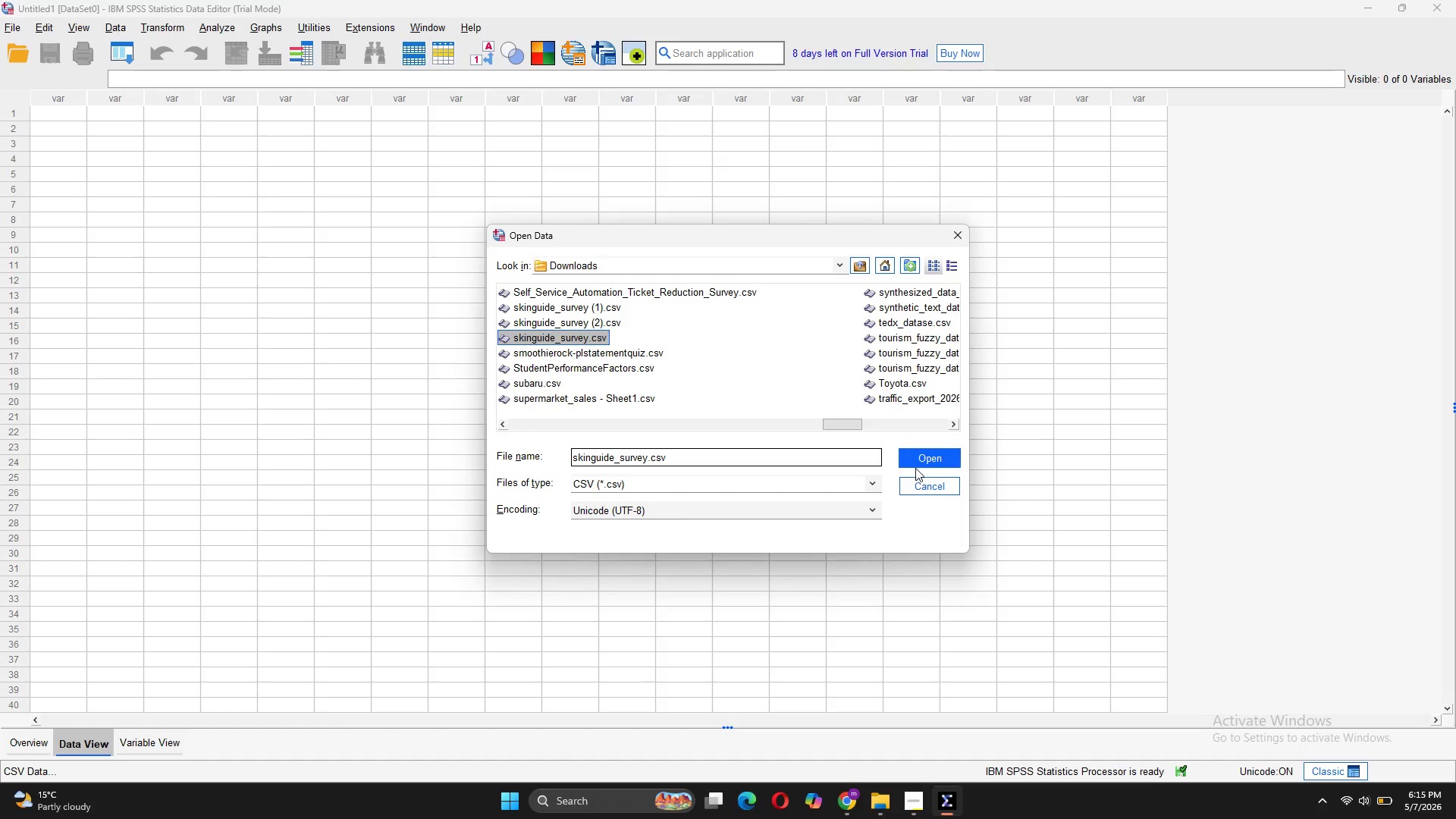 
left_click([914, 463])
 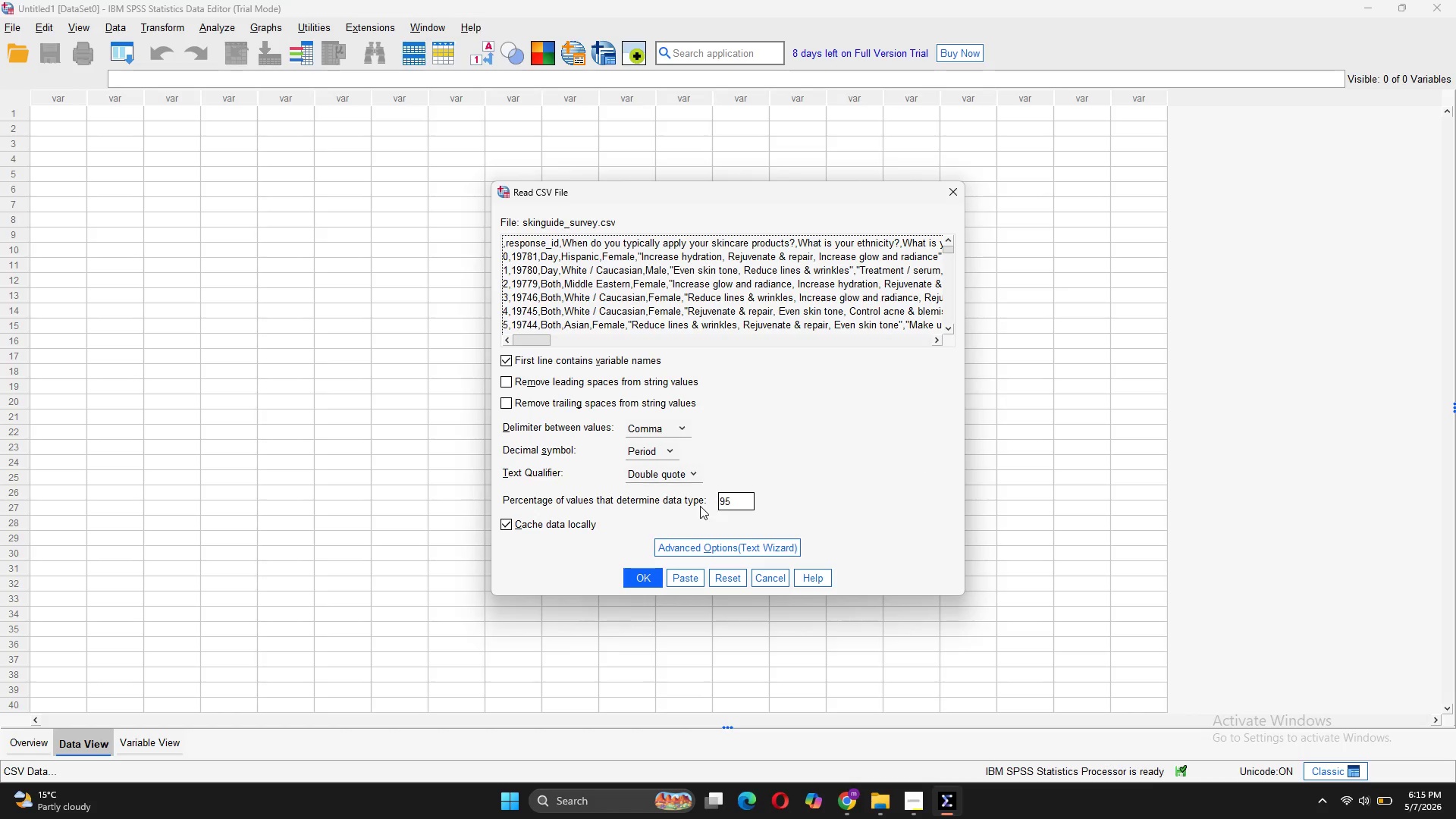 
wait(14.11)
 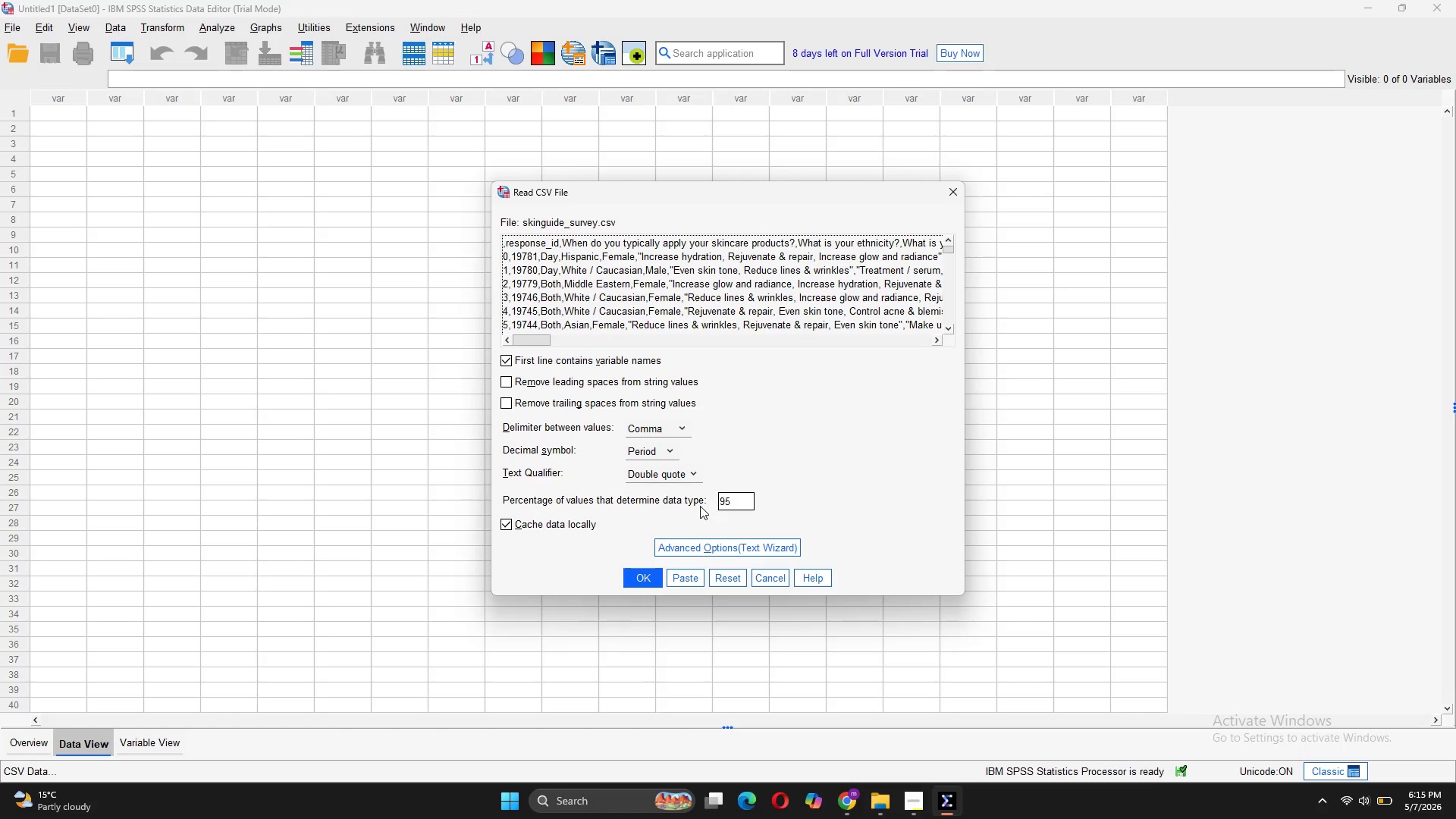 
left_click([676, 576])
 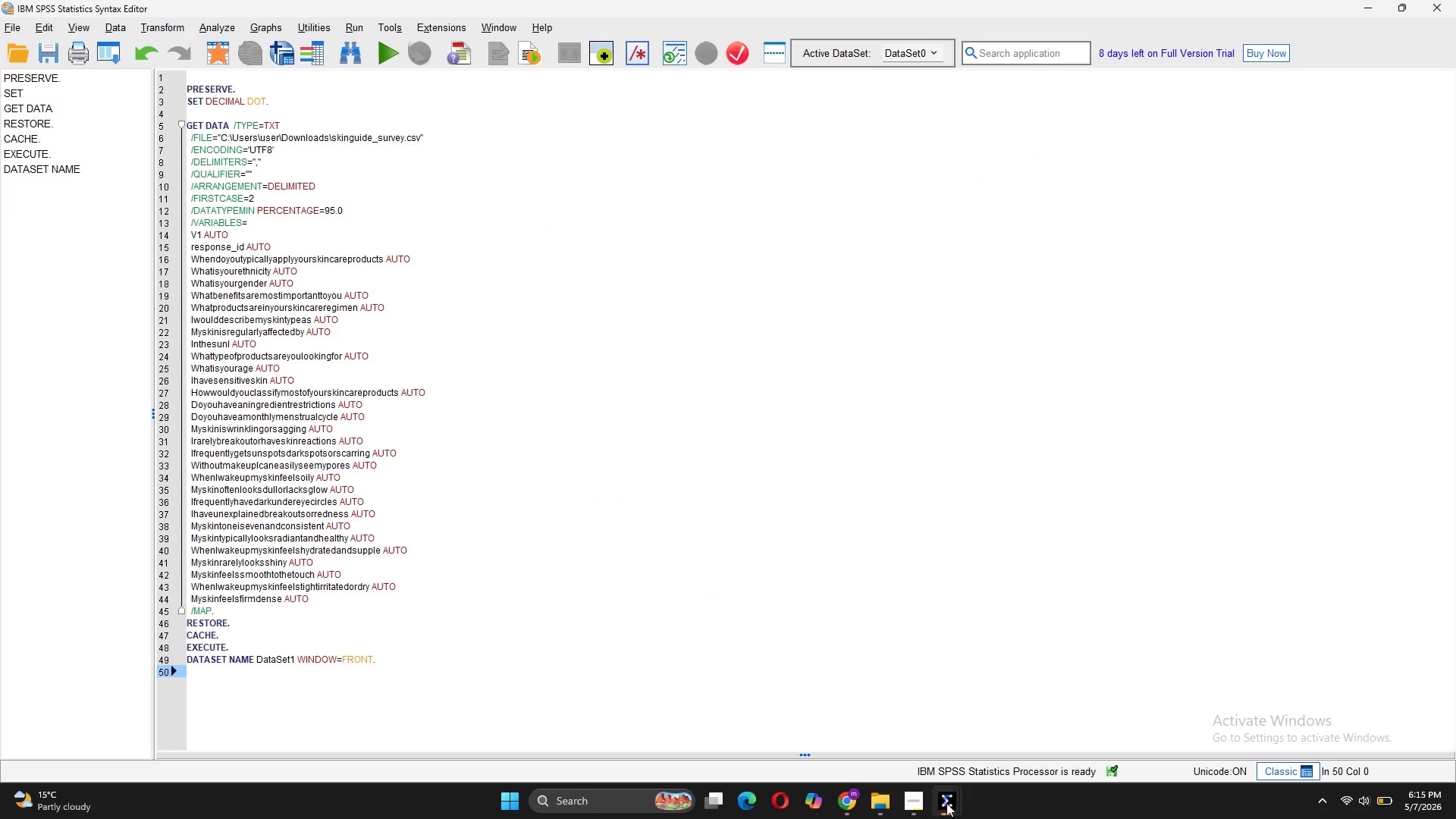 
left_click([1072, 754])
 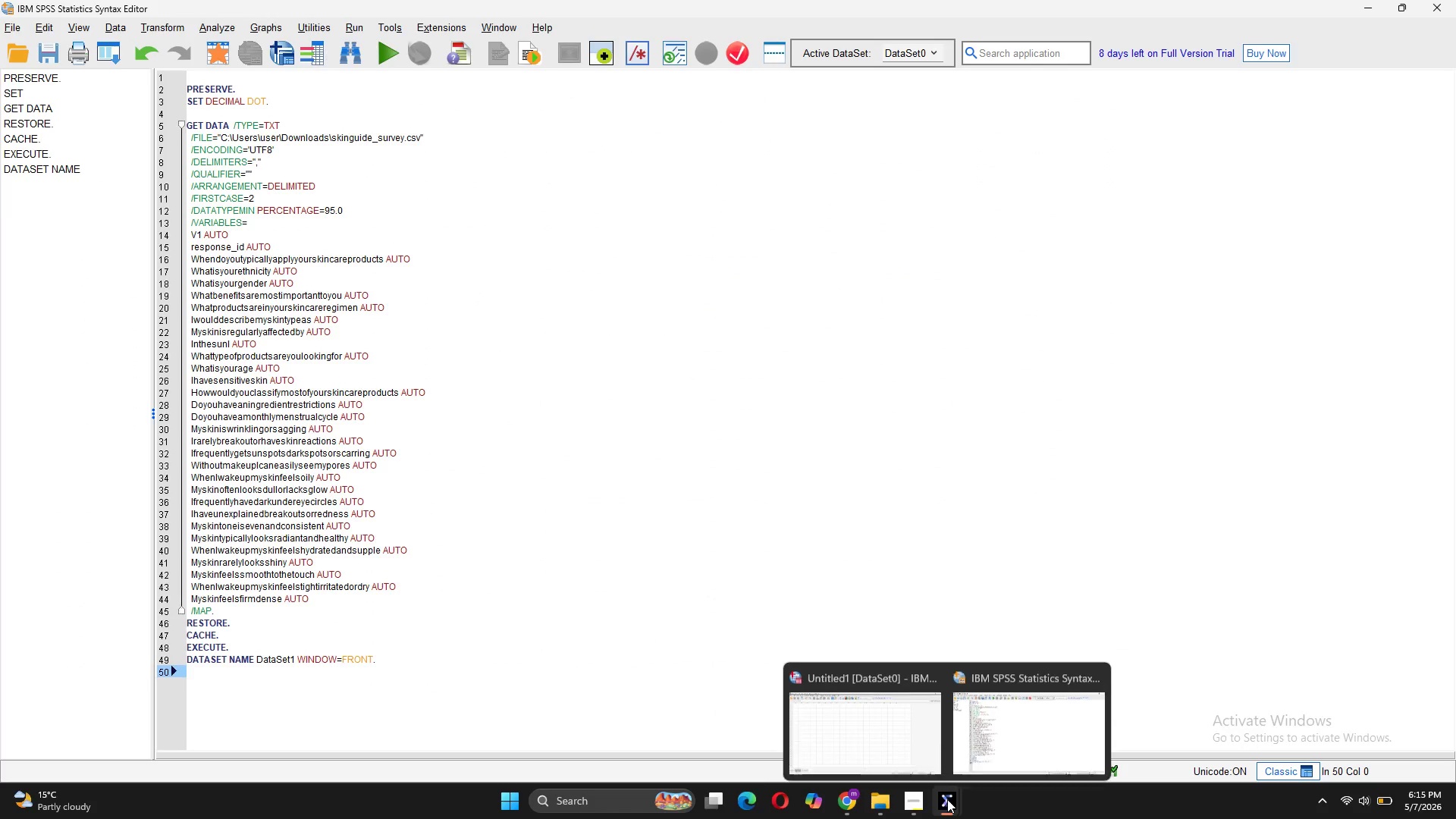 
left_click([892, 739])
 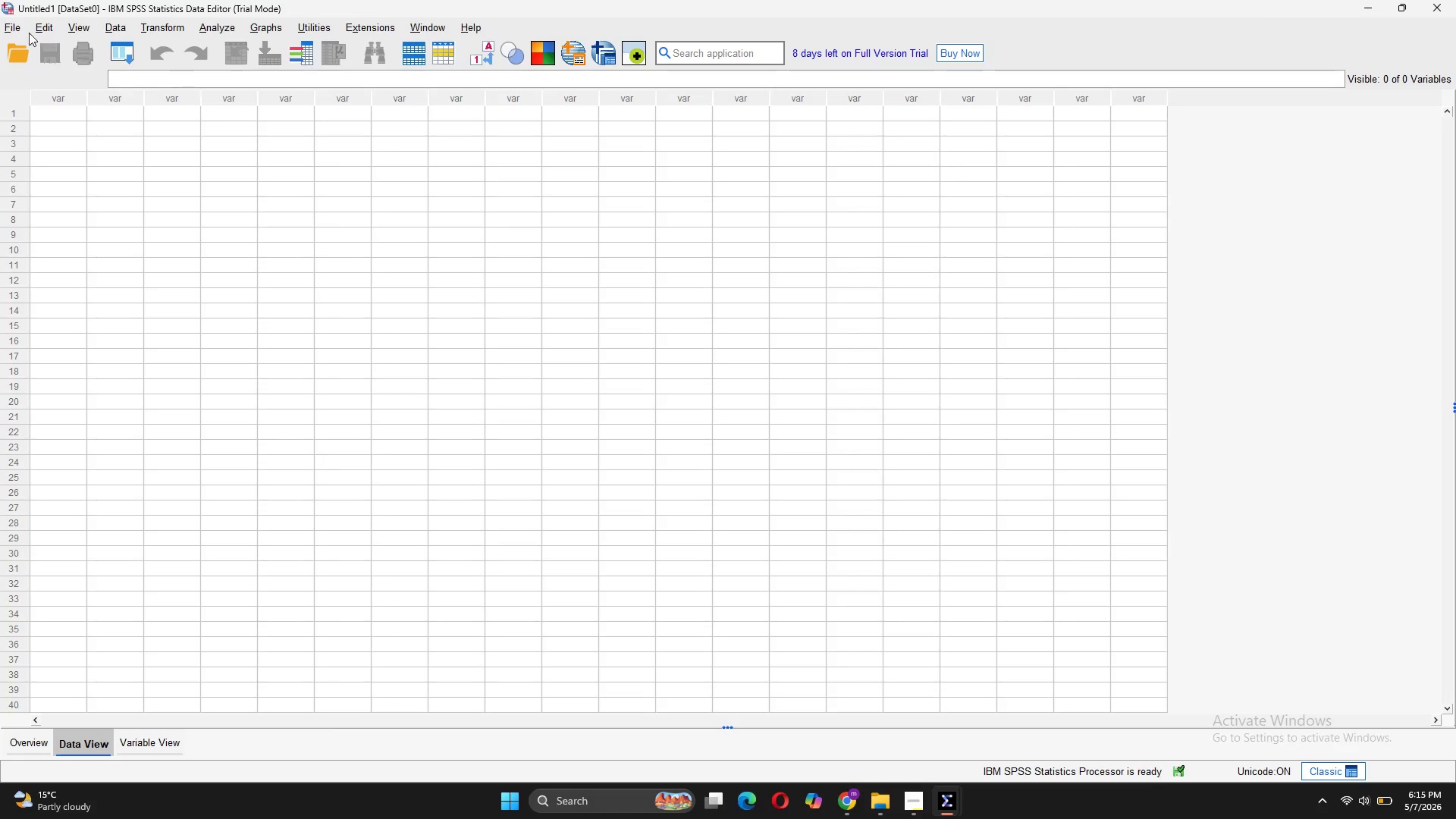 
left_click([13, 17])
 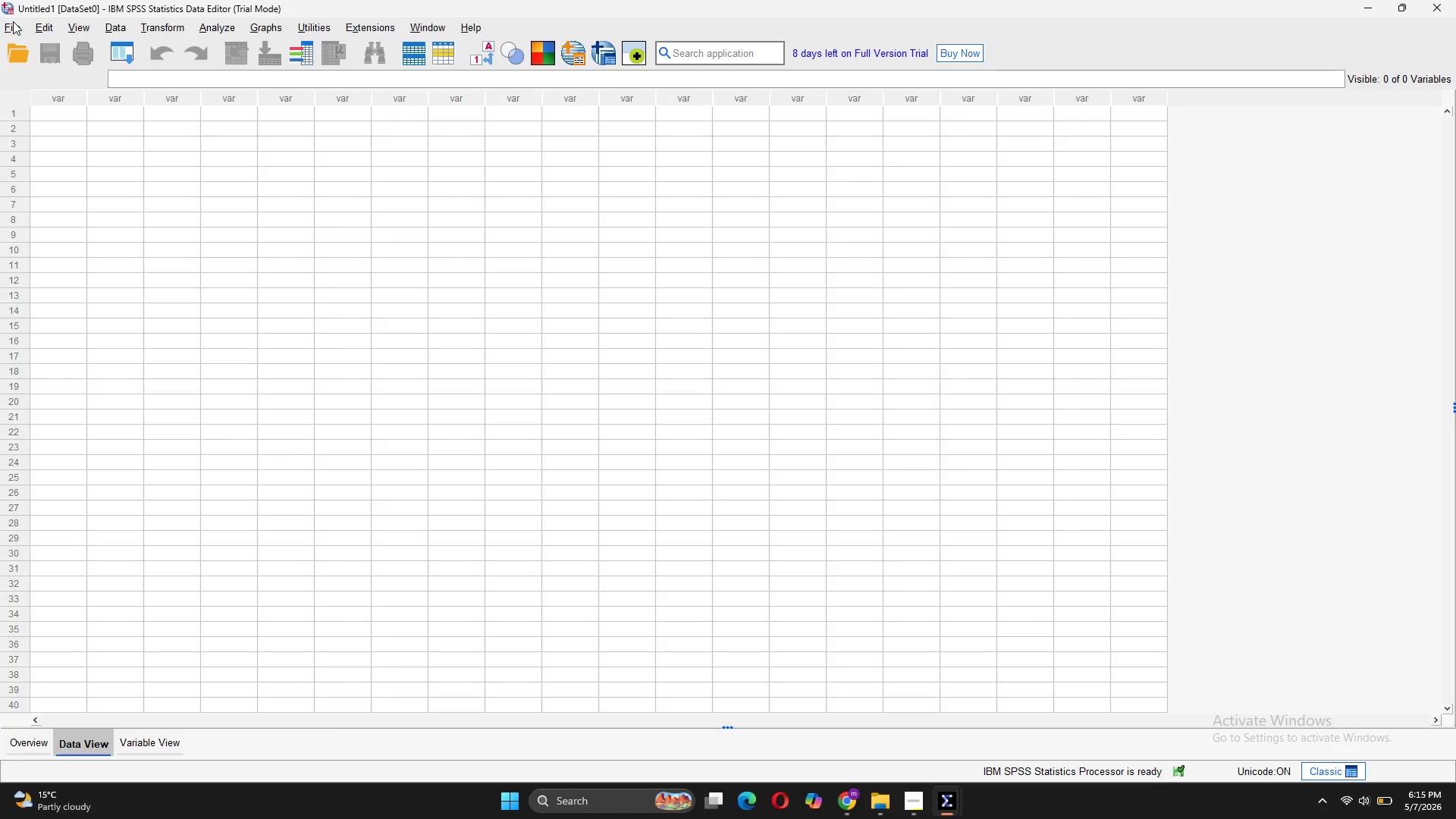 
left_click([13, 21])
 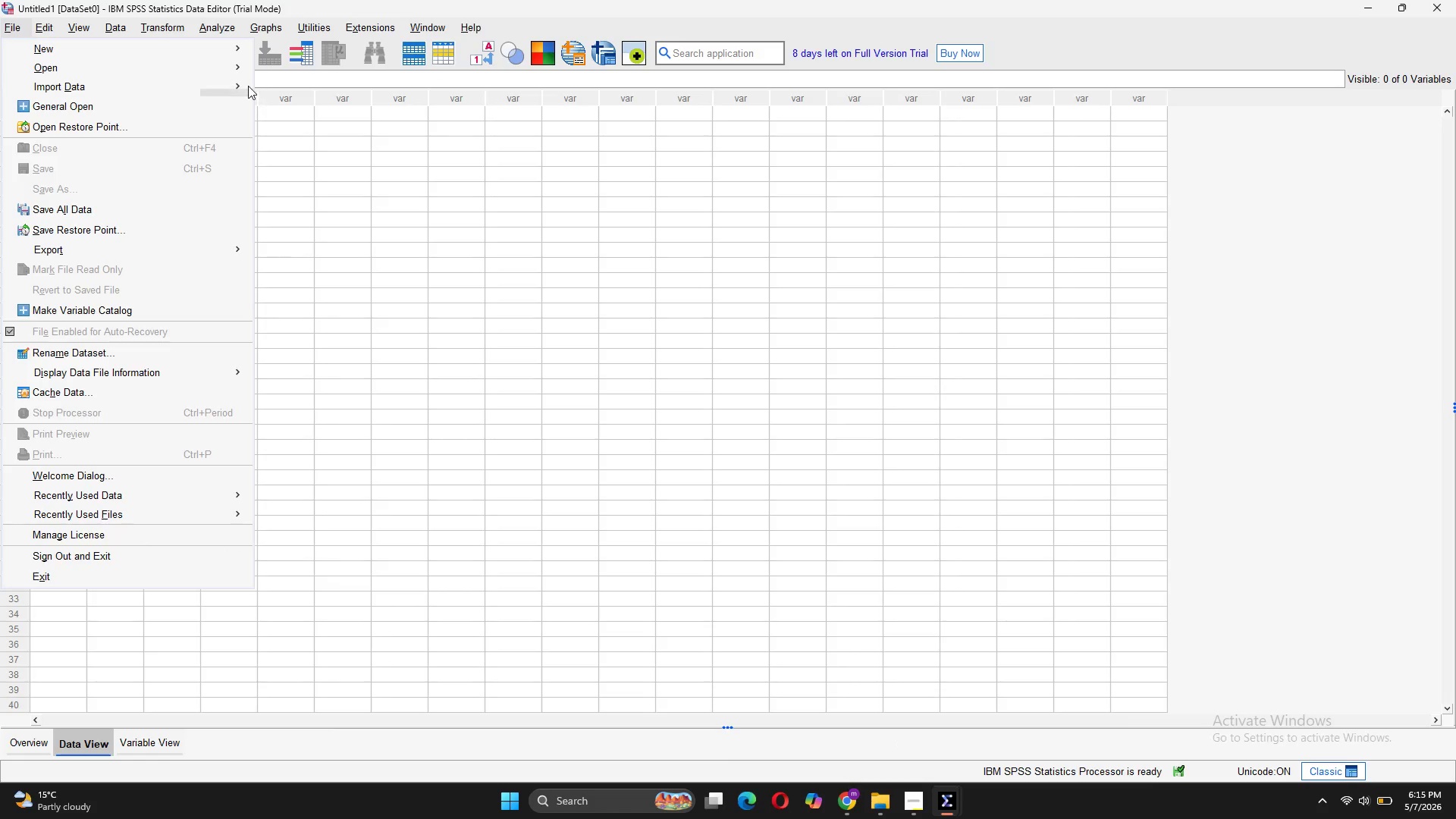 
left_click([292, 121])
 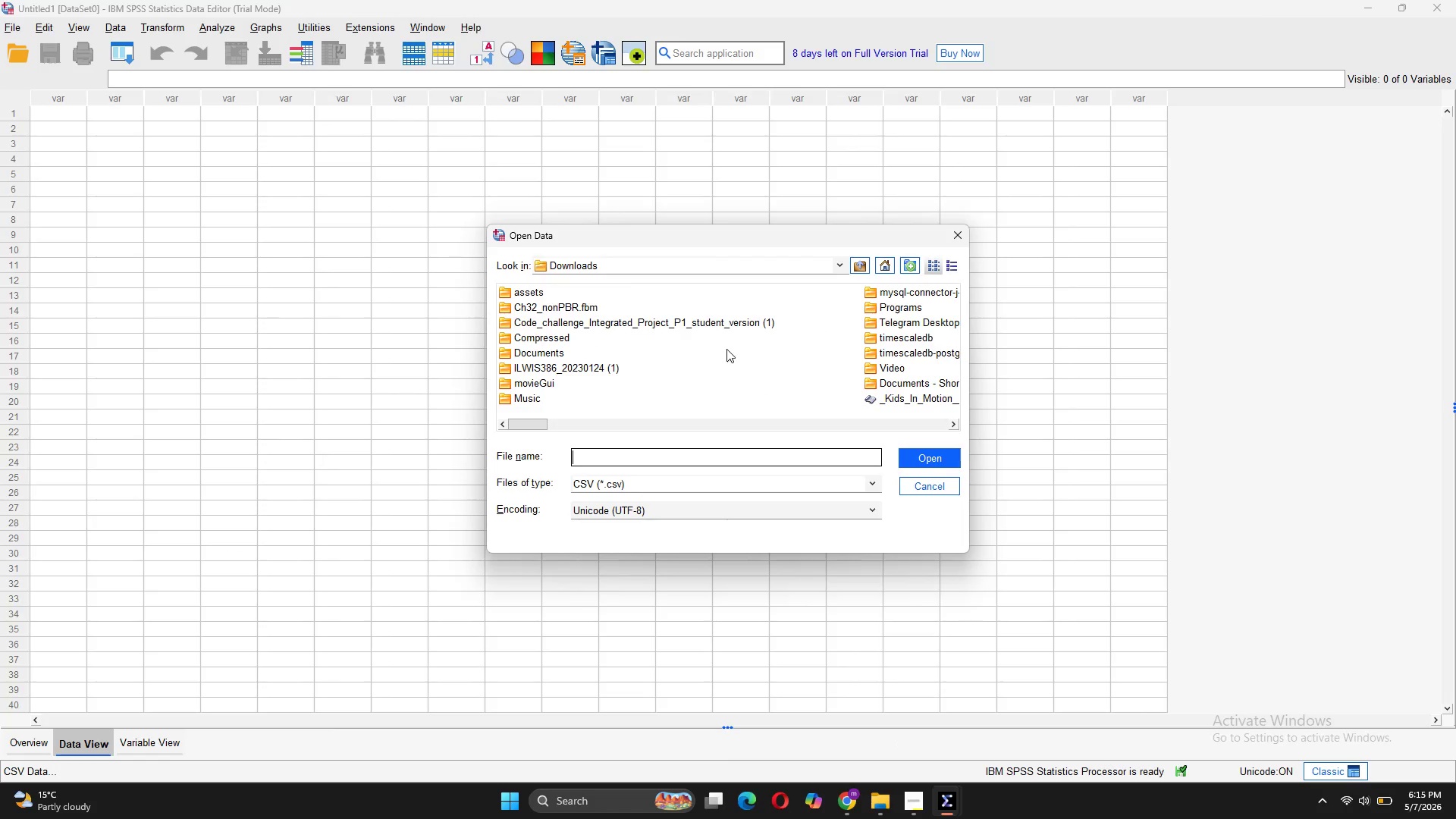 
scroll: coordinate [560, 328], scroll_direction: down, amount: 10.0
 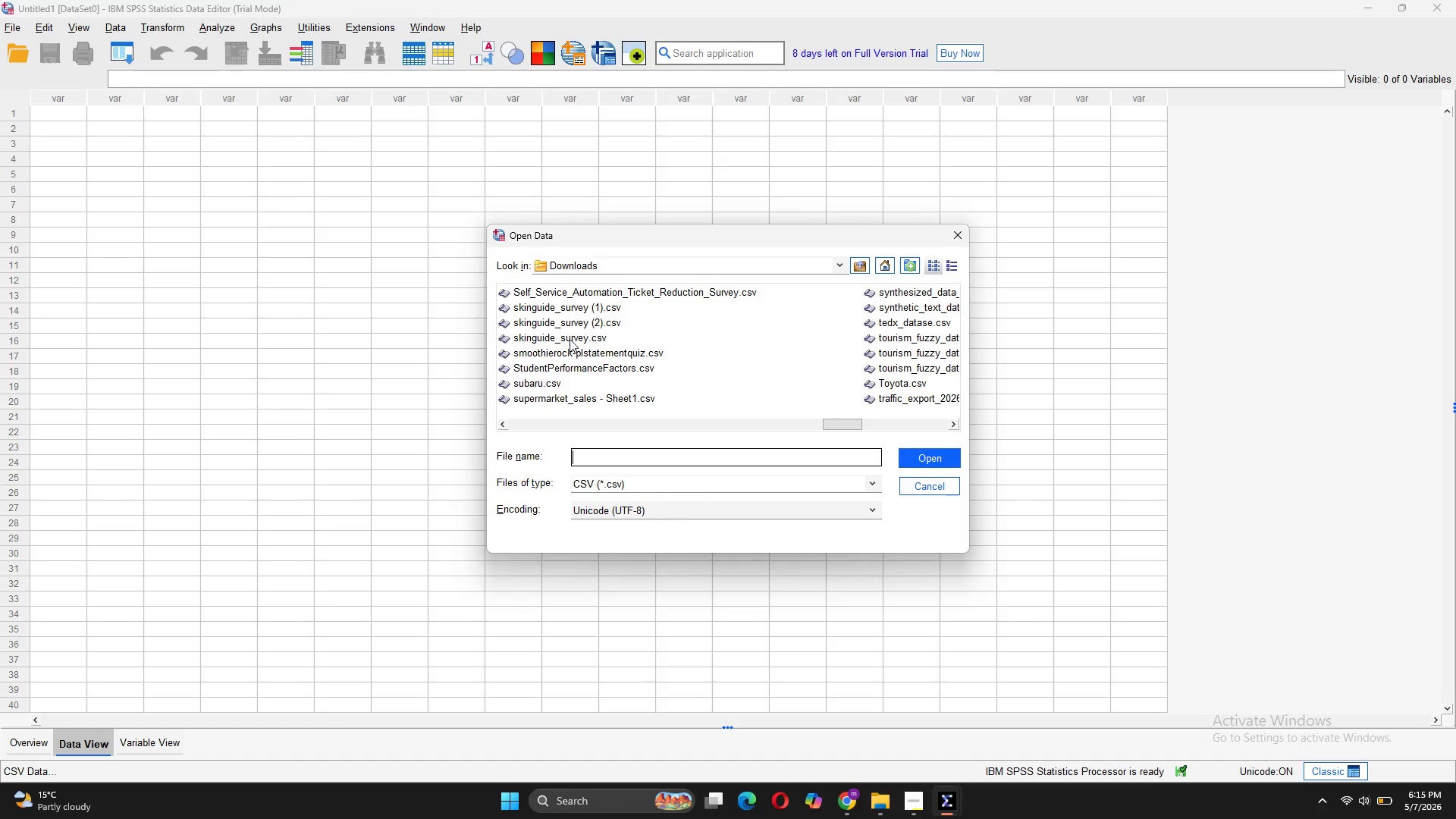 
left_click([570, 339])
 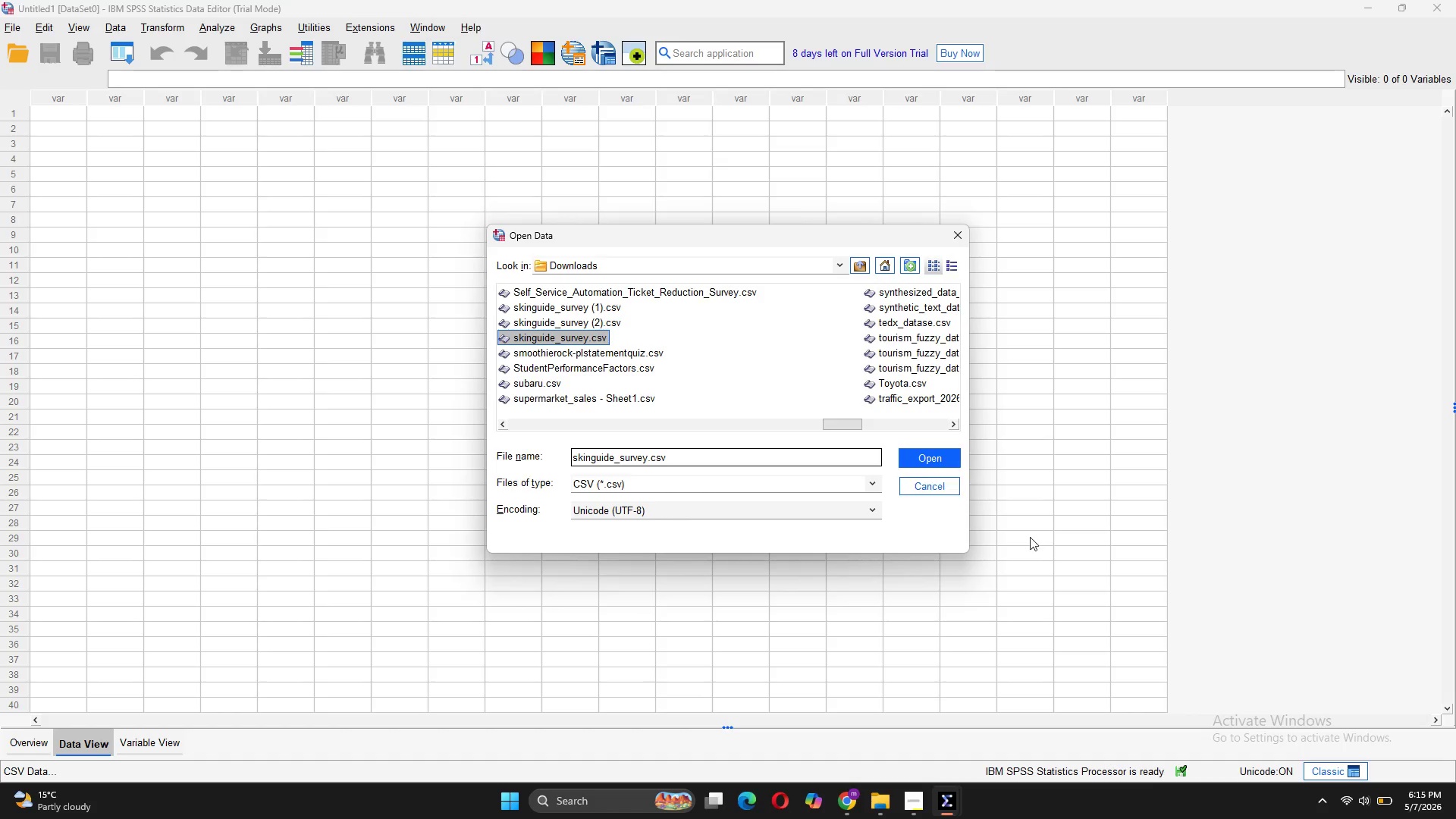 
wait(9.05)
 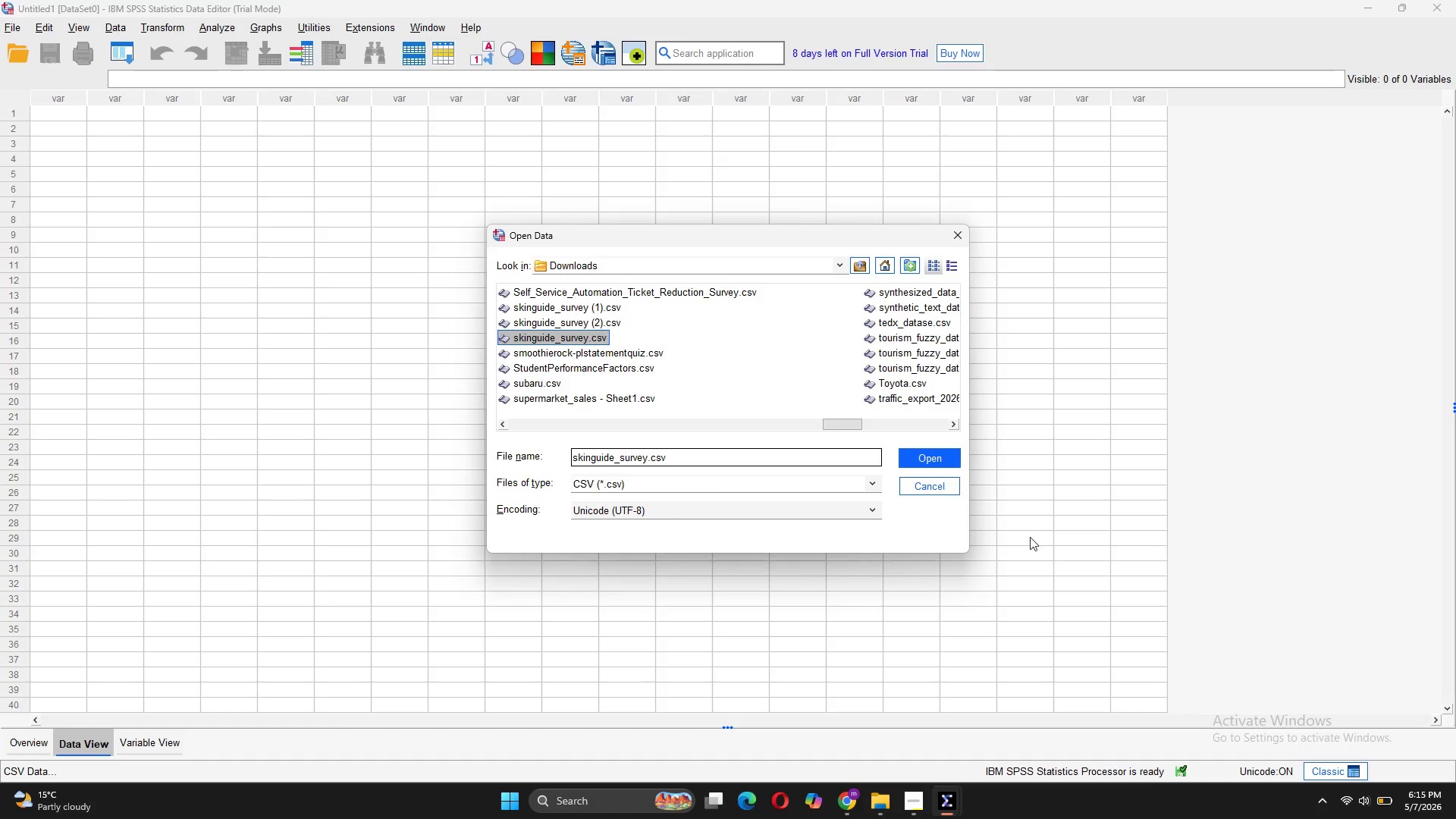 
left_click([940, 460])
 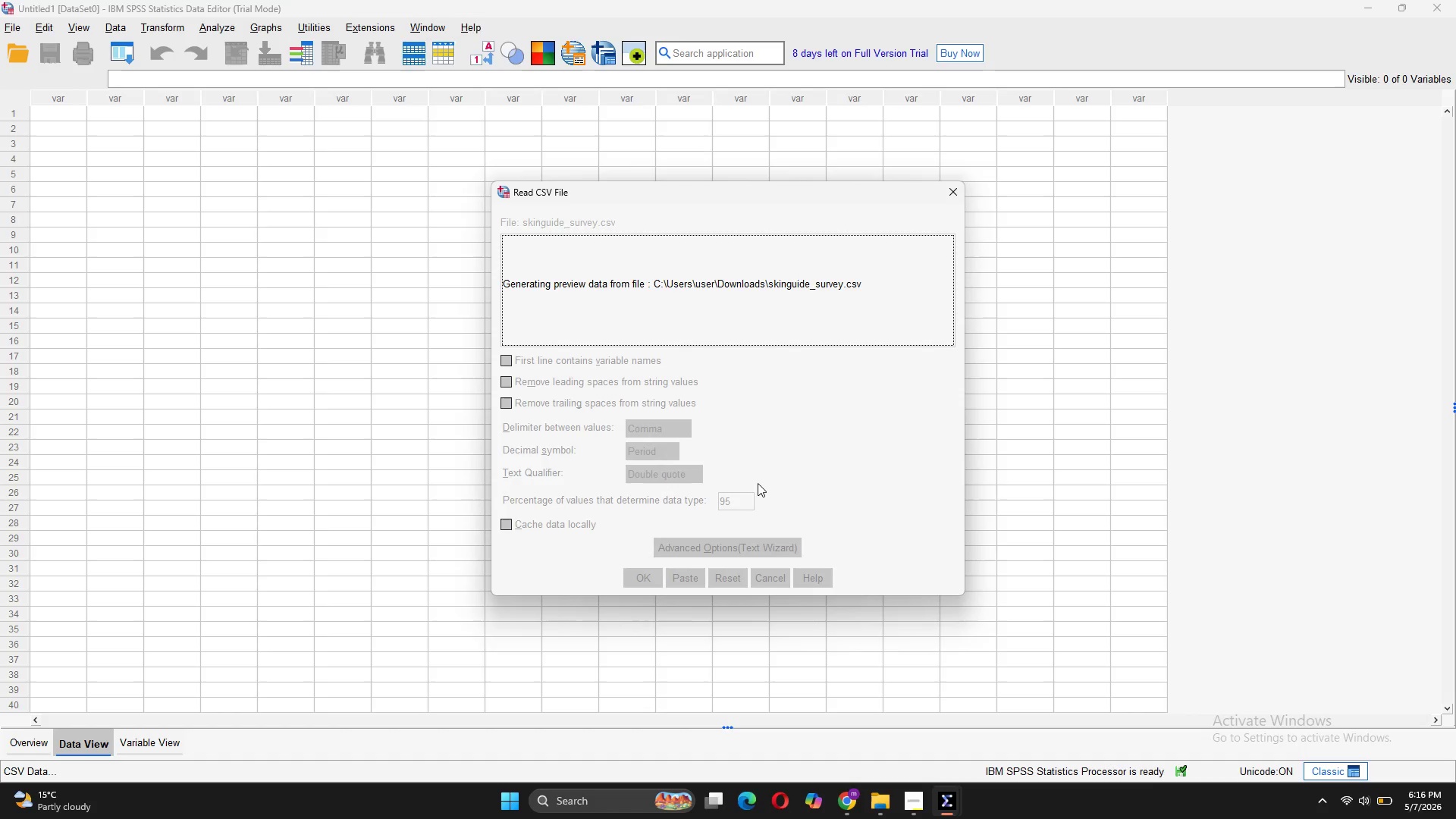 
wait(11.5)
 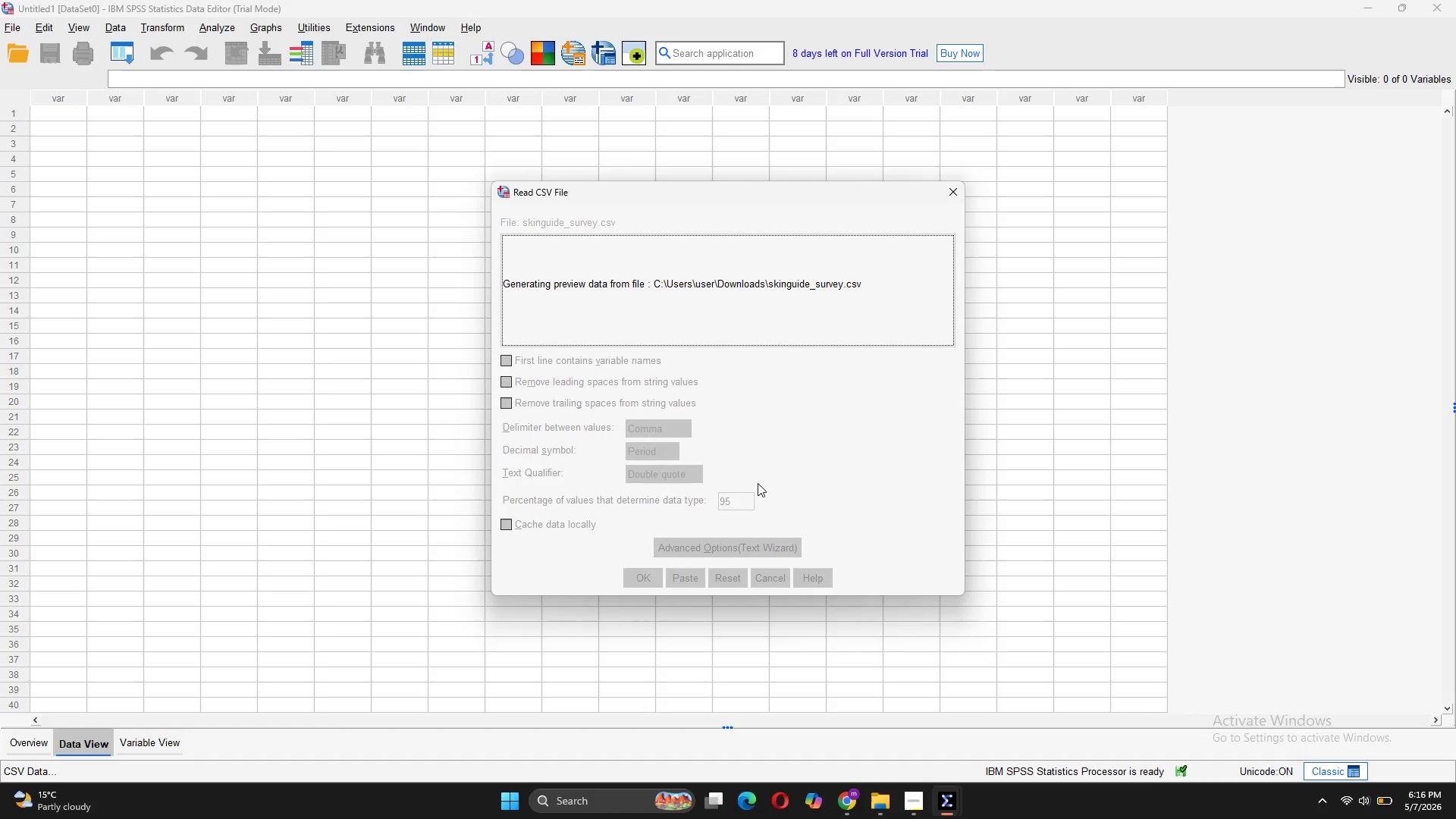 
left_click([644, 584])
 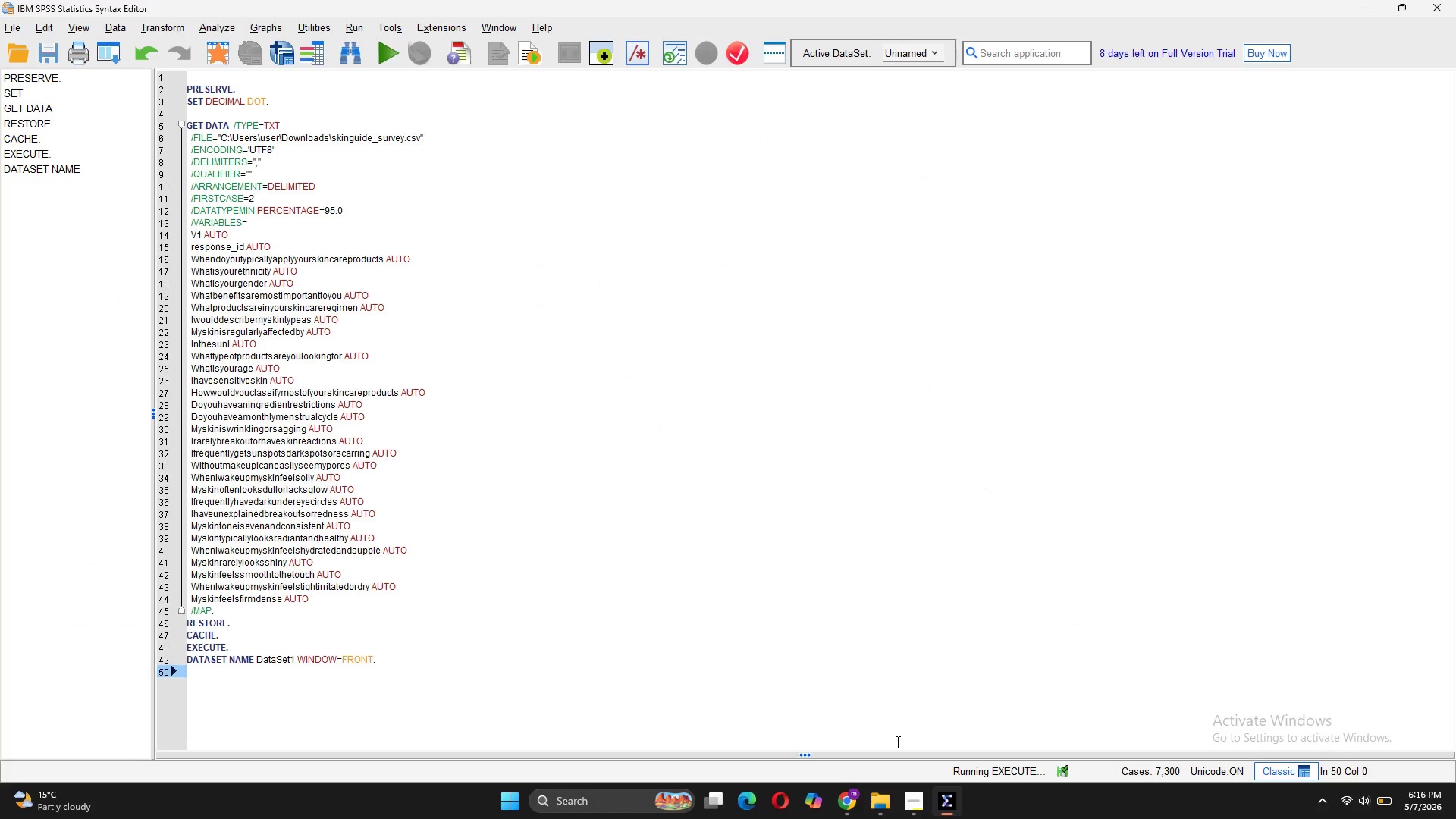 
wait(10.62)
 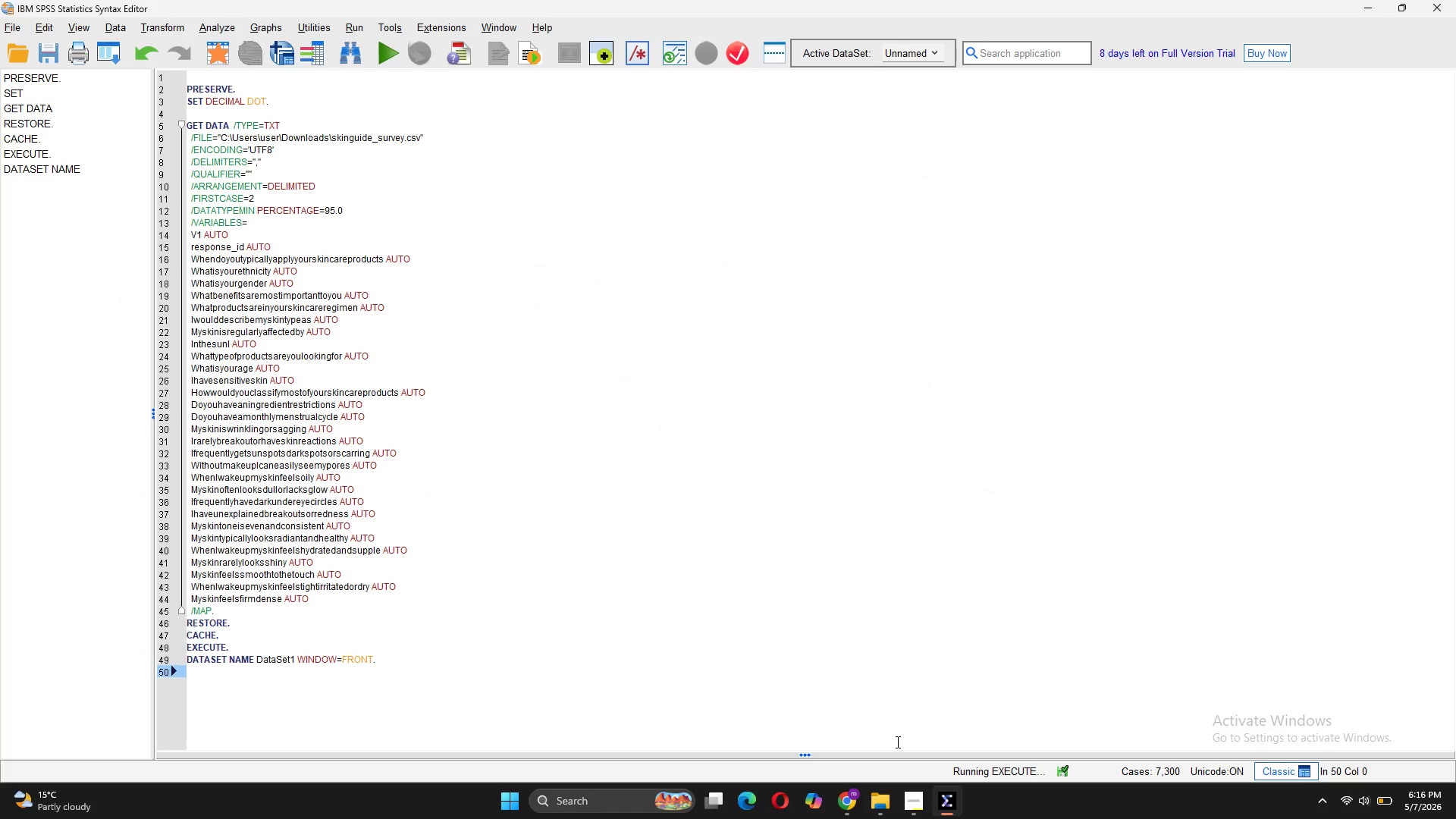 
left_click([1089, 747])
 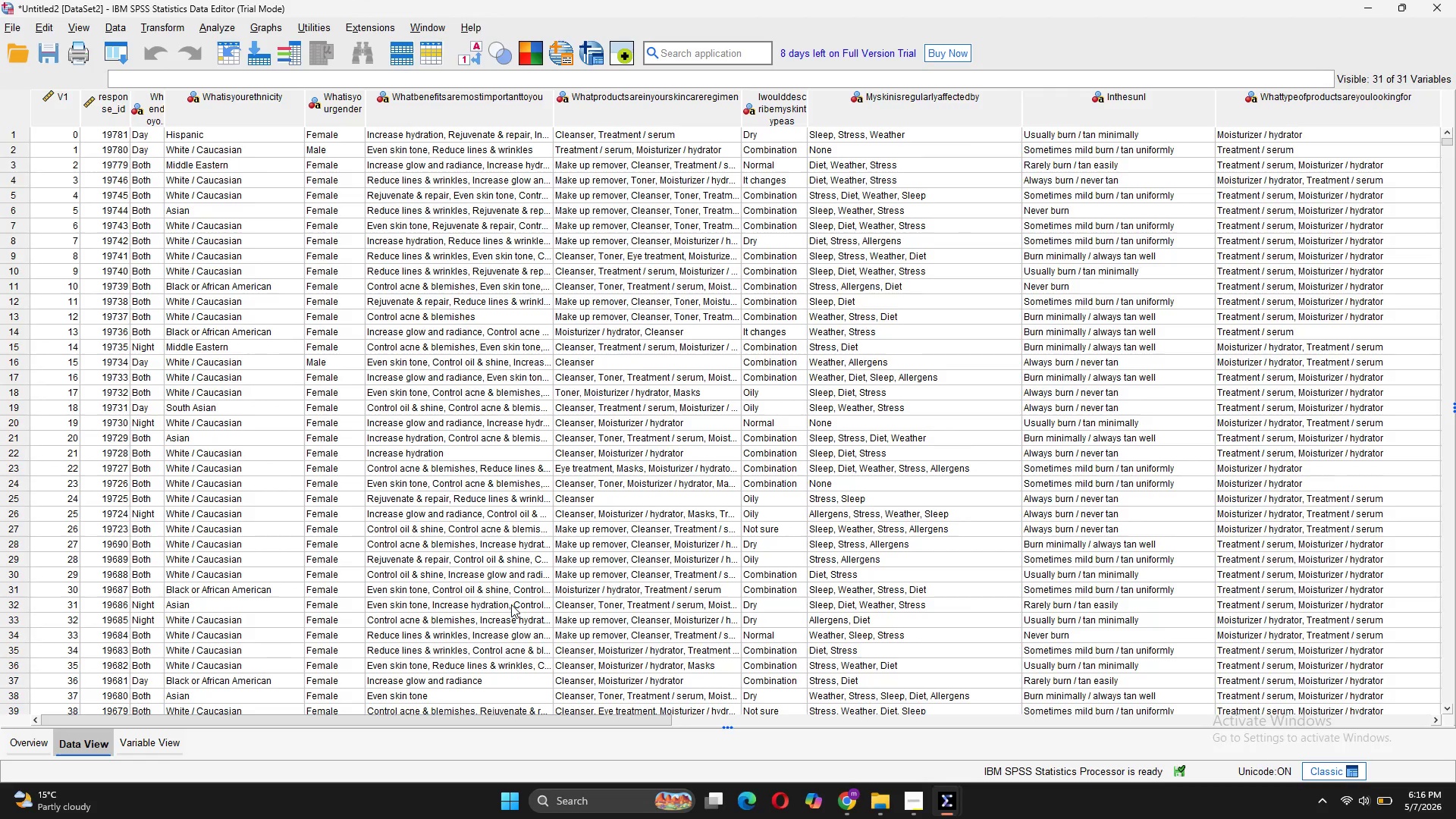 
wait(10.19)
 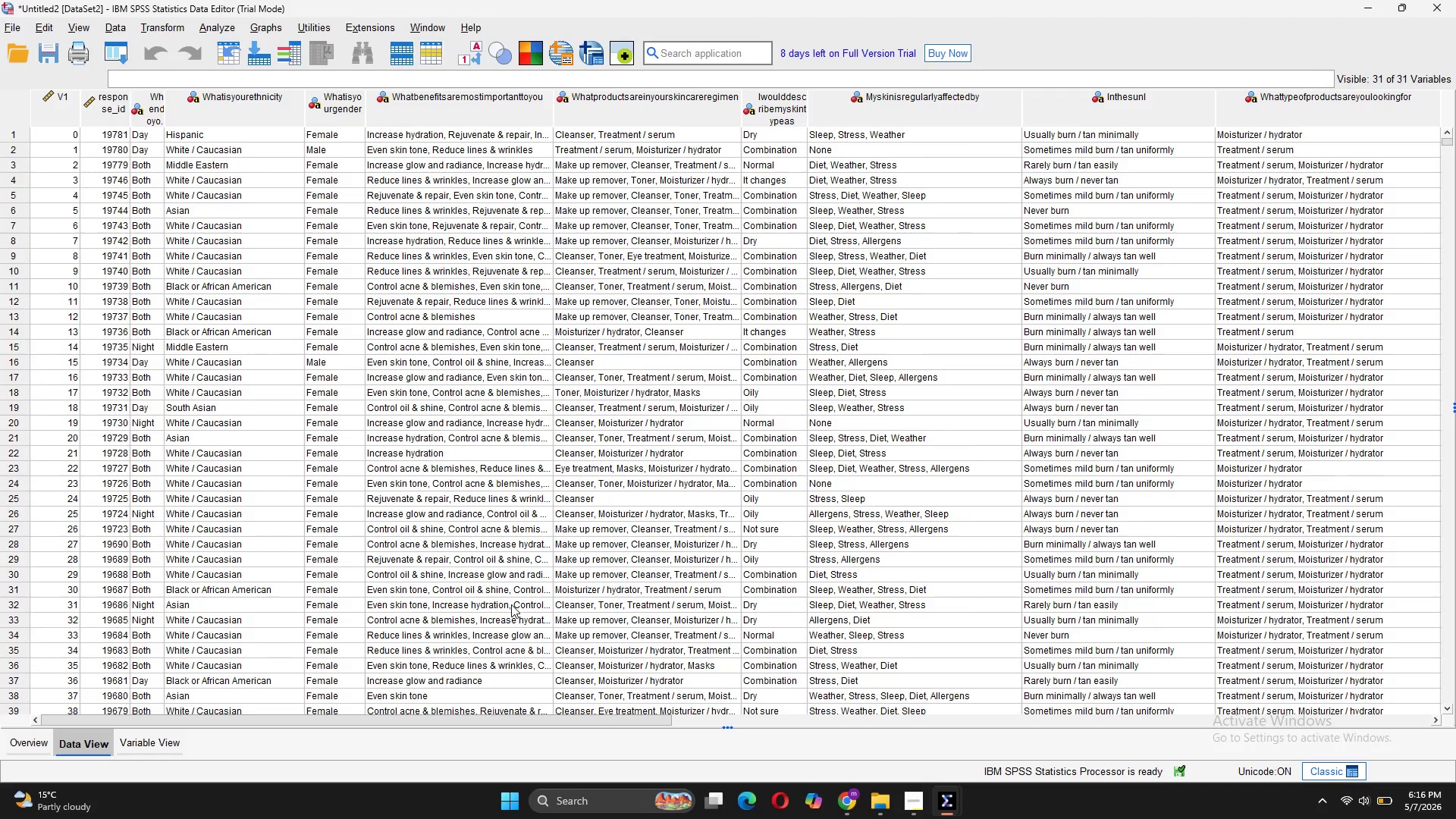 
scroll: coordinate [265, 382], scroll_direction: up, amount: 8.0
 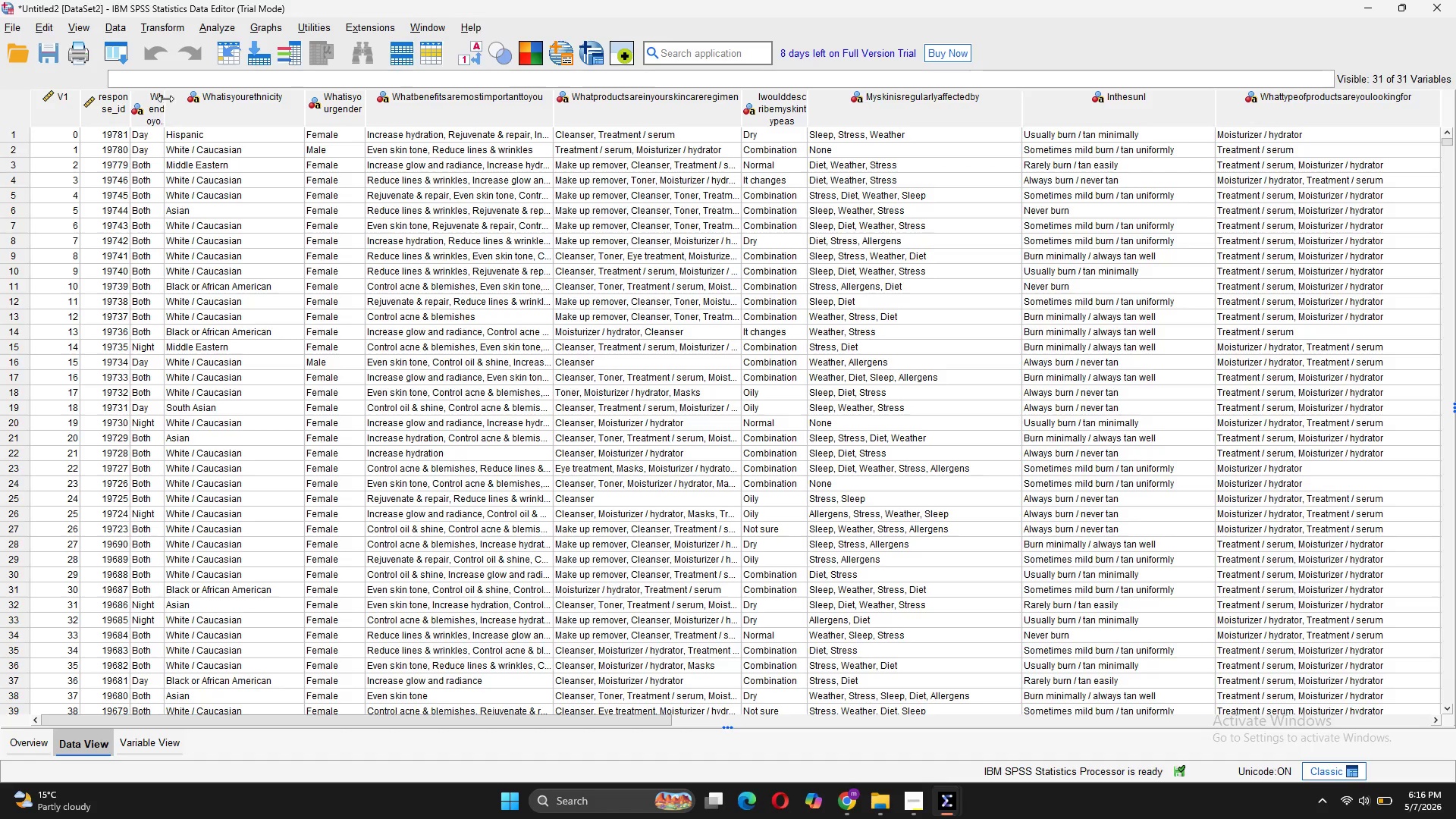 
left_click_drag(start_coordinate=[162, 99], to_coordinate=[339, 181])
 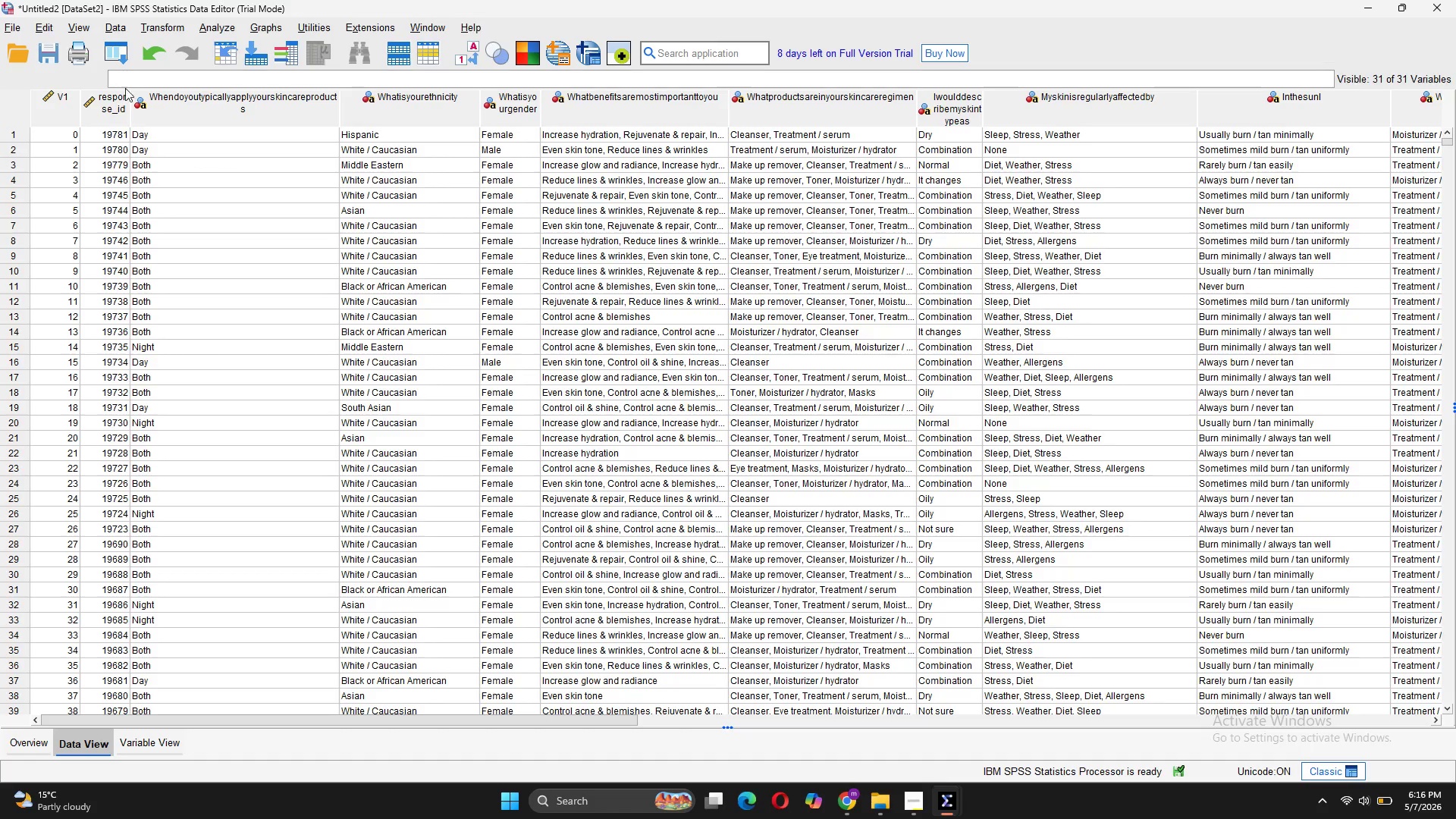 
wait(7.33)
 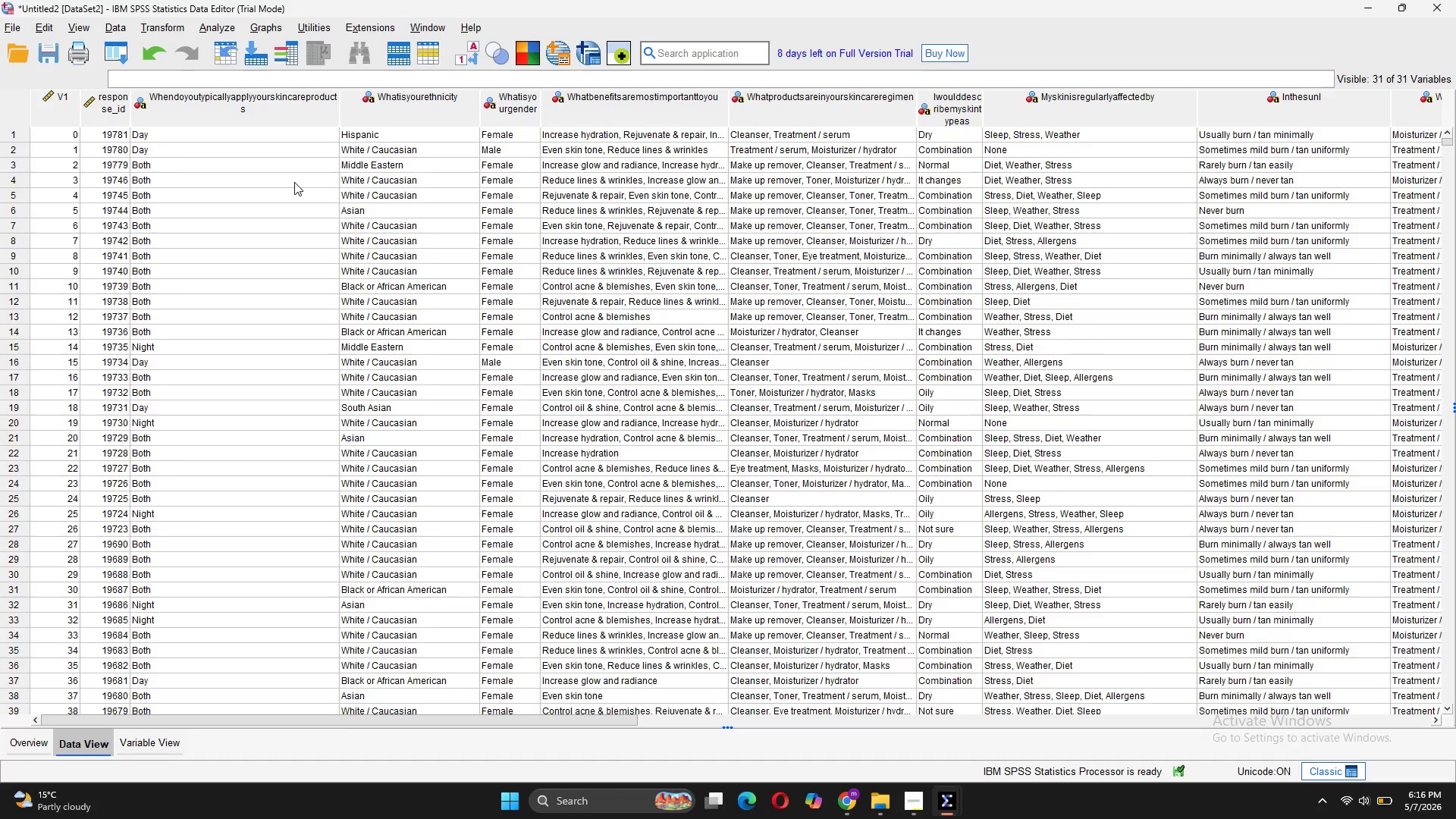 
left_click_drag(start_coordinate=[130, 102], to_coordinate=[193, 127])
 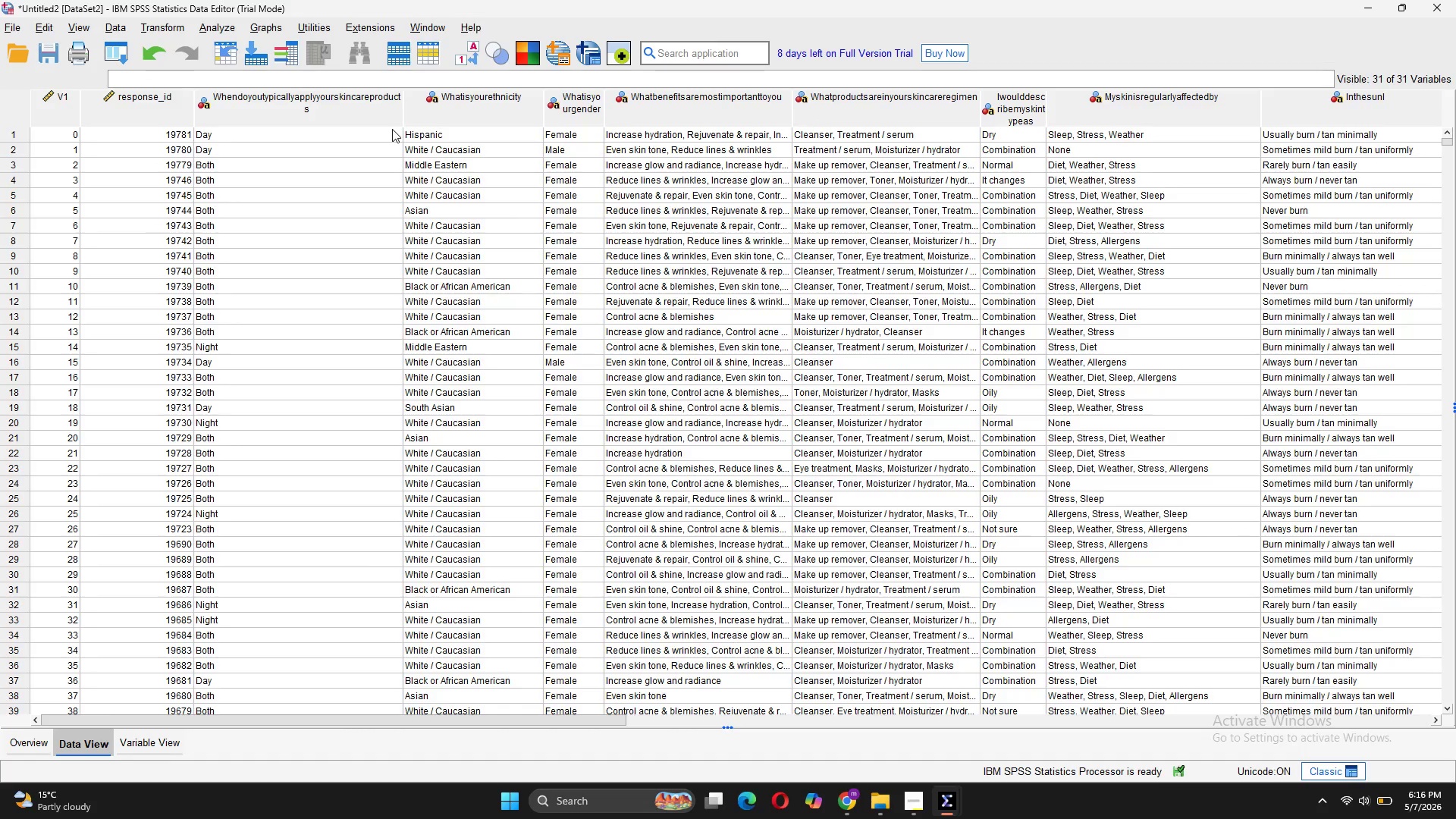 
mouse_move([412, 103])
 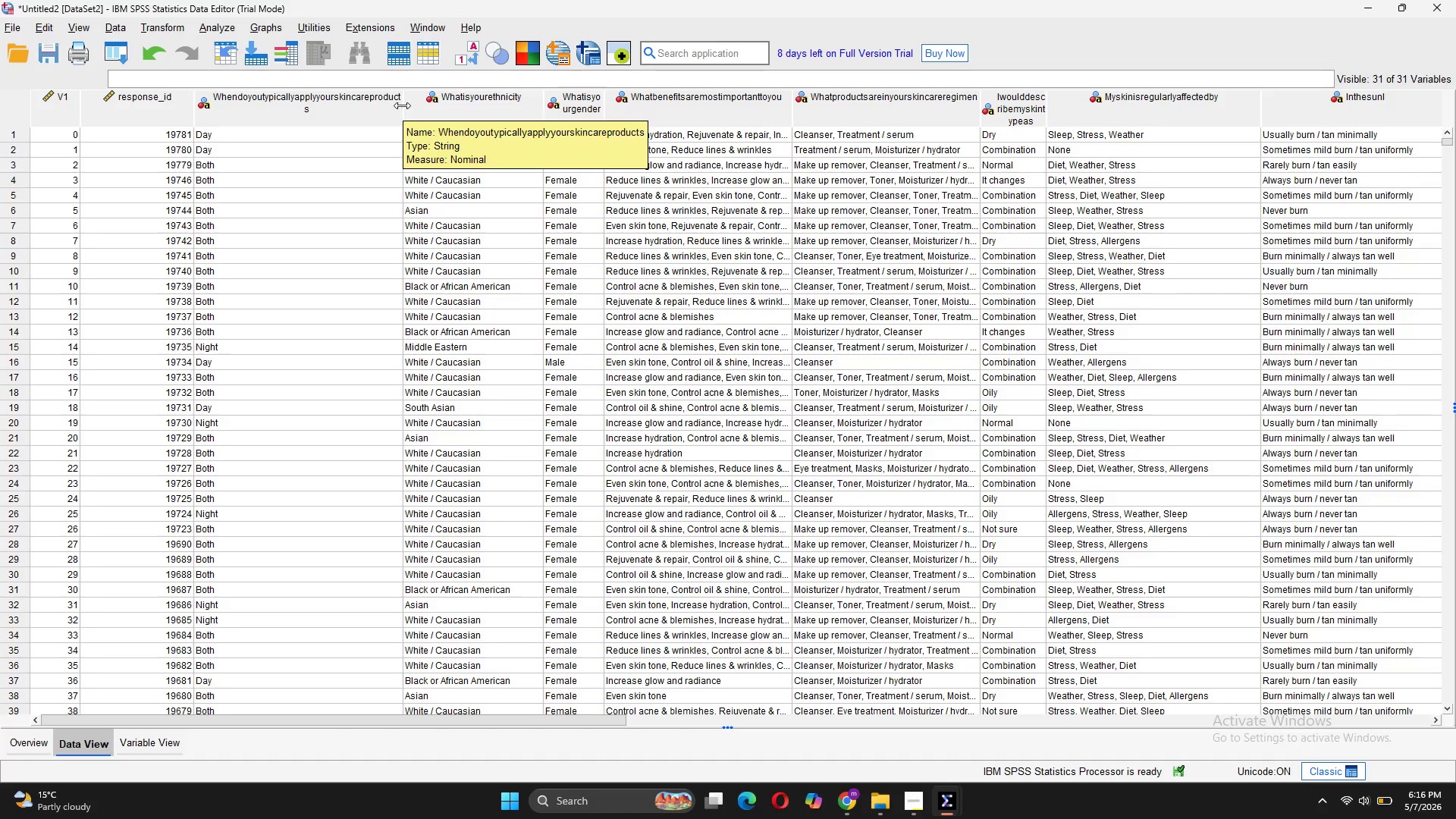 
left_click_drag(start_coordinate=[402, 105], to_coordinate=[316, 105])
 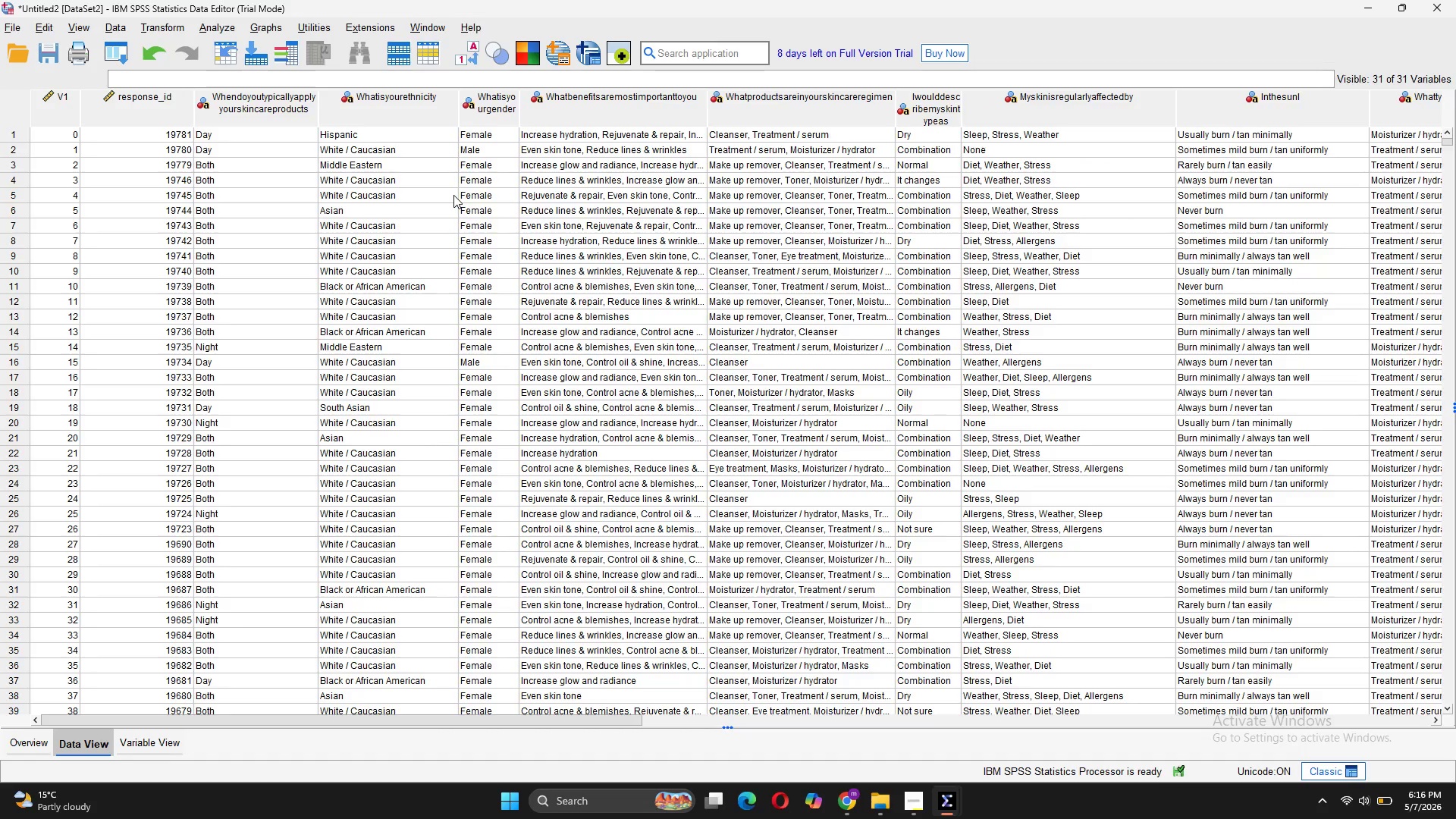 
wait(5.23)
 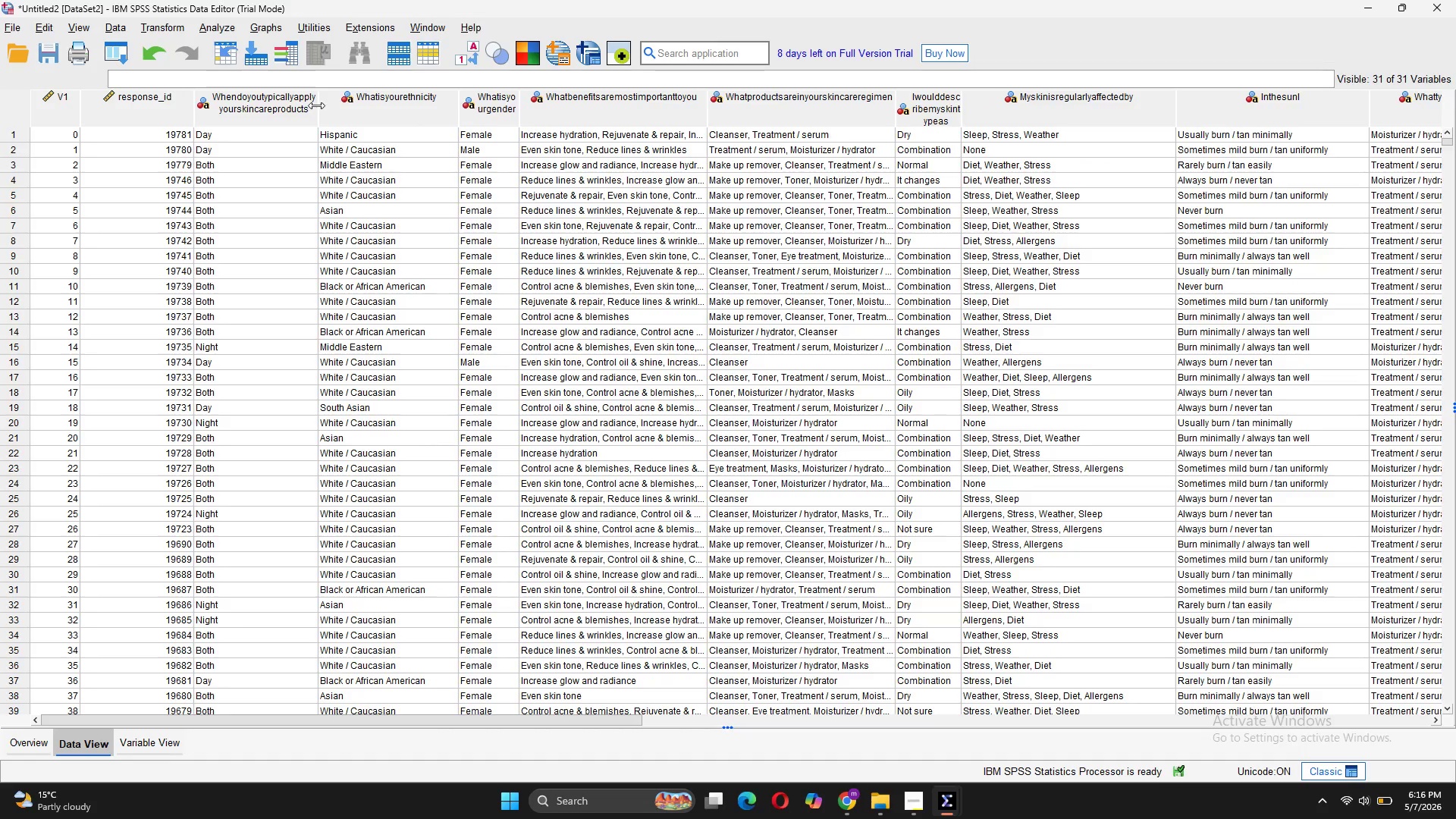 
mouse_move([524, 114])
 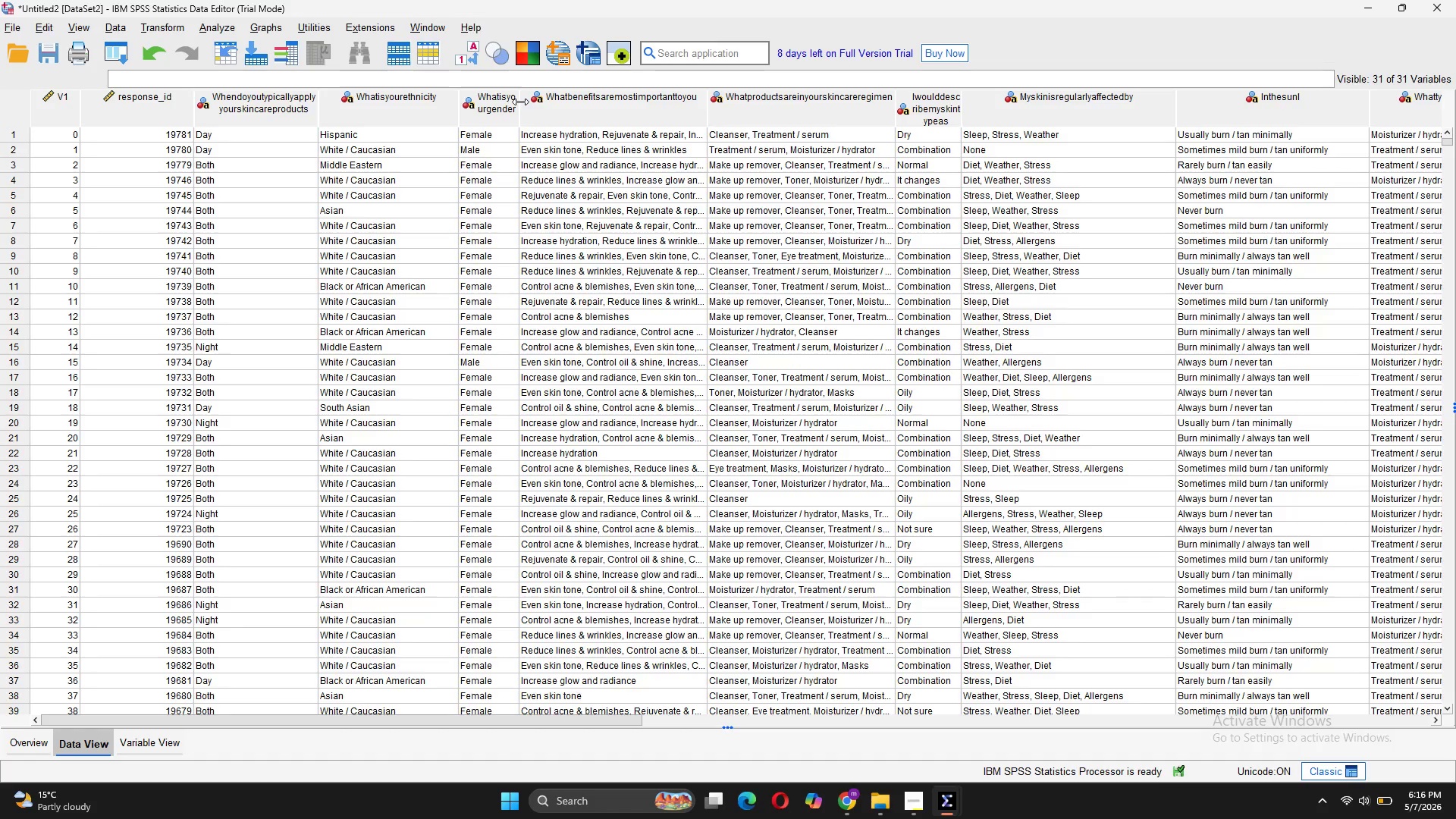 
left_click_drag(start_coordinate=[520, 102], to_coordinate=[602, 149])
 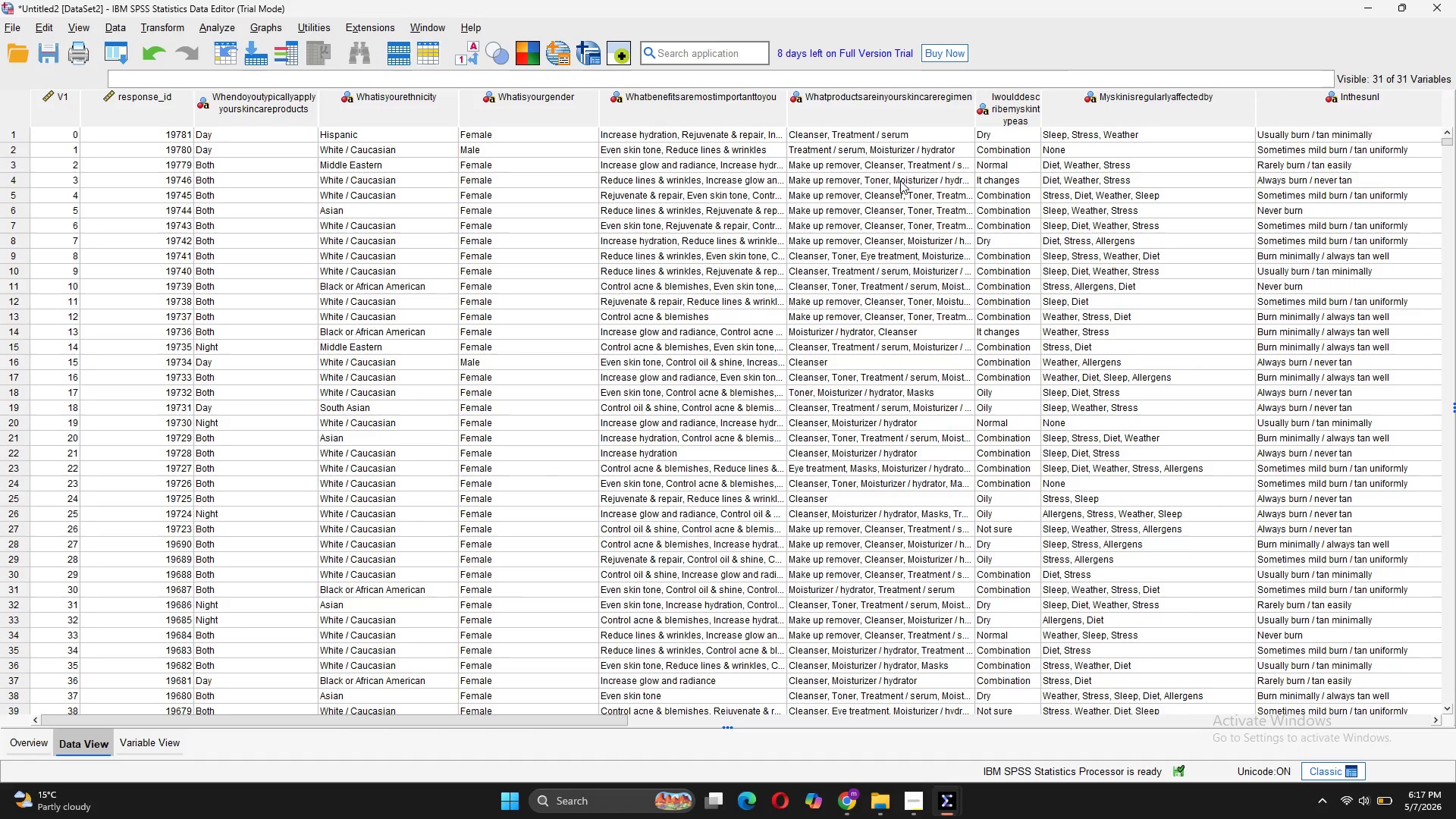 
wait(5.97)
 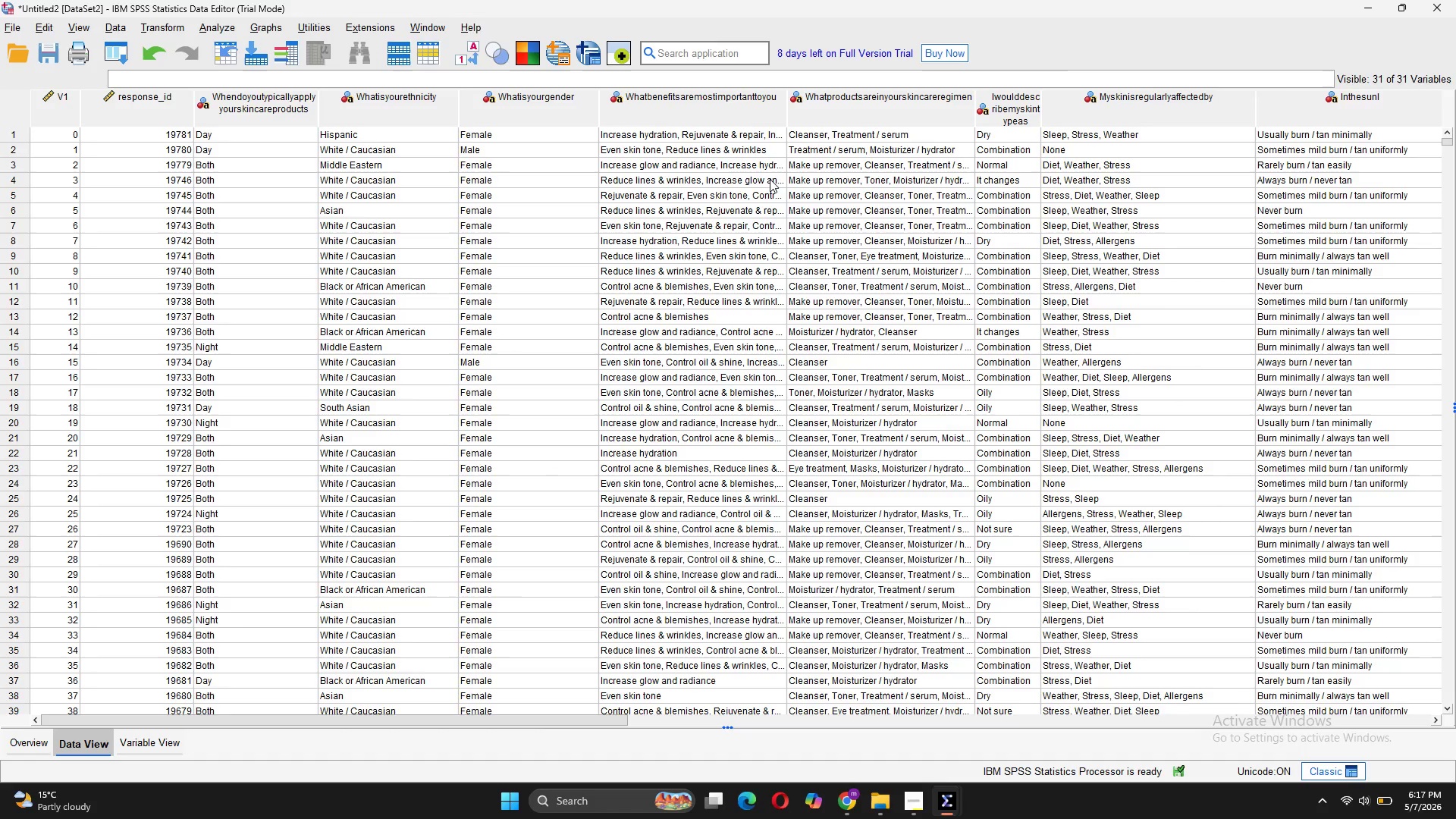 
left_click_drag(start_coordinate=[1042, 123], to_coordinate=[1103, 146])
 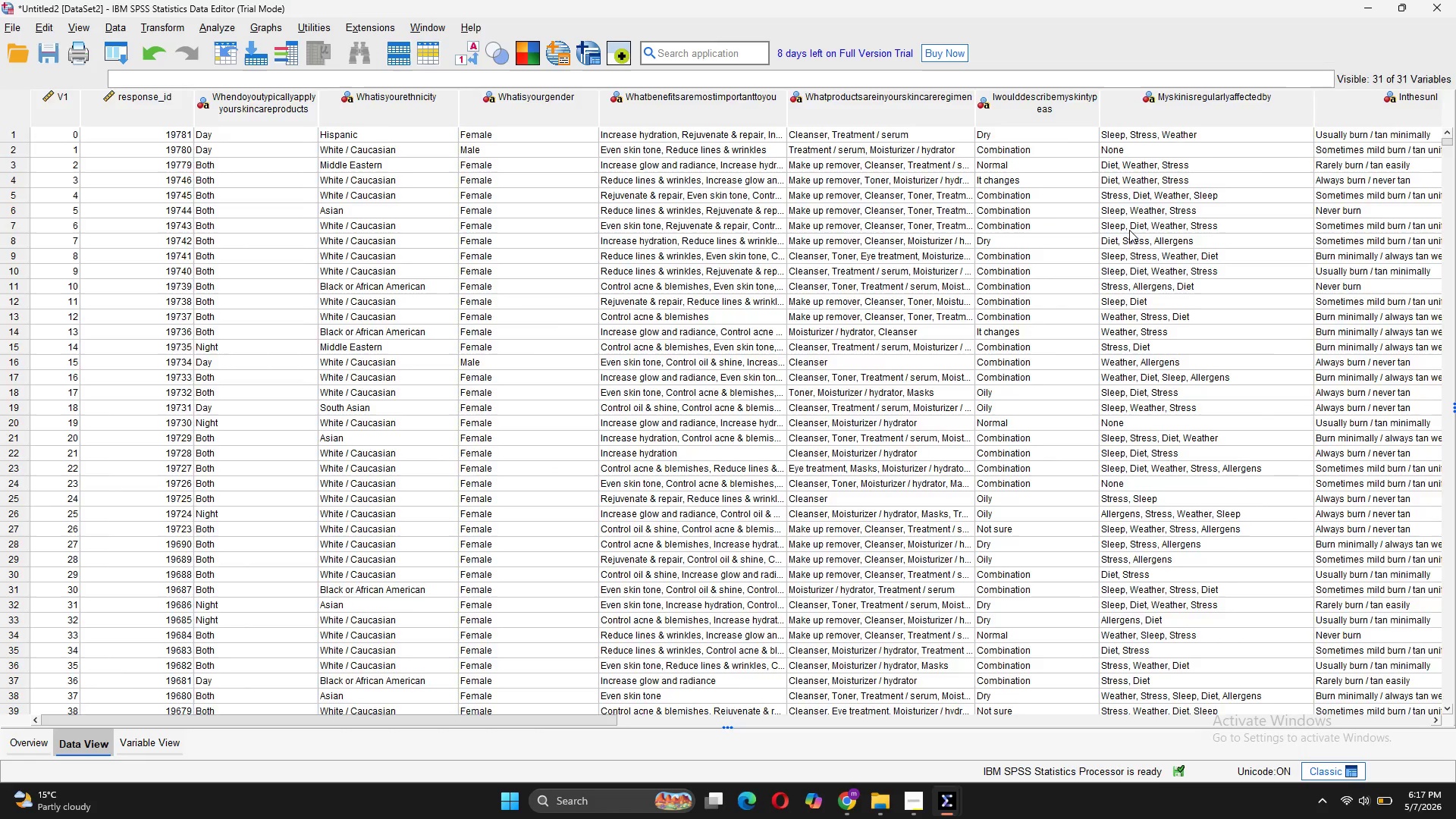 
scroll: coordinate [1129, 230], scroll_direction: down, amount: 3.0
 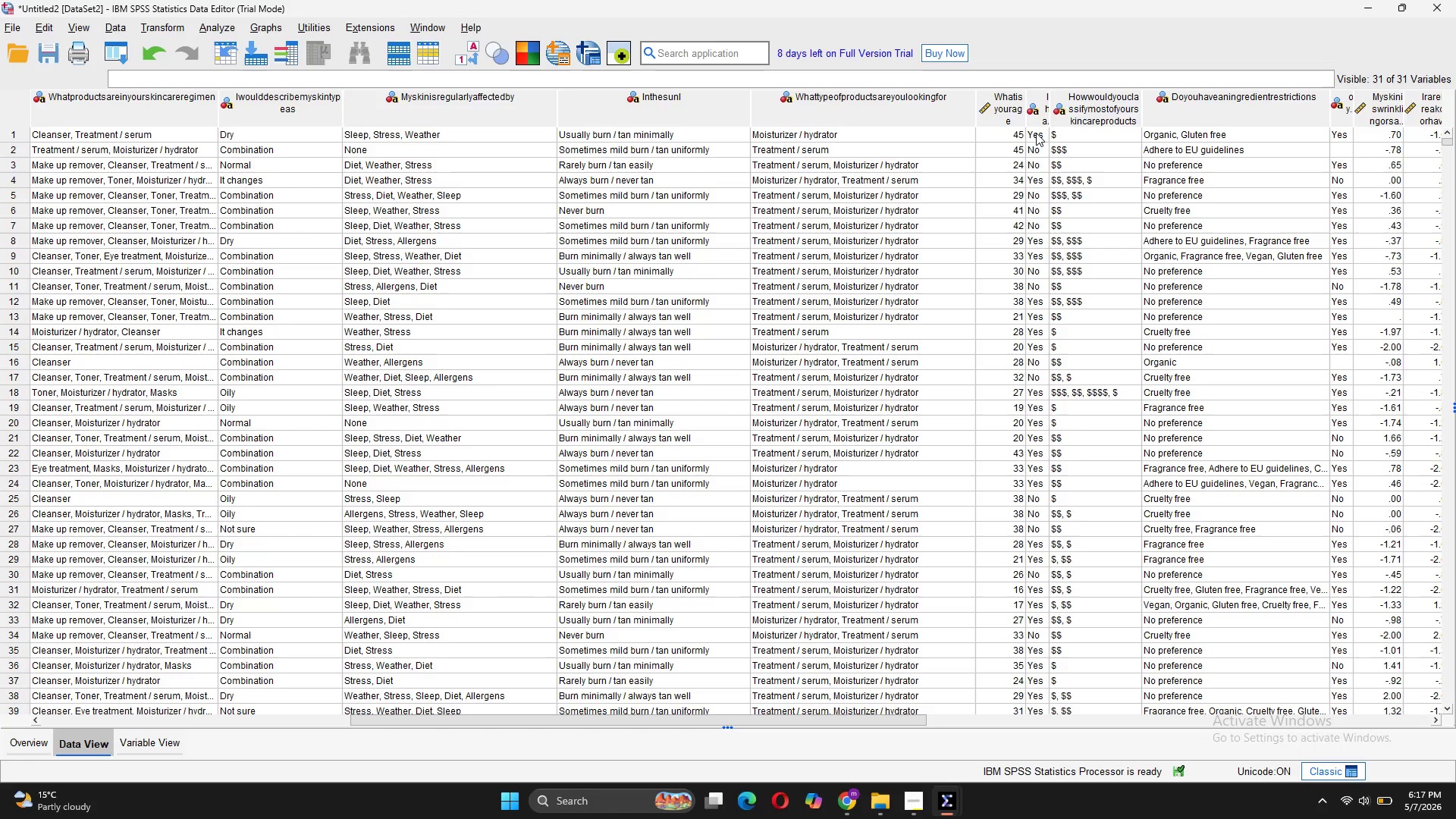 
wait(10.68)
 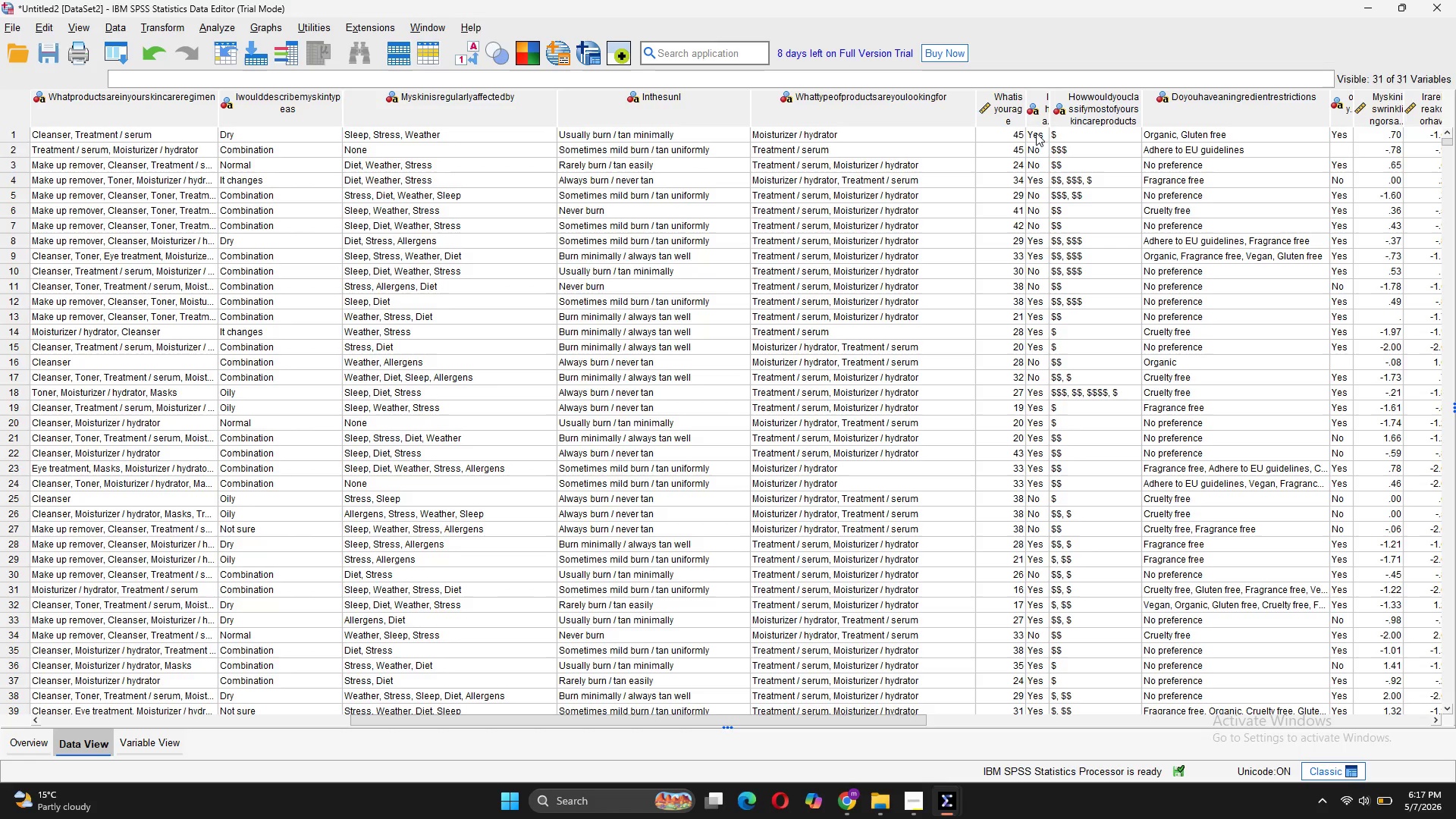 
left_click_drag(start_coordinate=[1025, 124], to_coordinate=[1097, 172])
 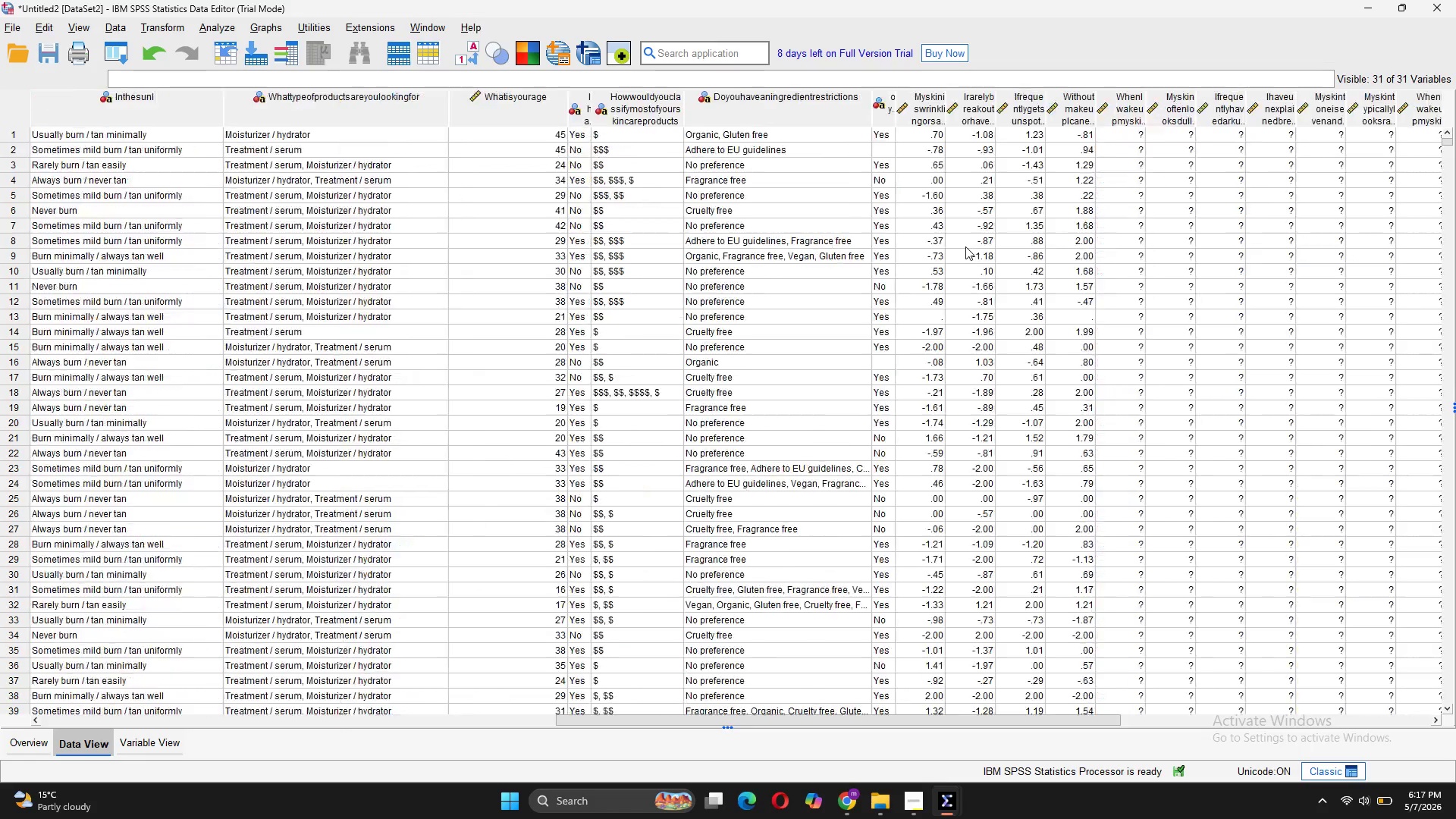 
scroll: coordinate [965, 246], scroll_direction: down, amount: 6.0
 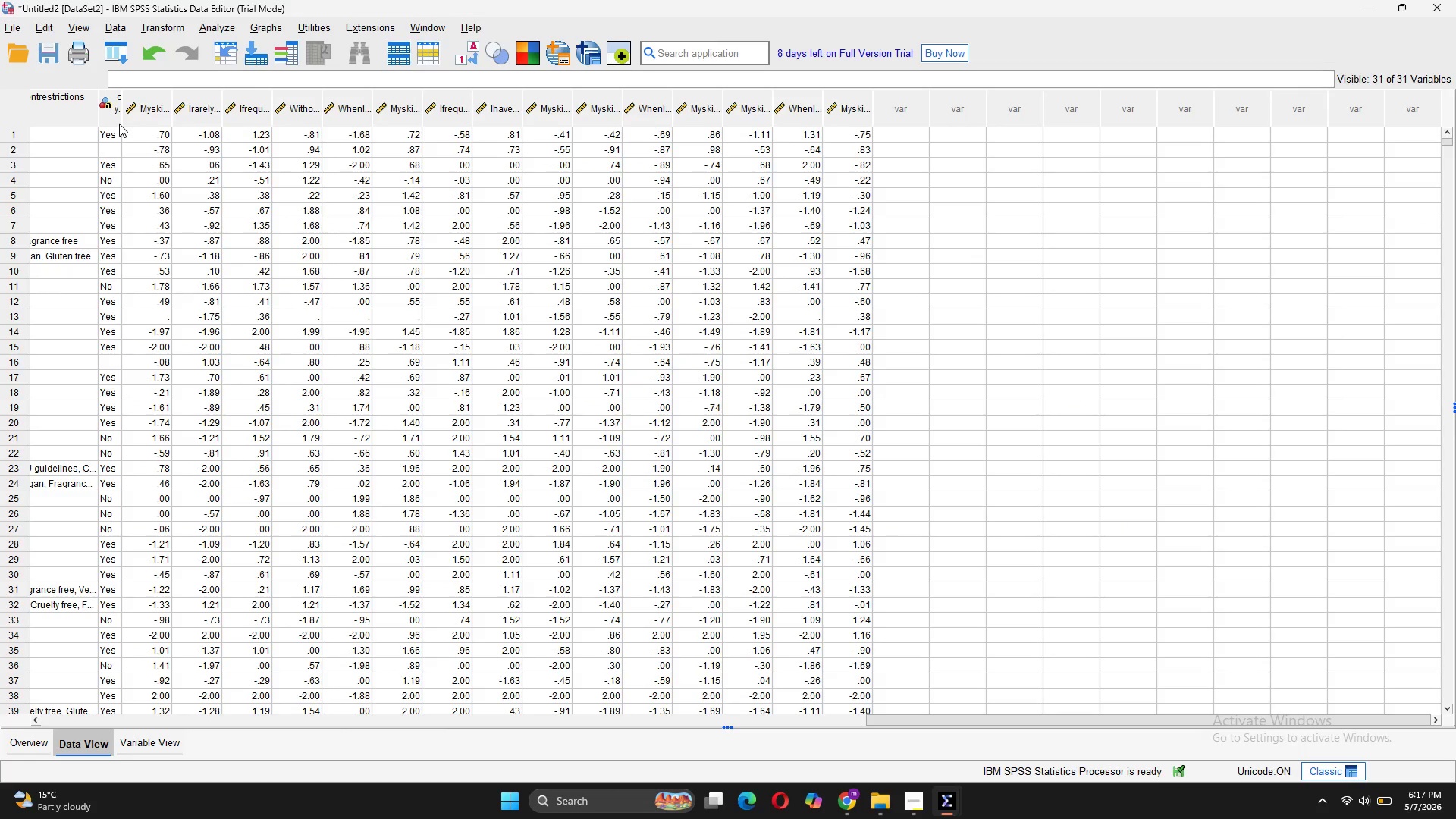 
left_click_drag(start_coordinate=[120, 118], to_coordinate=[201, 146])
 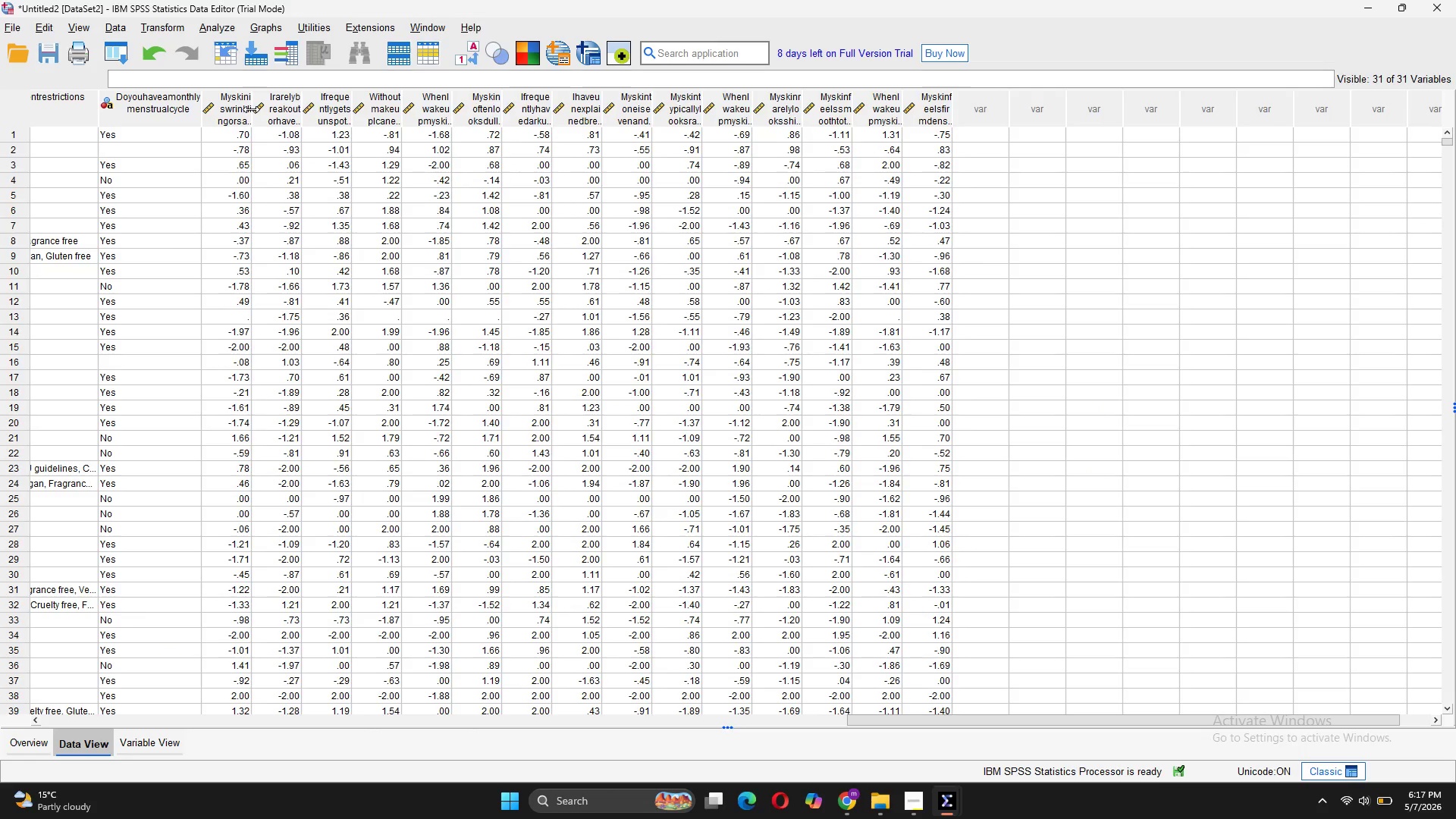 
left_click_drag(start_coordinate=[251, 109], to_coordinate=[325, 153])
 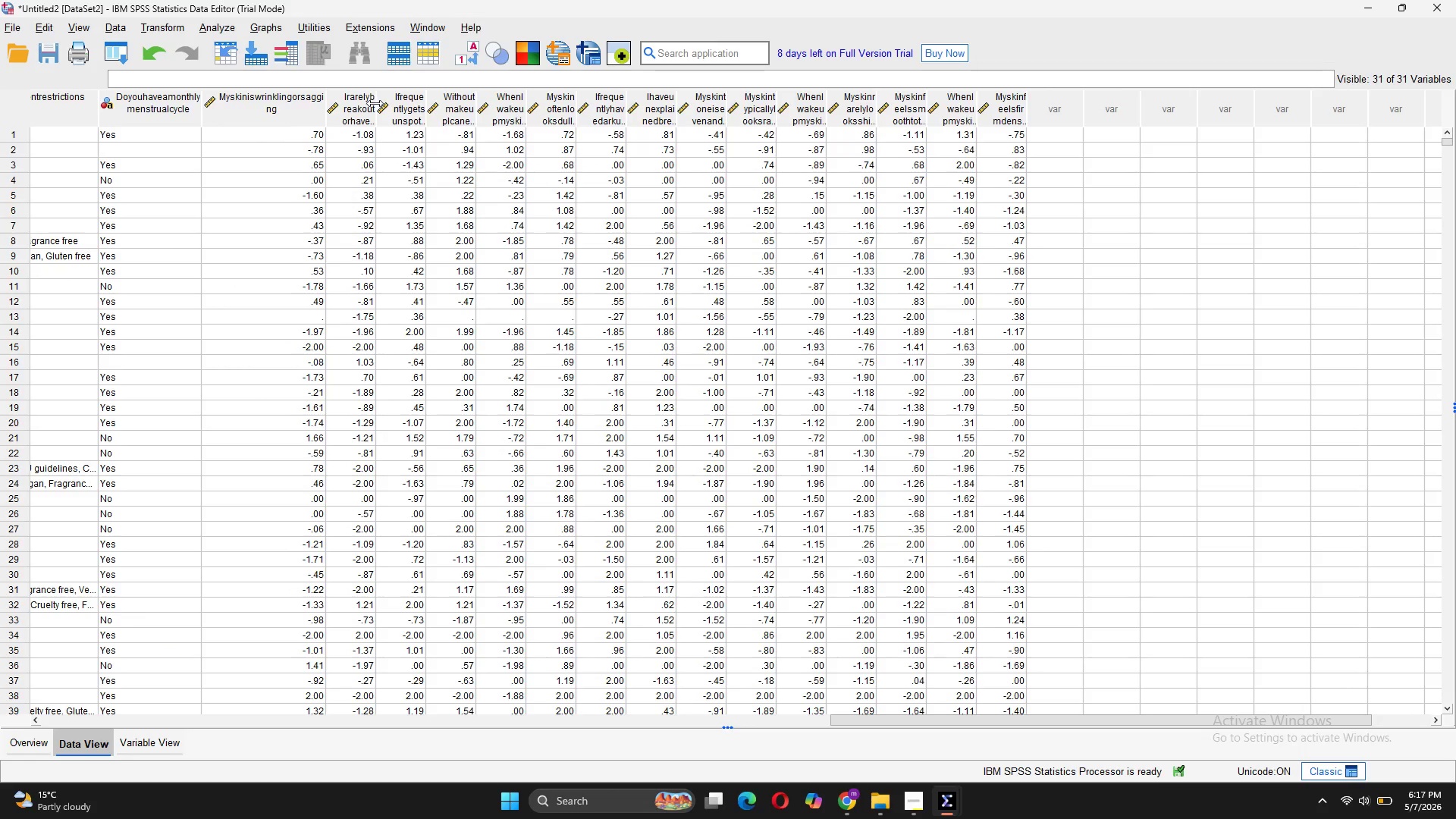 
left_click_drag(start_coordinate=[375, 103], to_coordinate=[453, 155])
 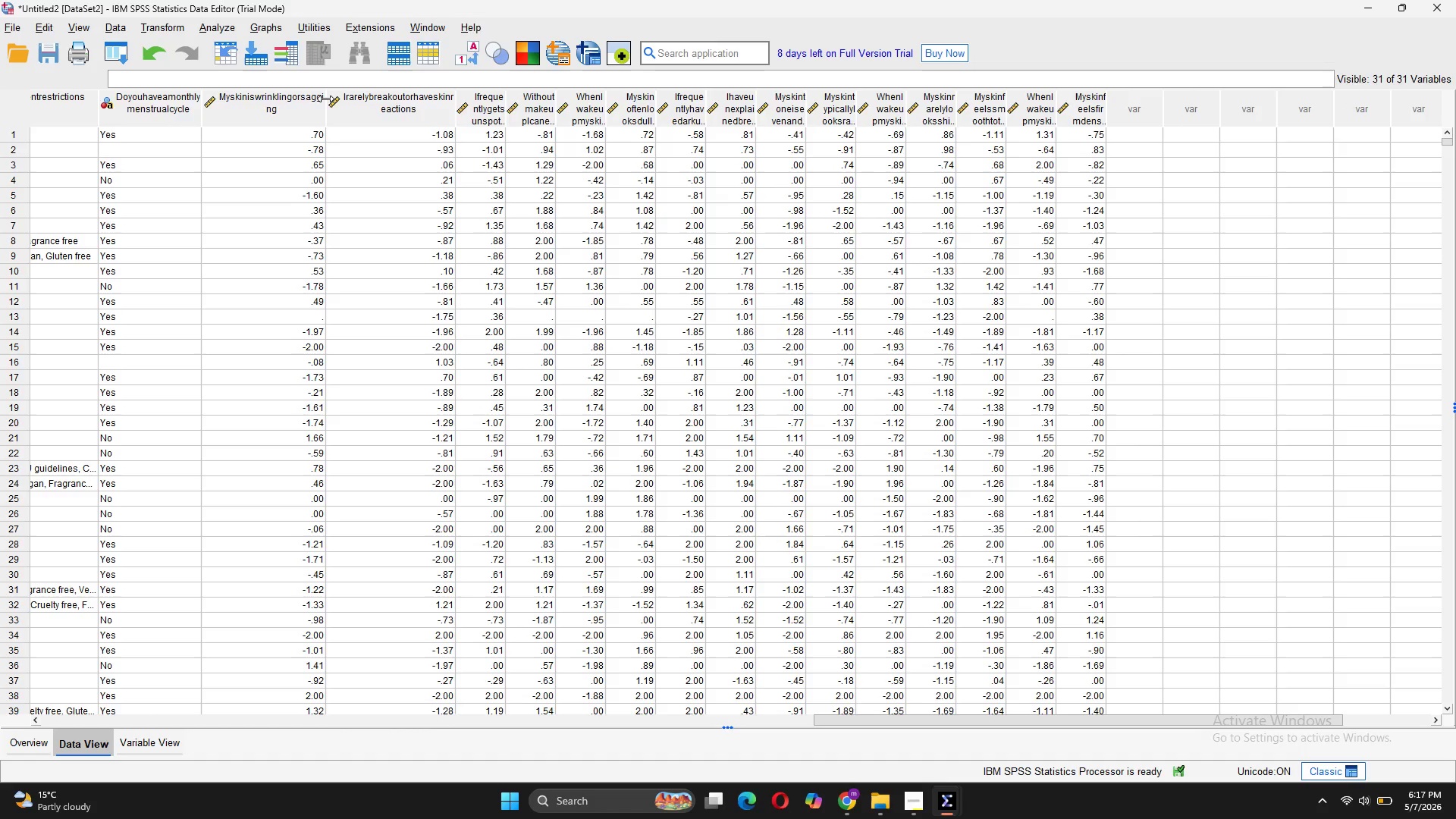 
left_click_drag(start_coordinate=[326, 99], to_coordinate=[310, 101])
 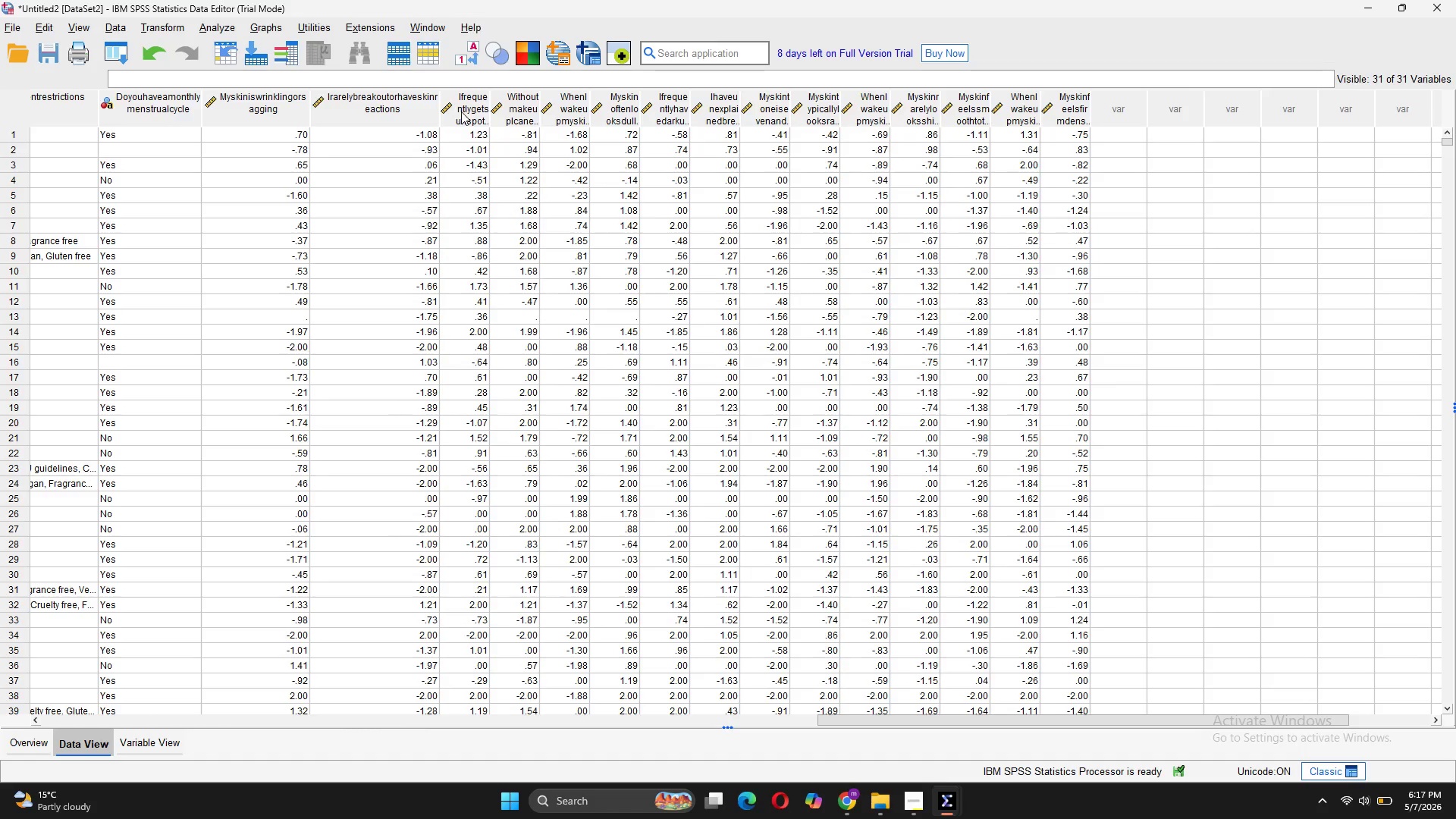 
mouse_move([479, 113])
 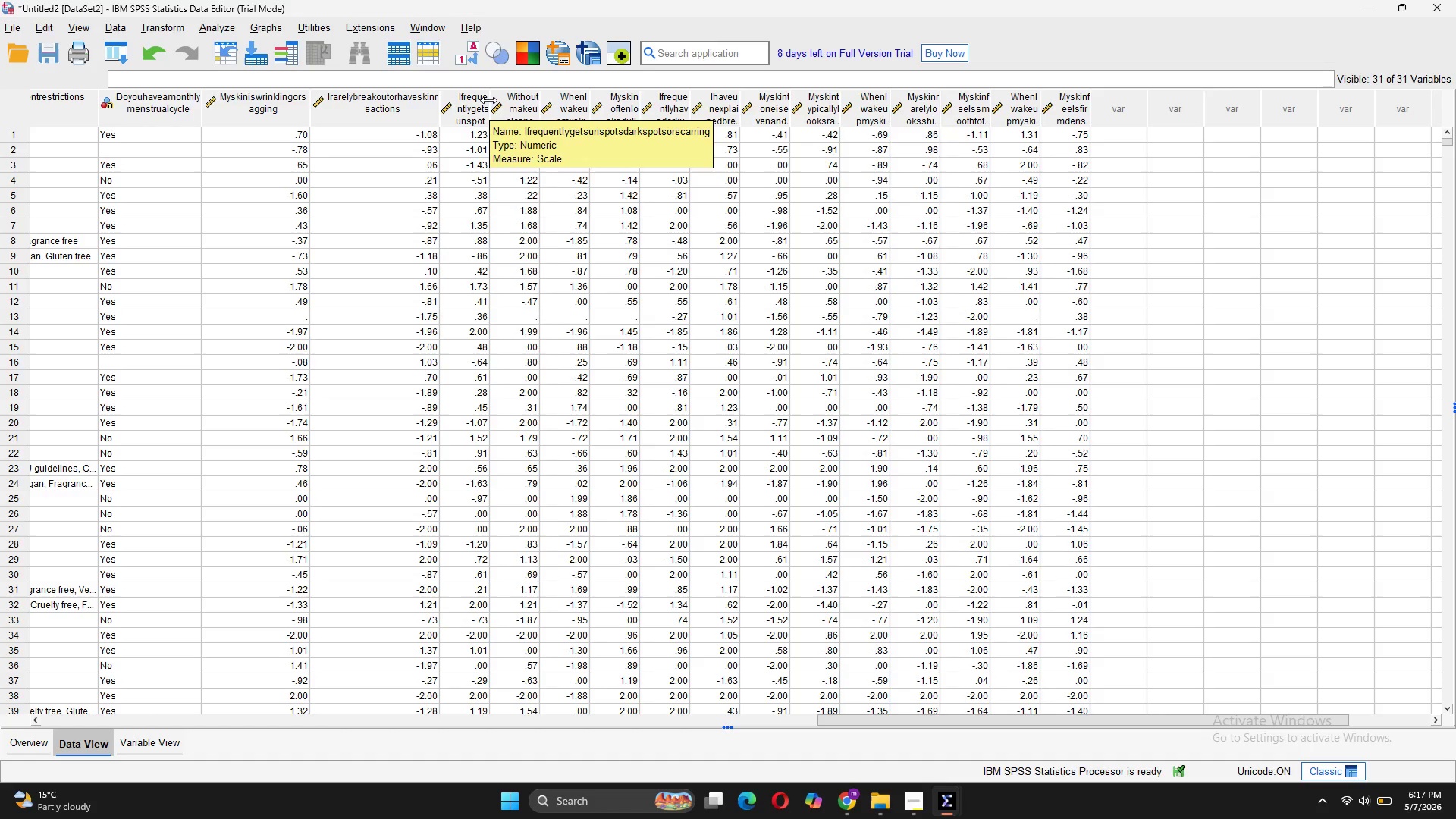 
left_click_drag(start_coordinate=[490, 99], to_coordinate=[562, 142])
 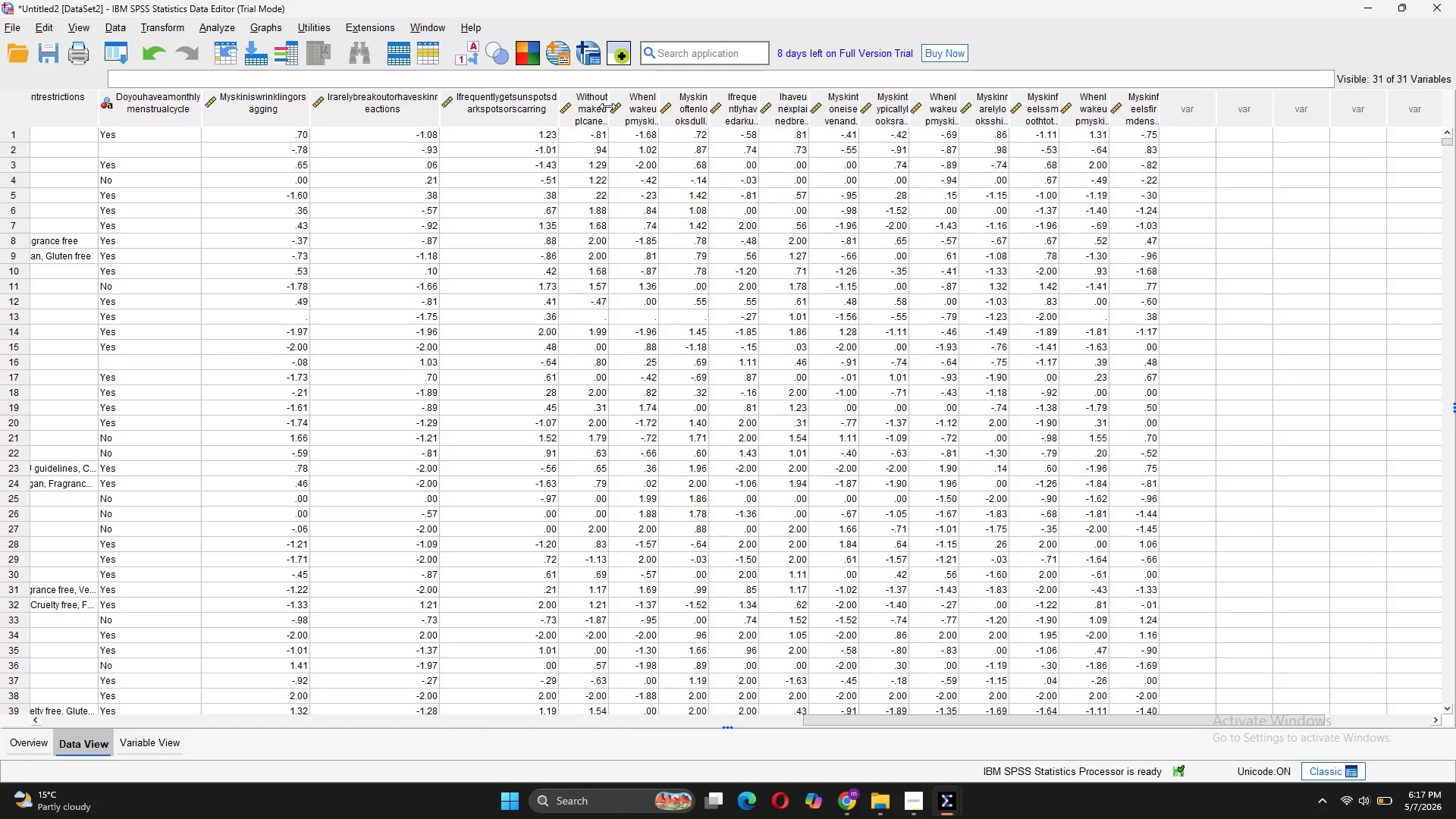 
left_click_drag(start_coordinate=[607, 106], to_coordinate=[657, 128])
 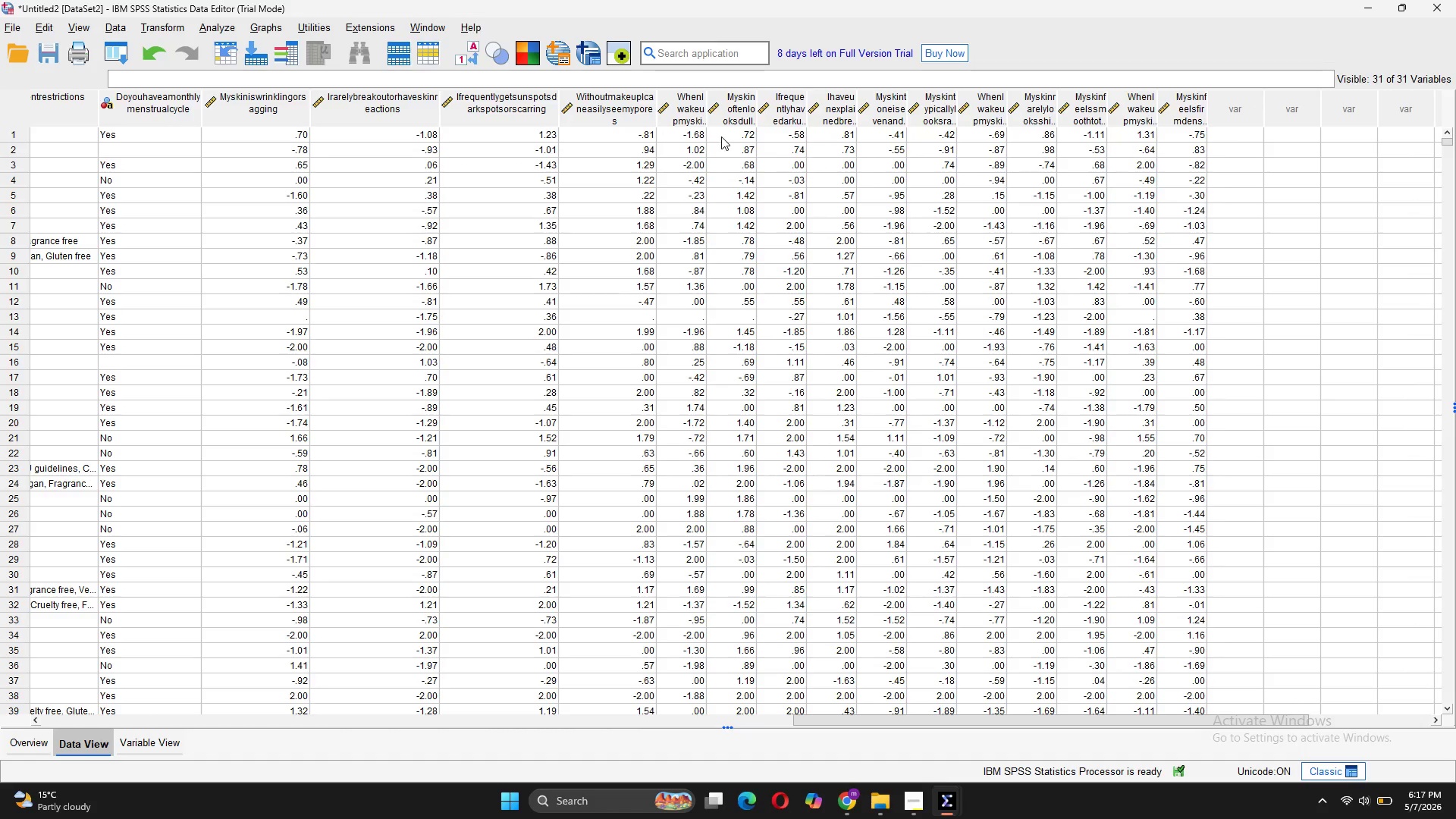 
wait(6.64)
 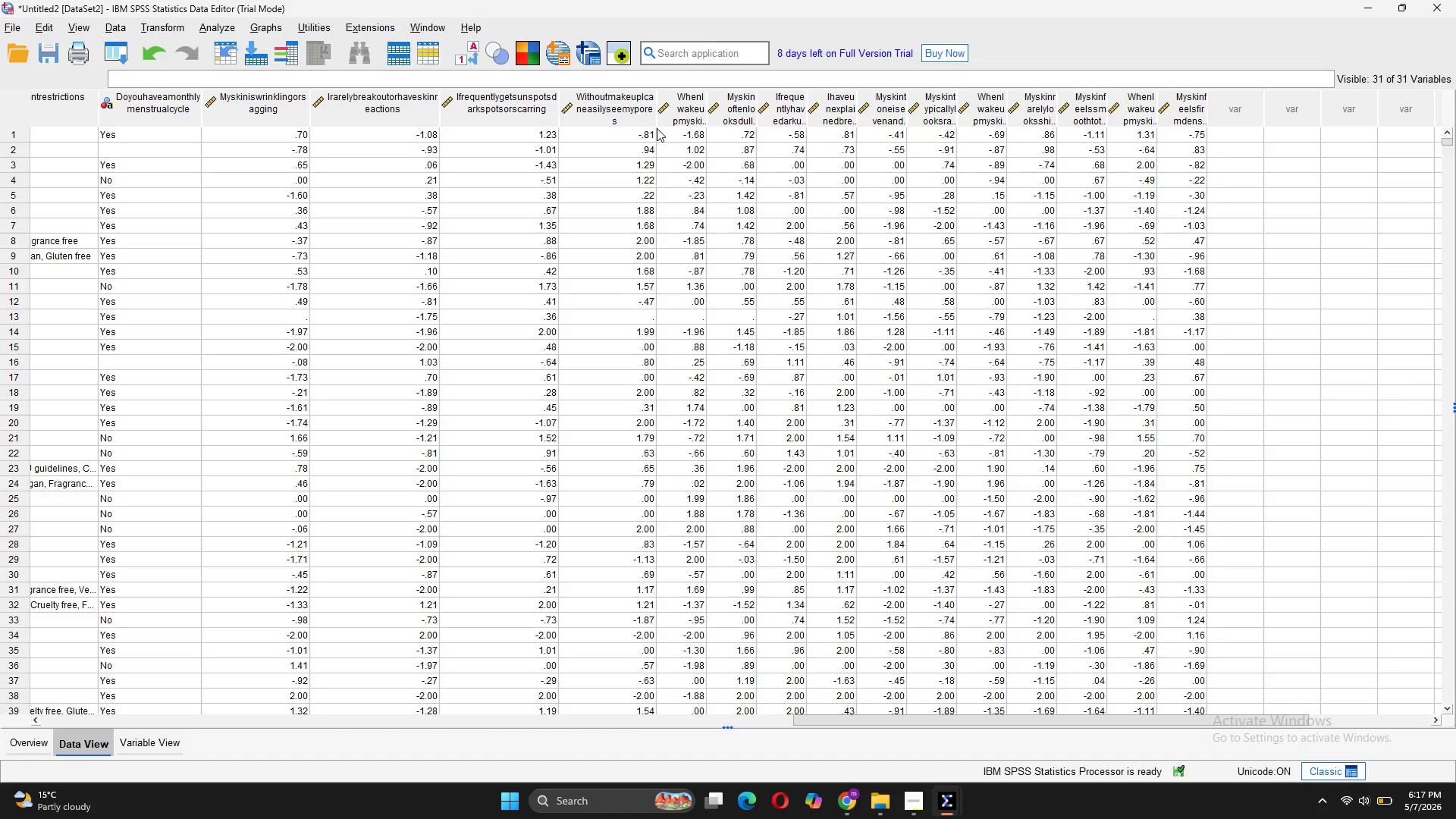 
left_click_drag(start_coordinate=[705, 121], to_coordinate=[753, 133])
 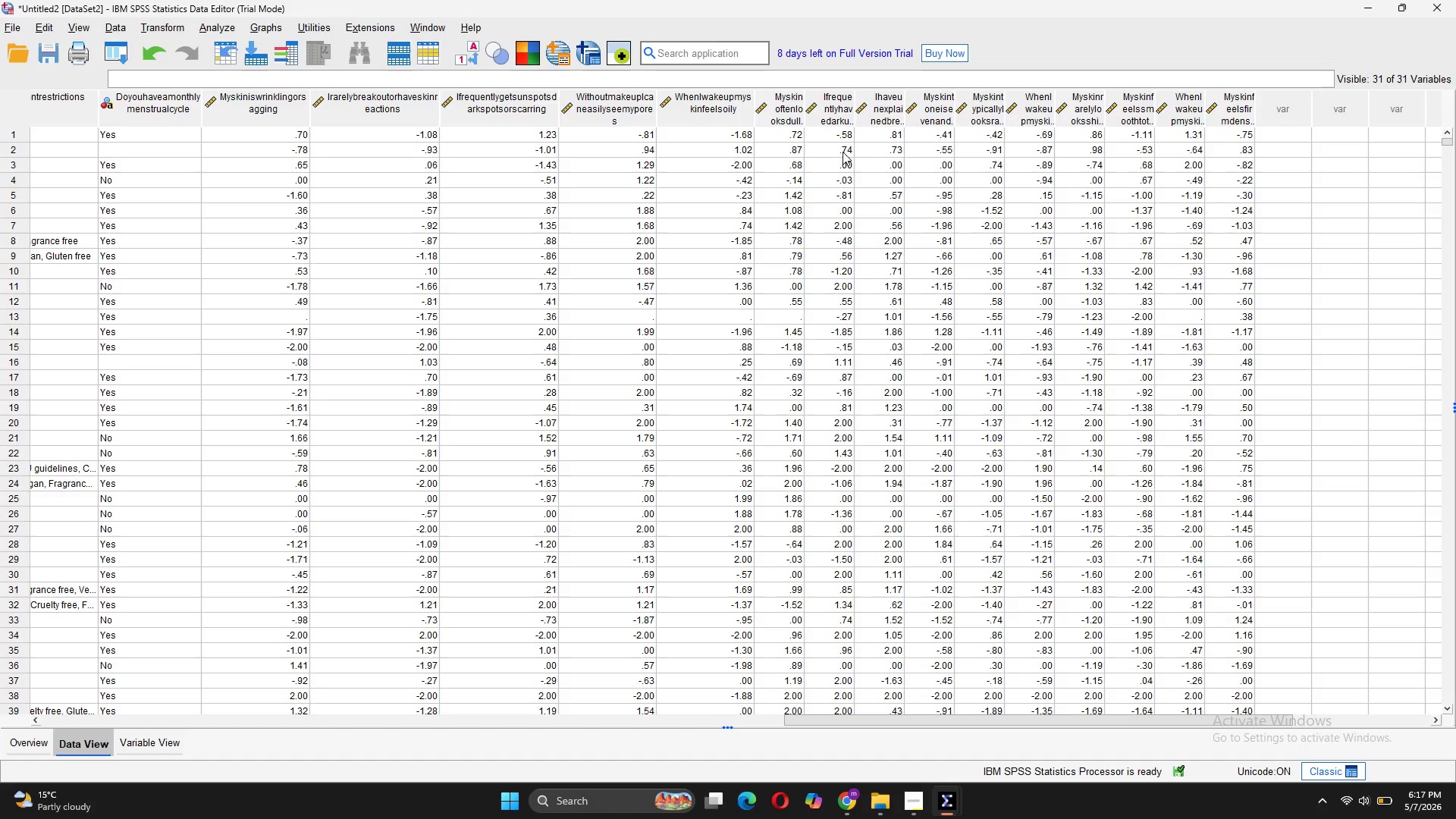 
left_click_drag(start_coordinate=[803, 121], to_coordinate=[865, 143])
 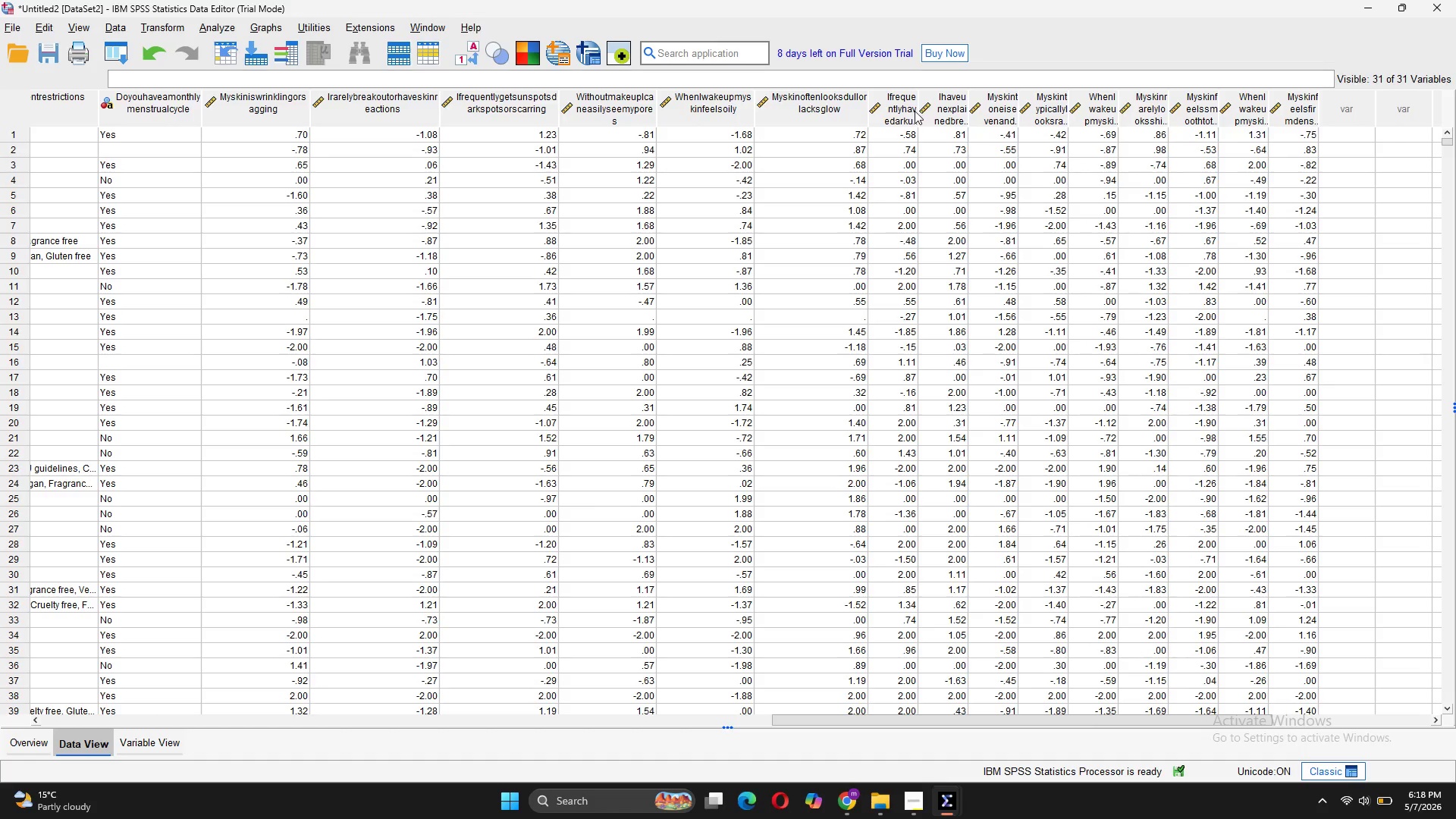 
left_click_drag(start_coordinate=[918, 110], to_coordinate=[960, 140])
 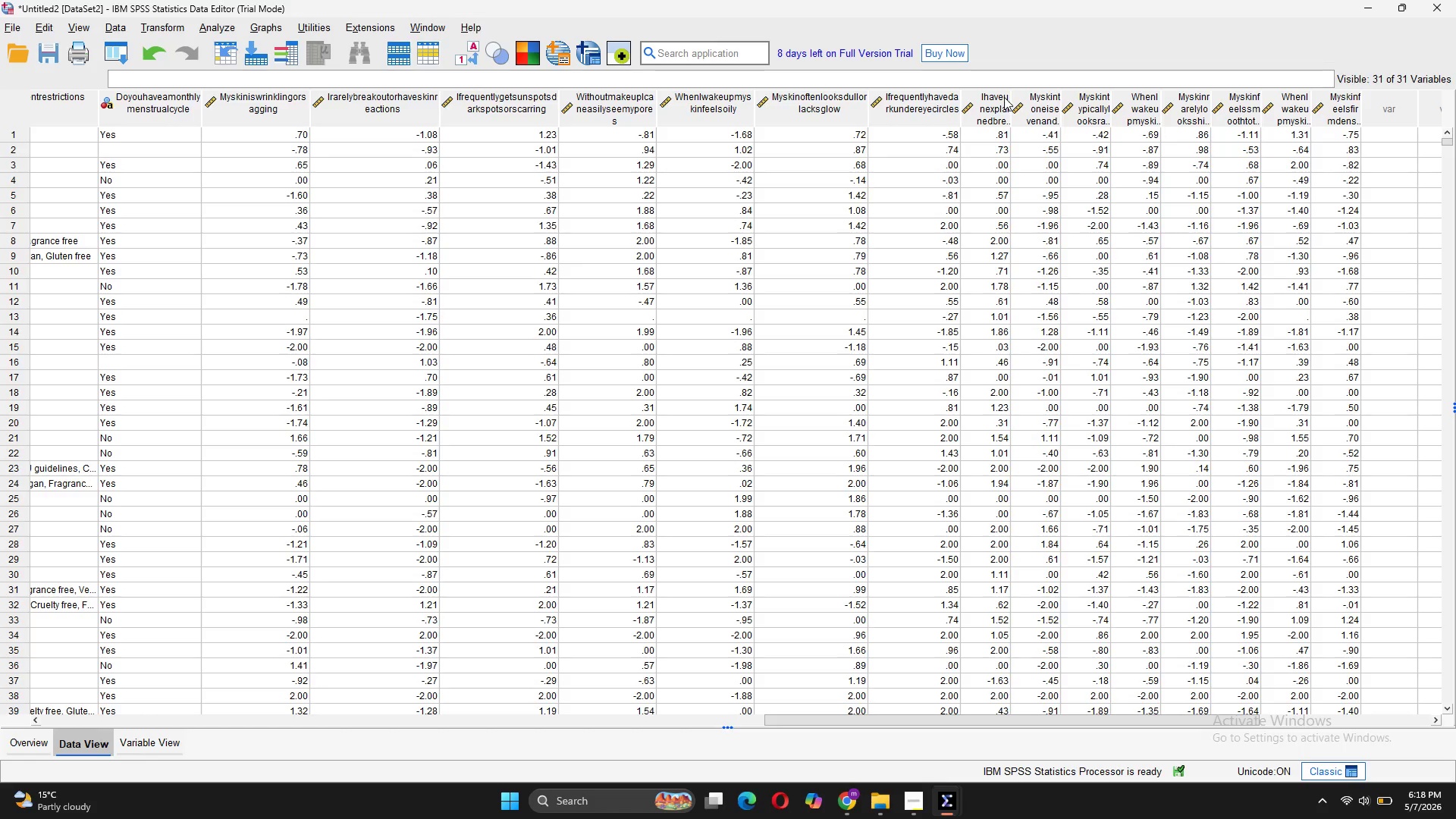 
left_click_drag(start_coordinate=[1010, 97], to_coordinate=[1041, 113])
 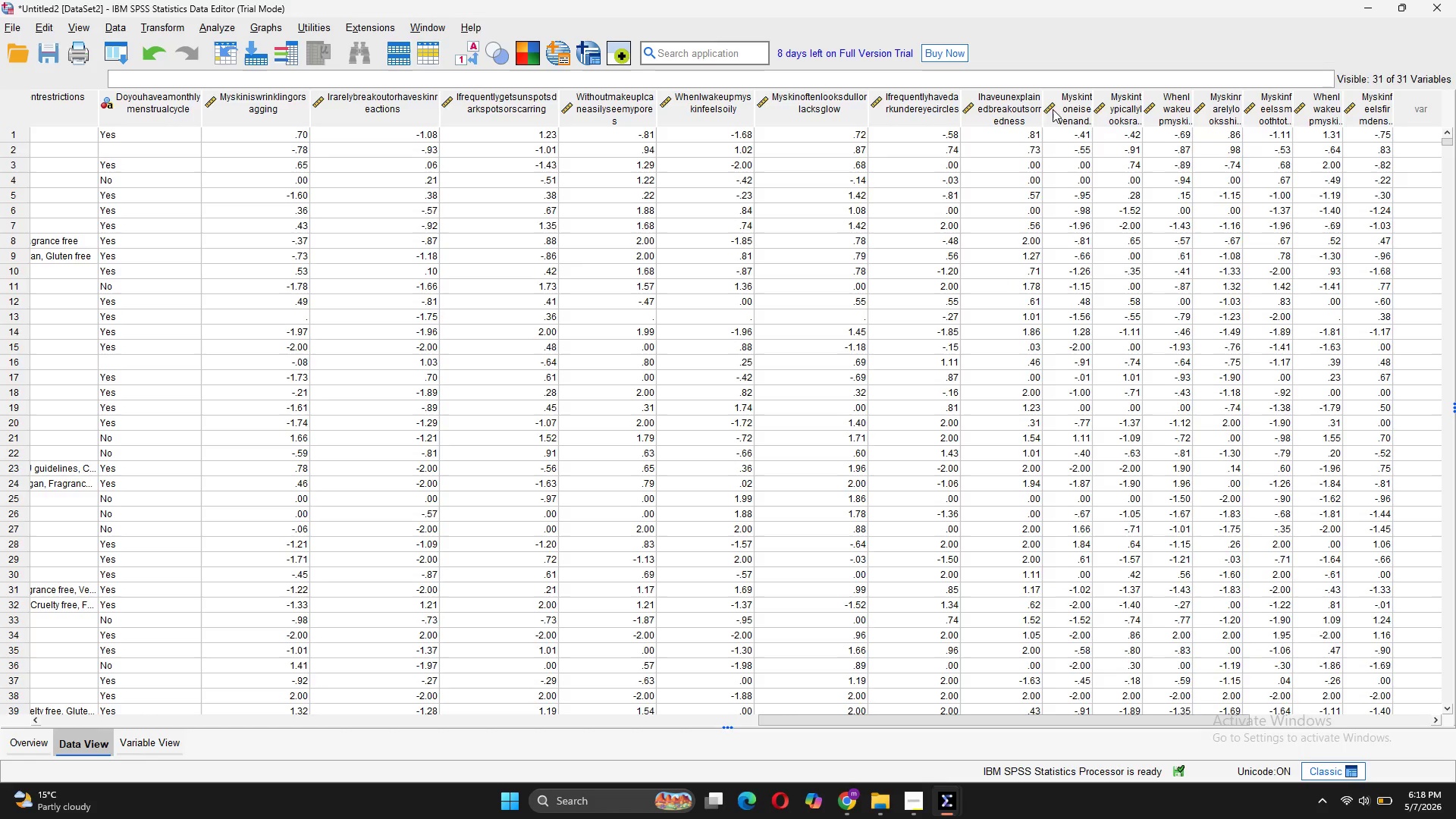 
left_click_drag(start_coordinate=[1090, 101], to_coordinate=[1112, 103])
 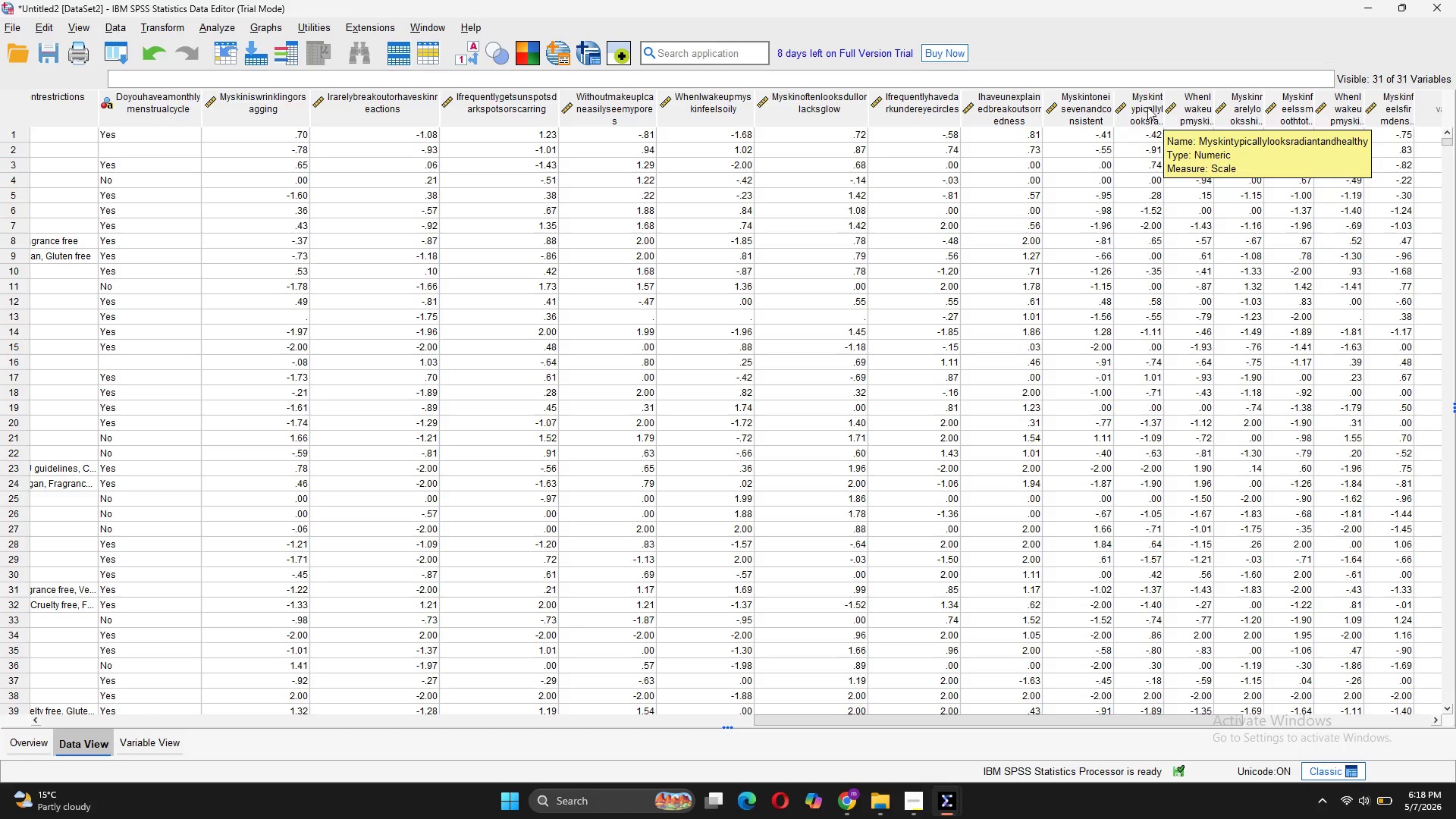 
wait(6.17)
 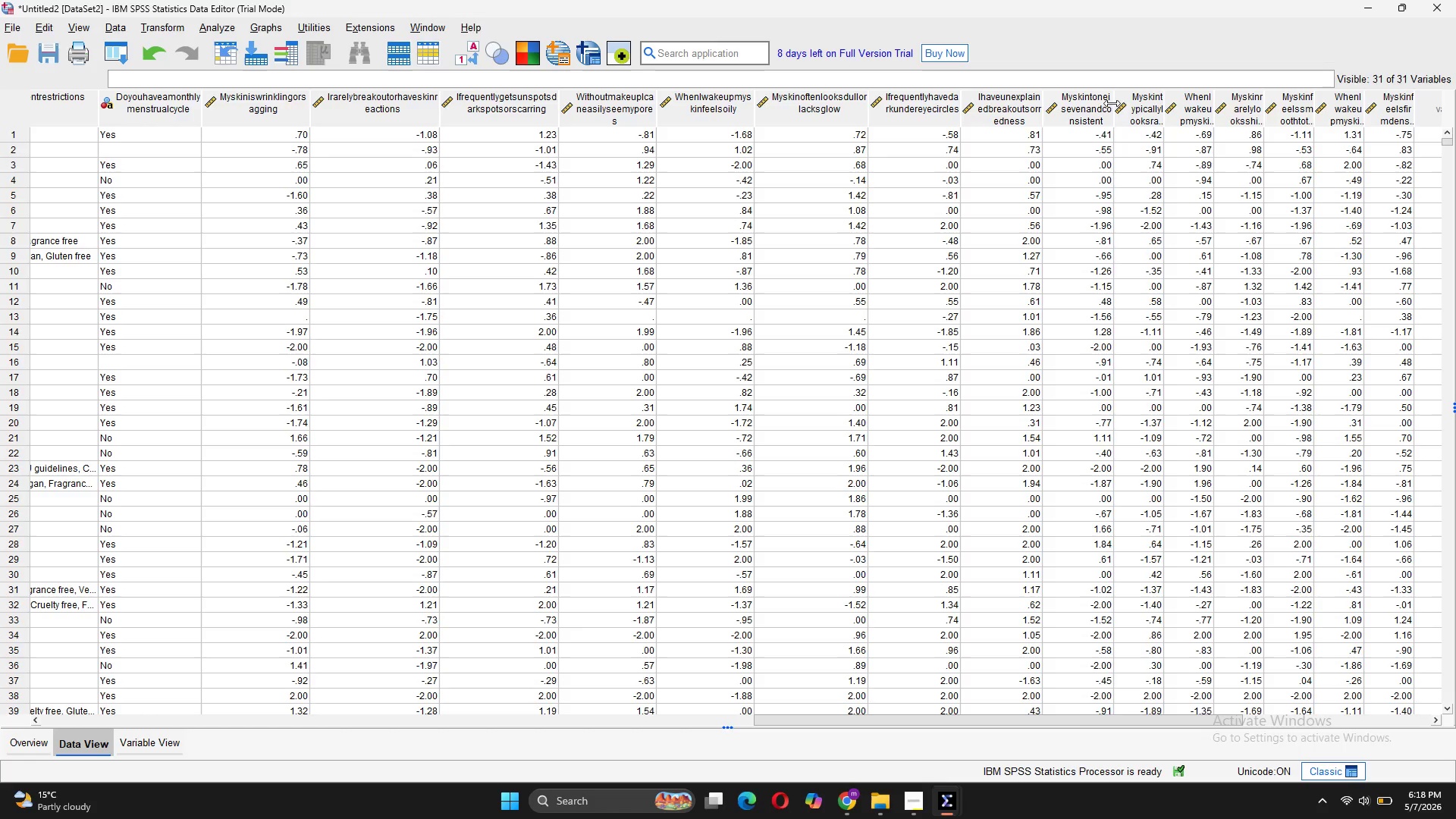 
left_click_drag(start_coordinate=[1166, 98], to_coordinate=[1223, 133])
 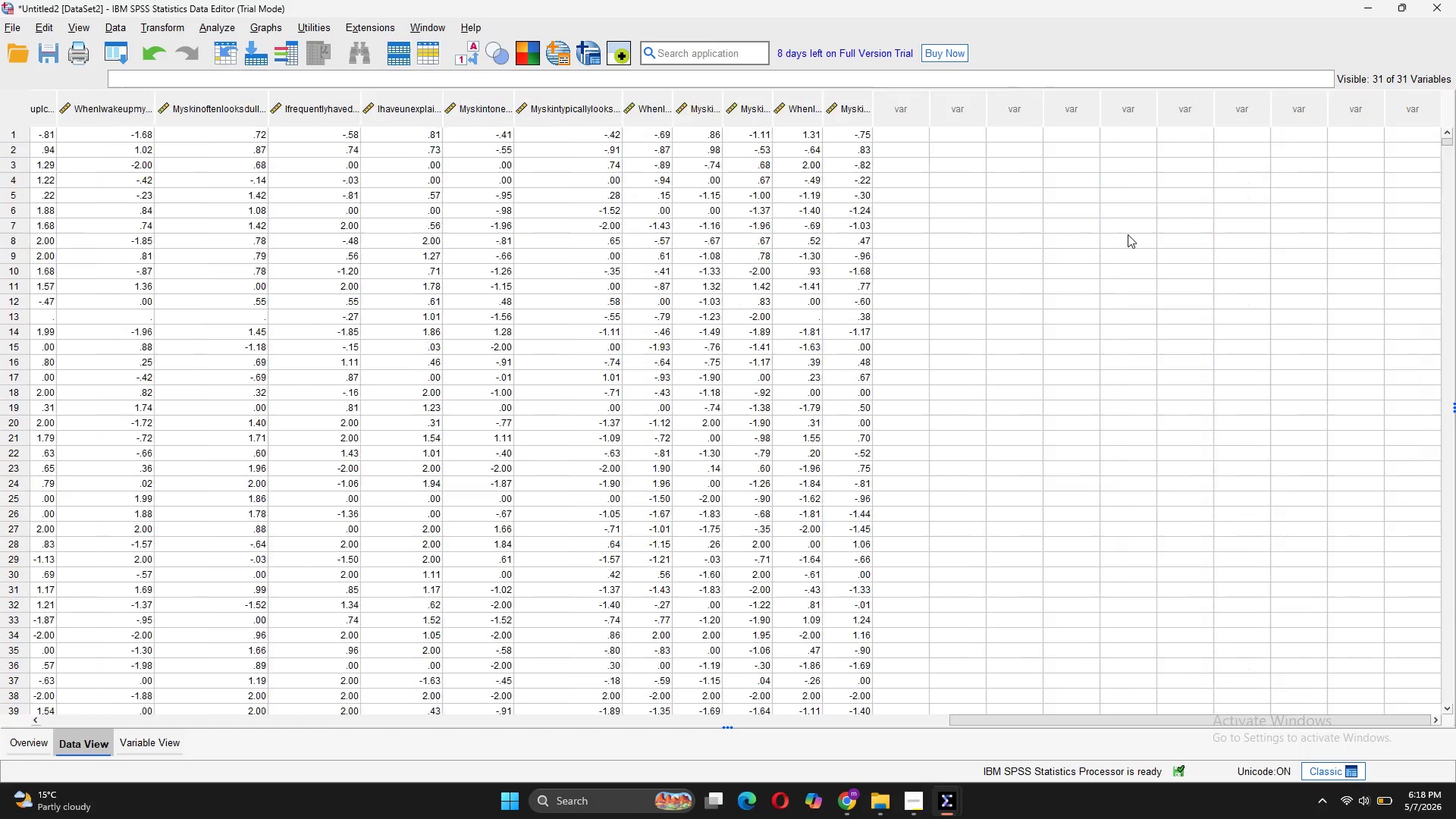 
scroll: coordinate [1128, 234], scroll_direction: down, amount: 6.0
 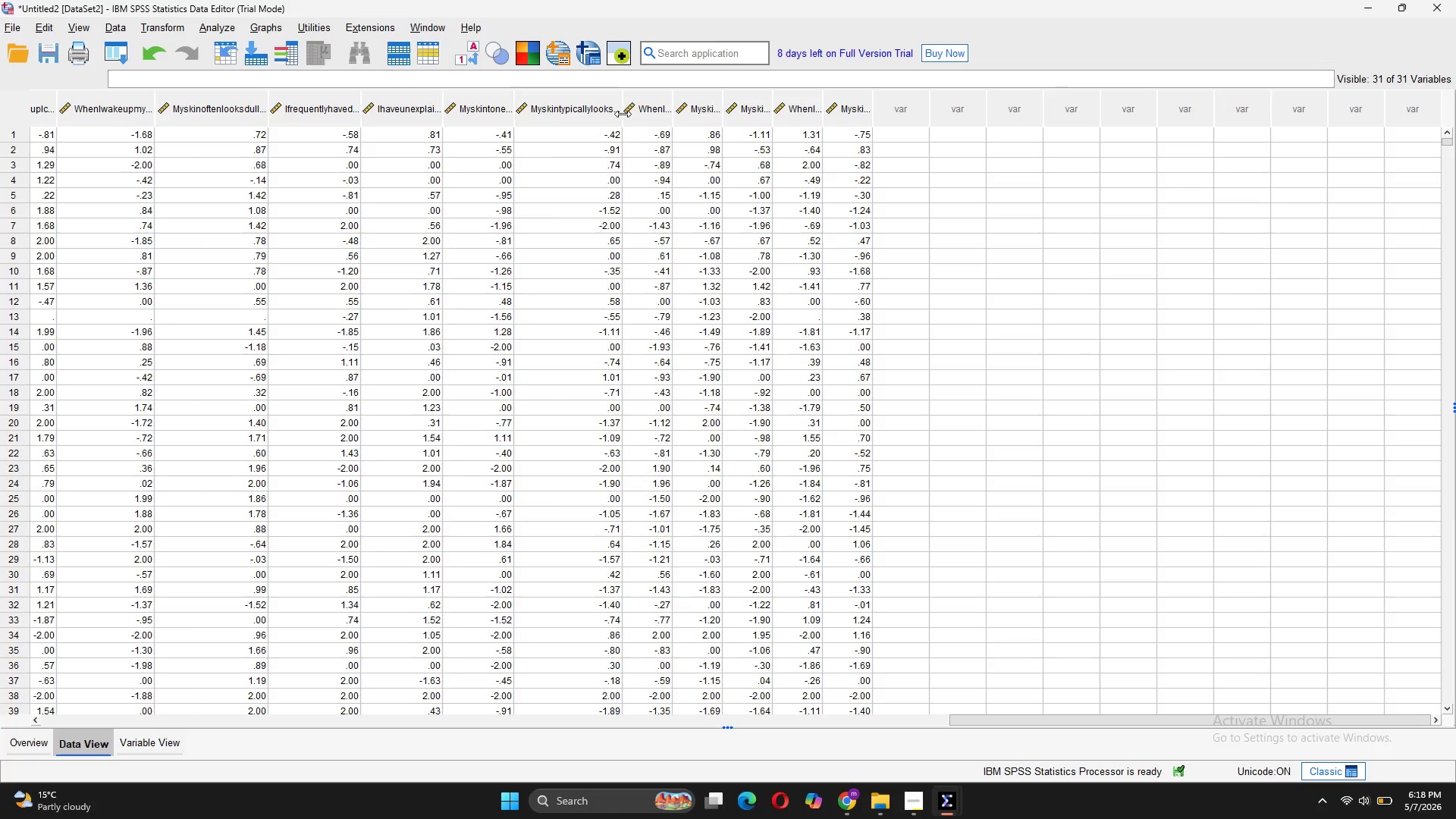 
left_click_drag(start_coordinate=[623, 114], to_coordinate=[666, 115])
 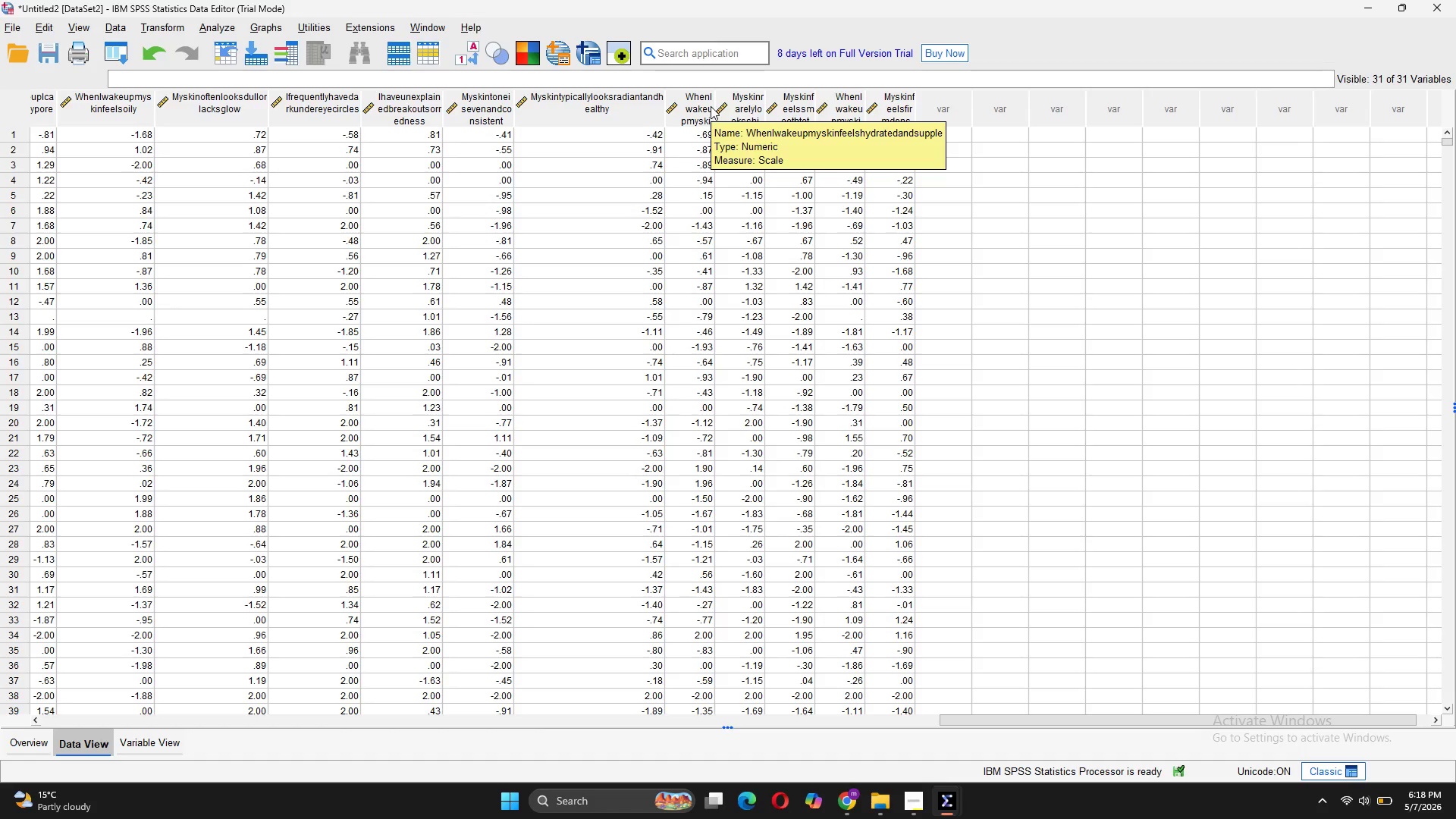 
left_click_drag(start_coordinate=[714, 102], to_coordinate=[780, 121])
 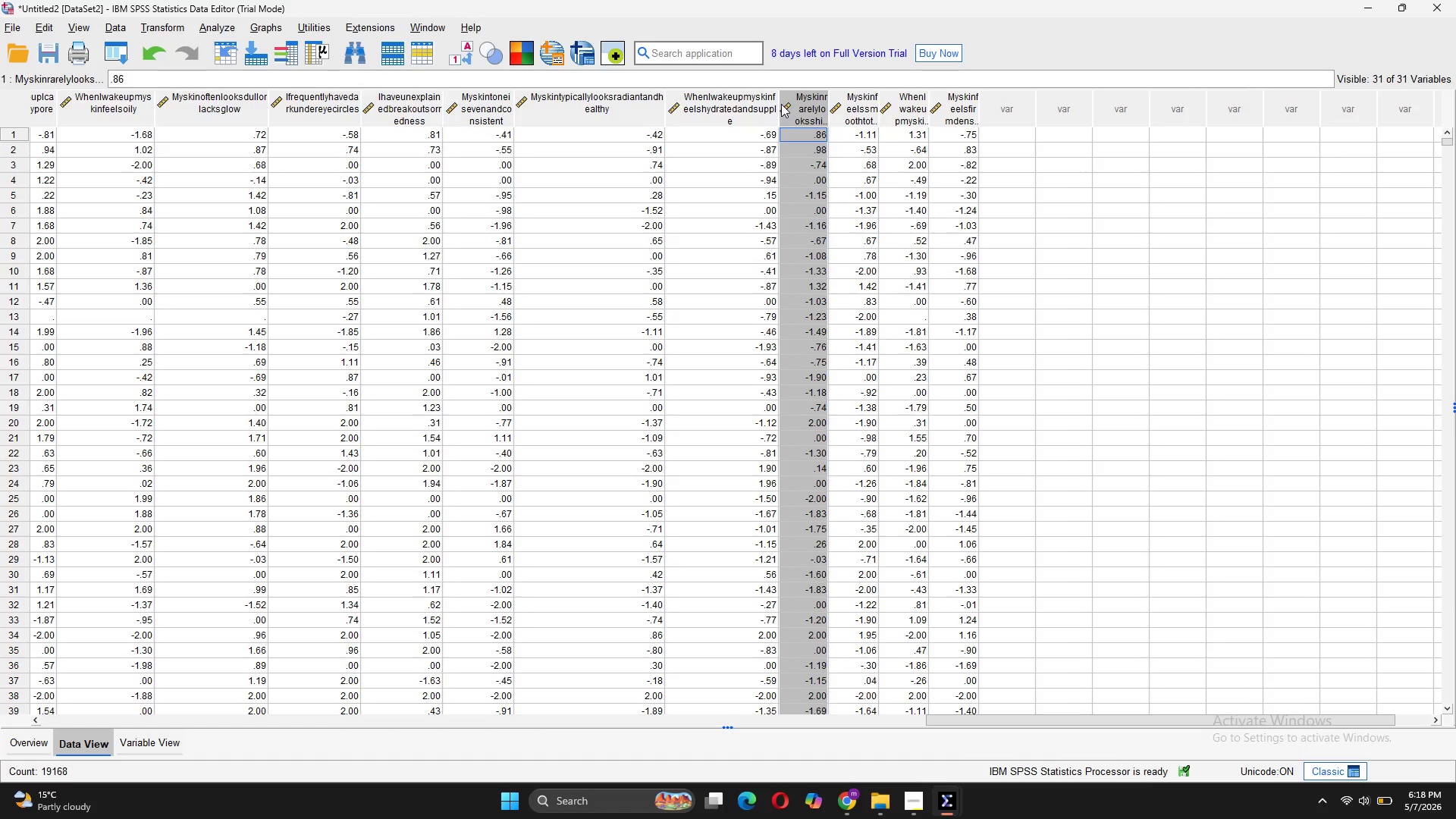 
left_click([781, 104])
 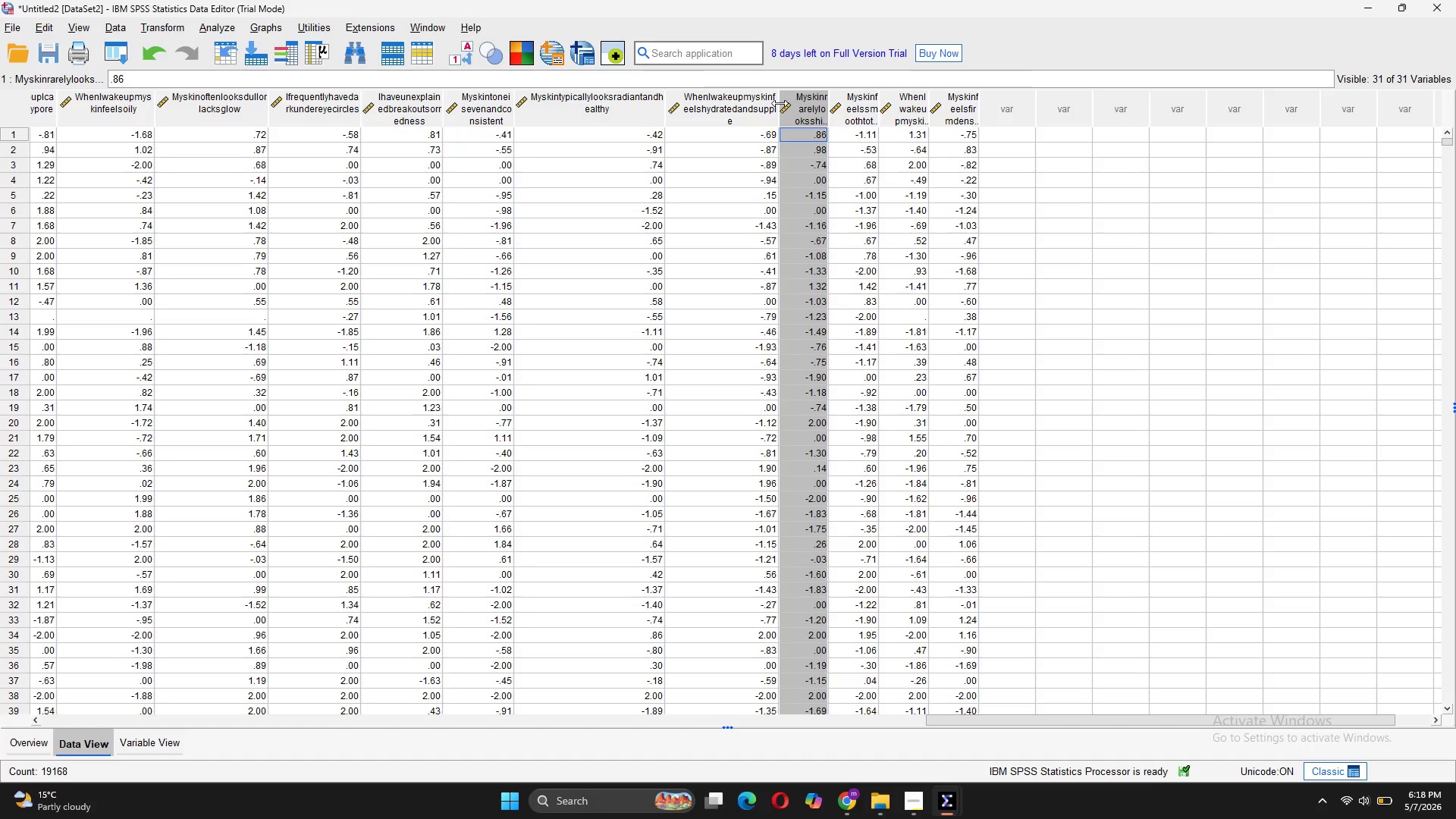 
left_click_drag(start_coordinate=[780, 103], to_coordinate=[767, 104])
 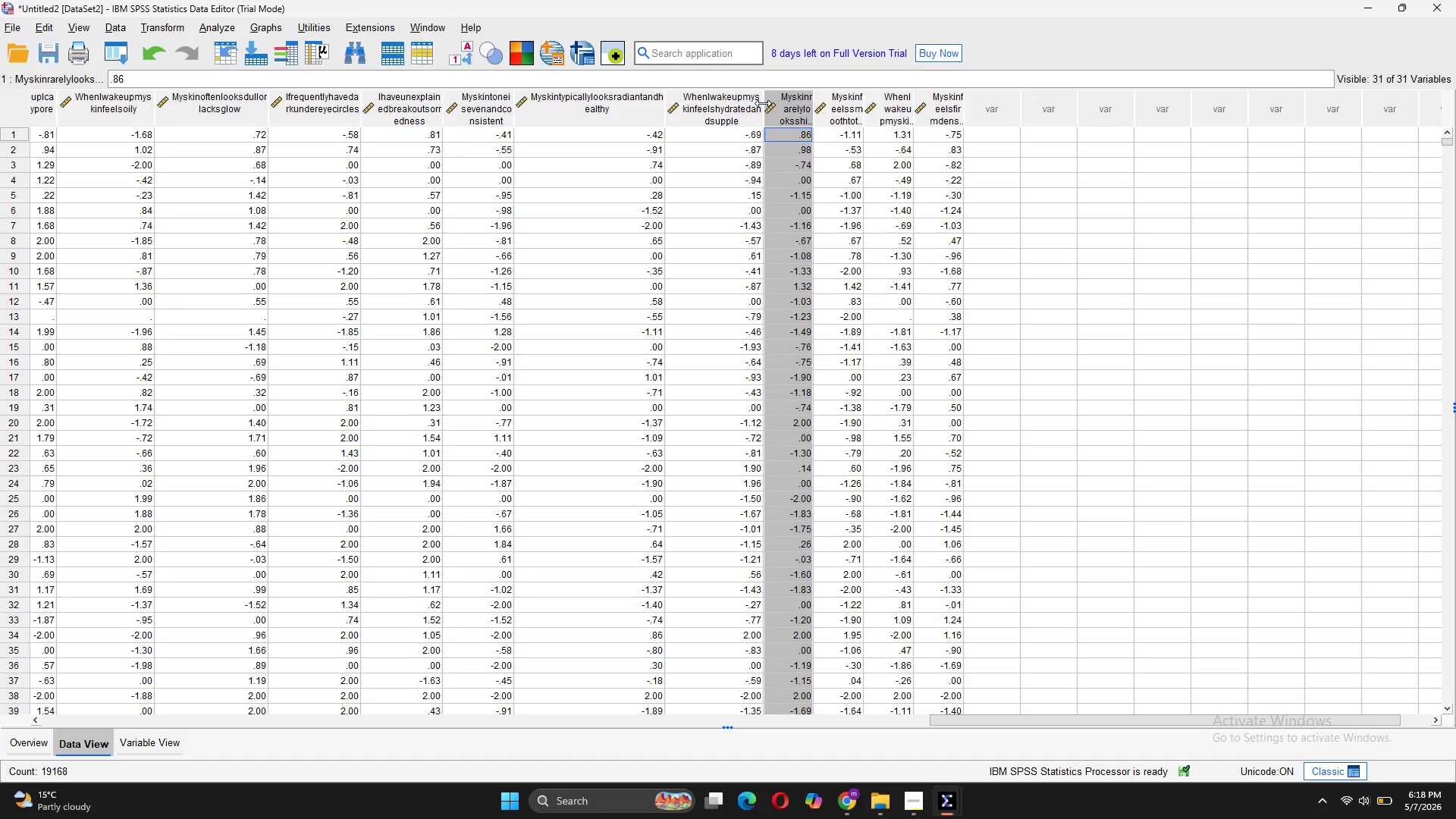 
wait(9.69)
 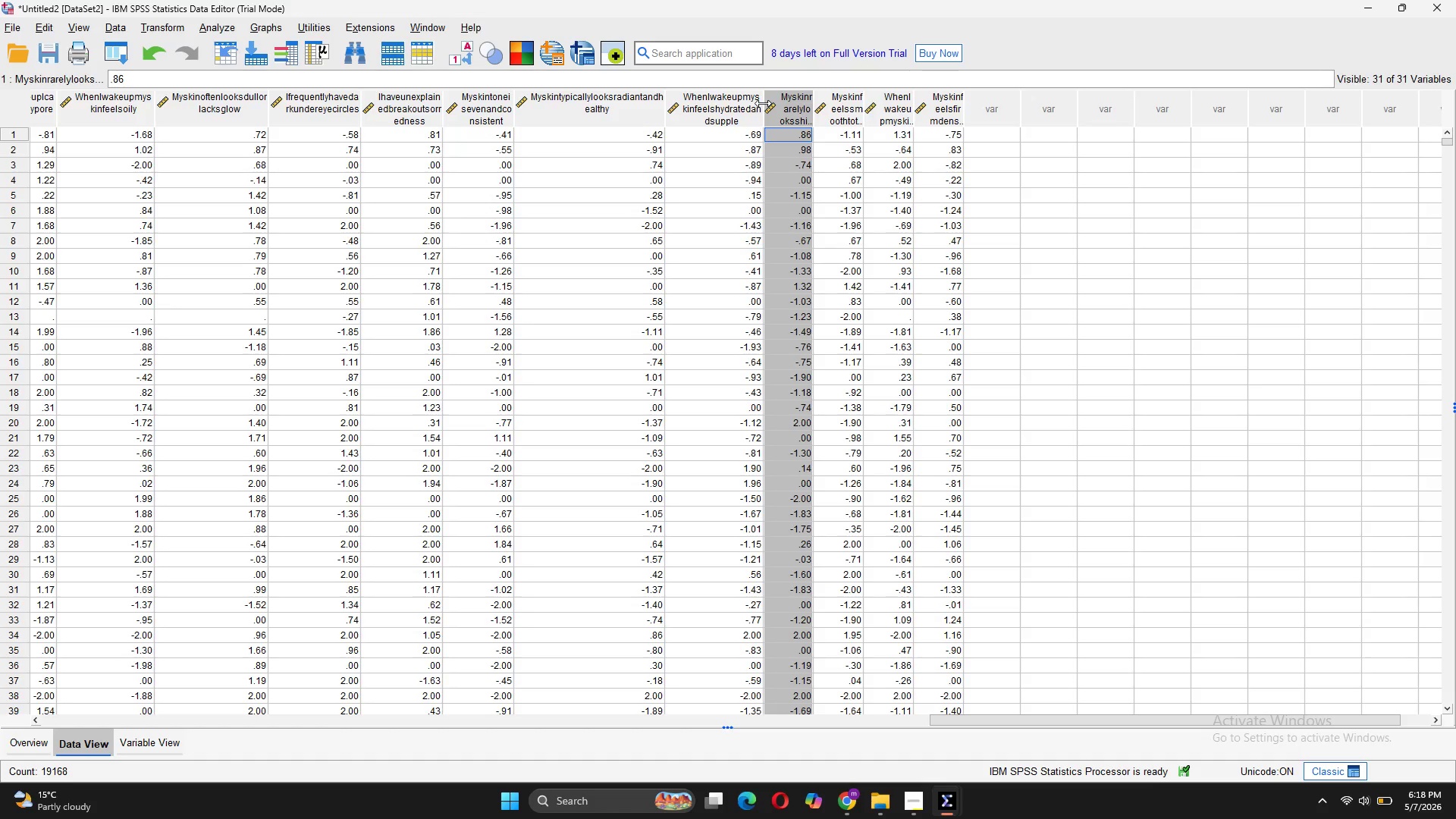 
left_click([810, 97])
 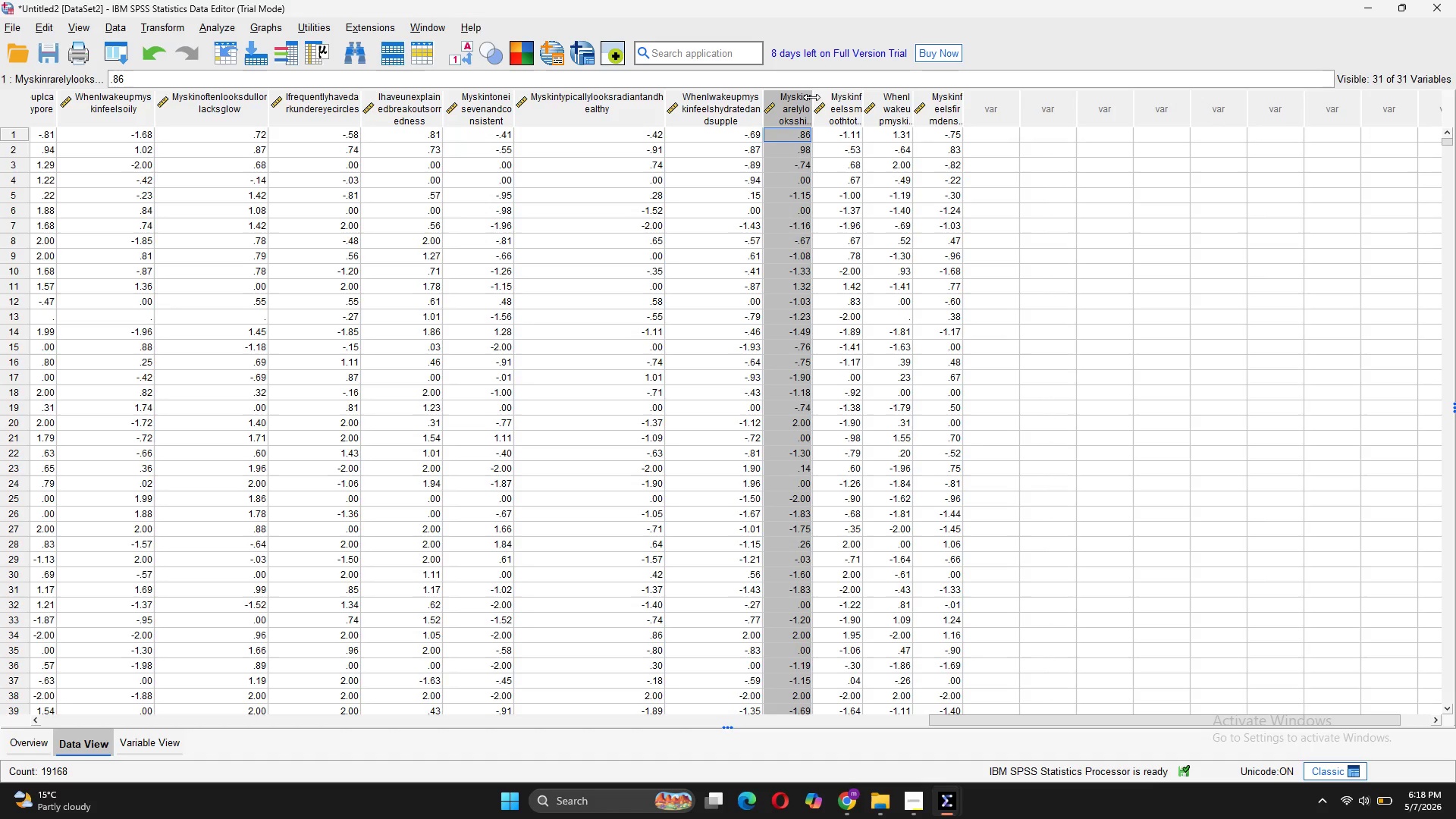 
left_click_drag(start_coordinate=[811, 97], to_coordinate=[861, 103])
 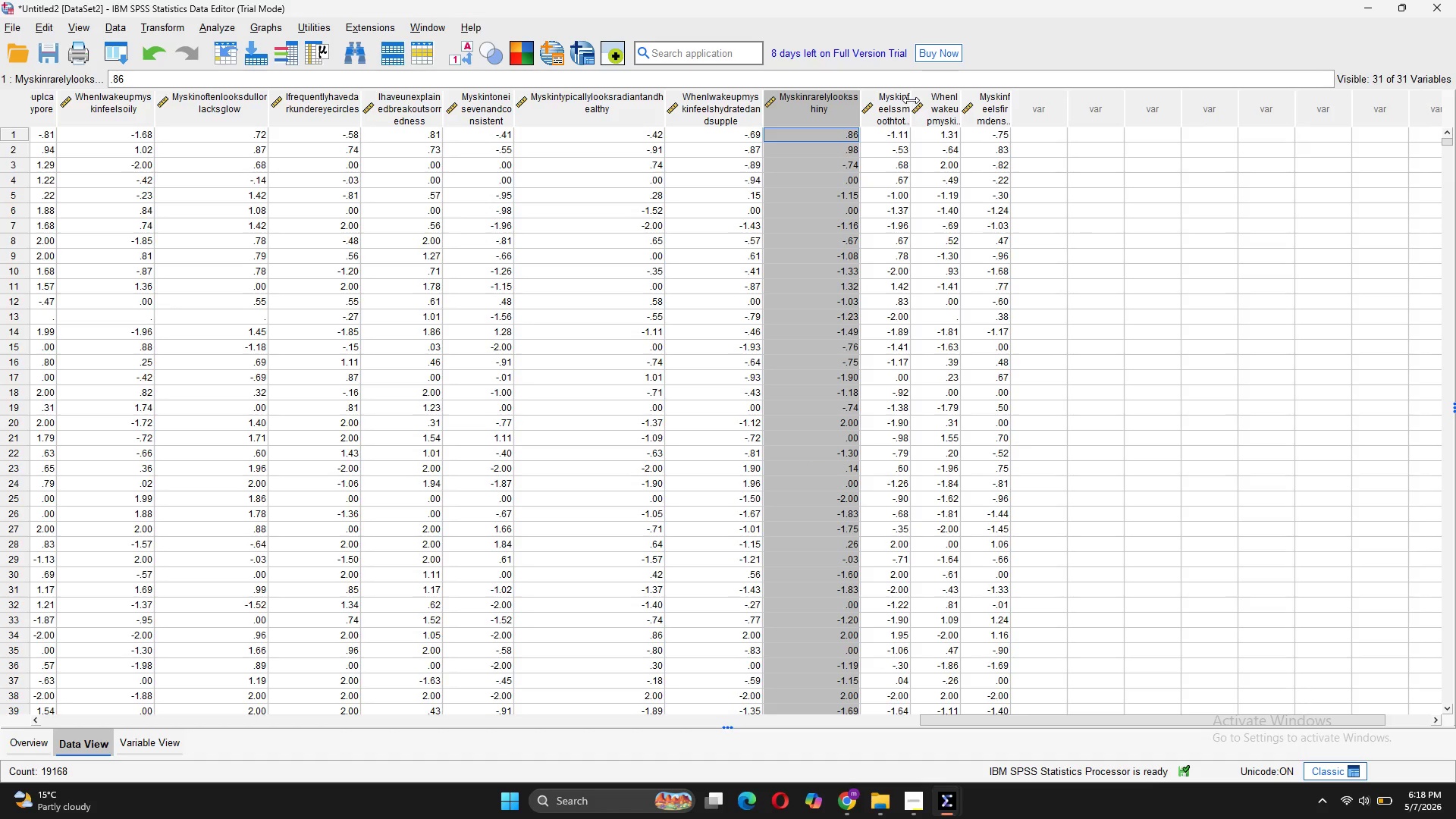 
left_click_drag(start_coordinate=[908, 101], to_coordinate=[963, 133])
 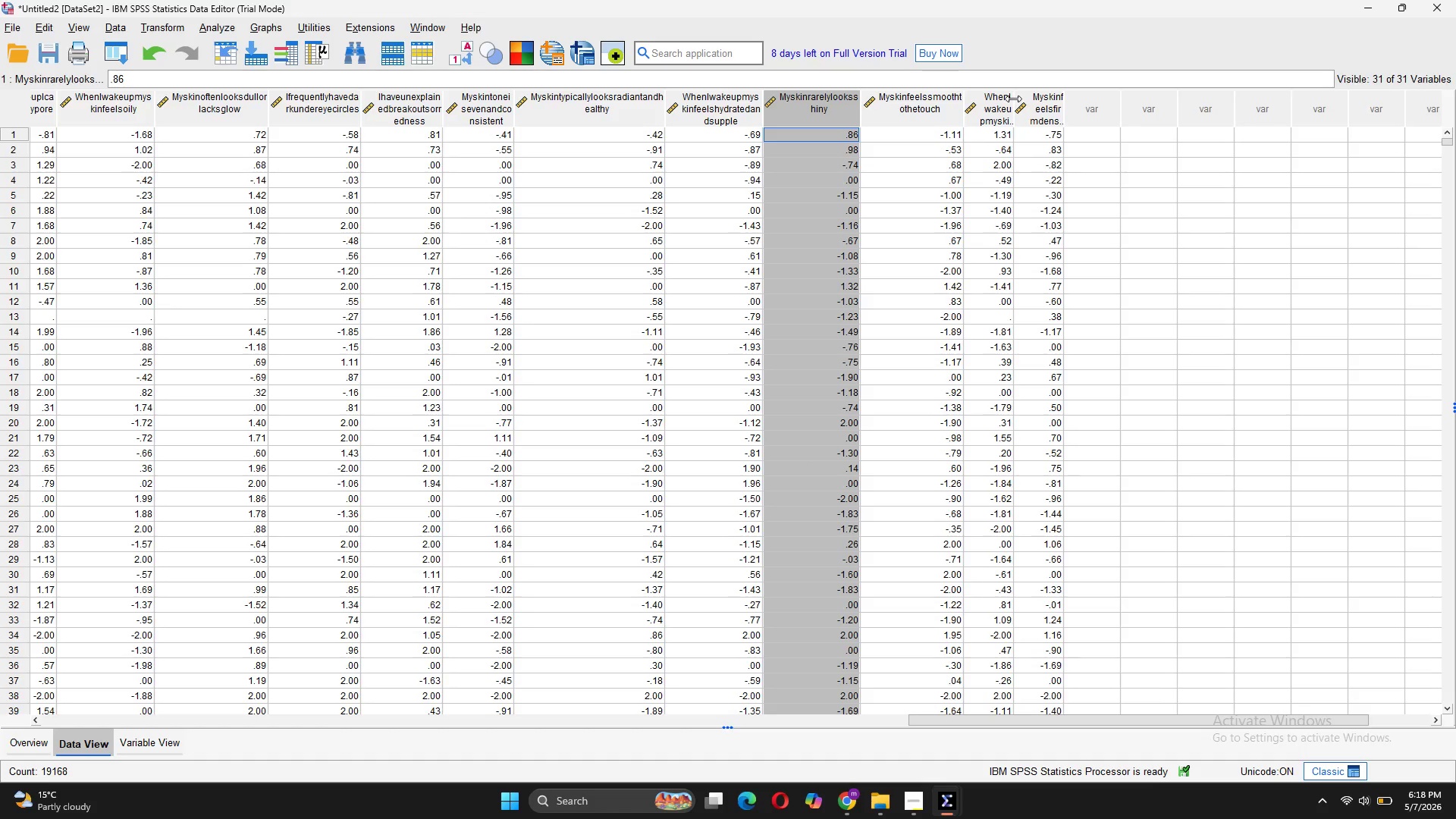 
left_click_drag(start_coordinate=[1013, 99], to_coordinate=[1076, 144])
 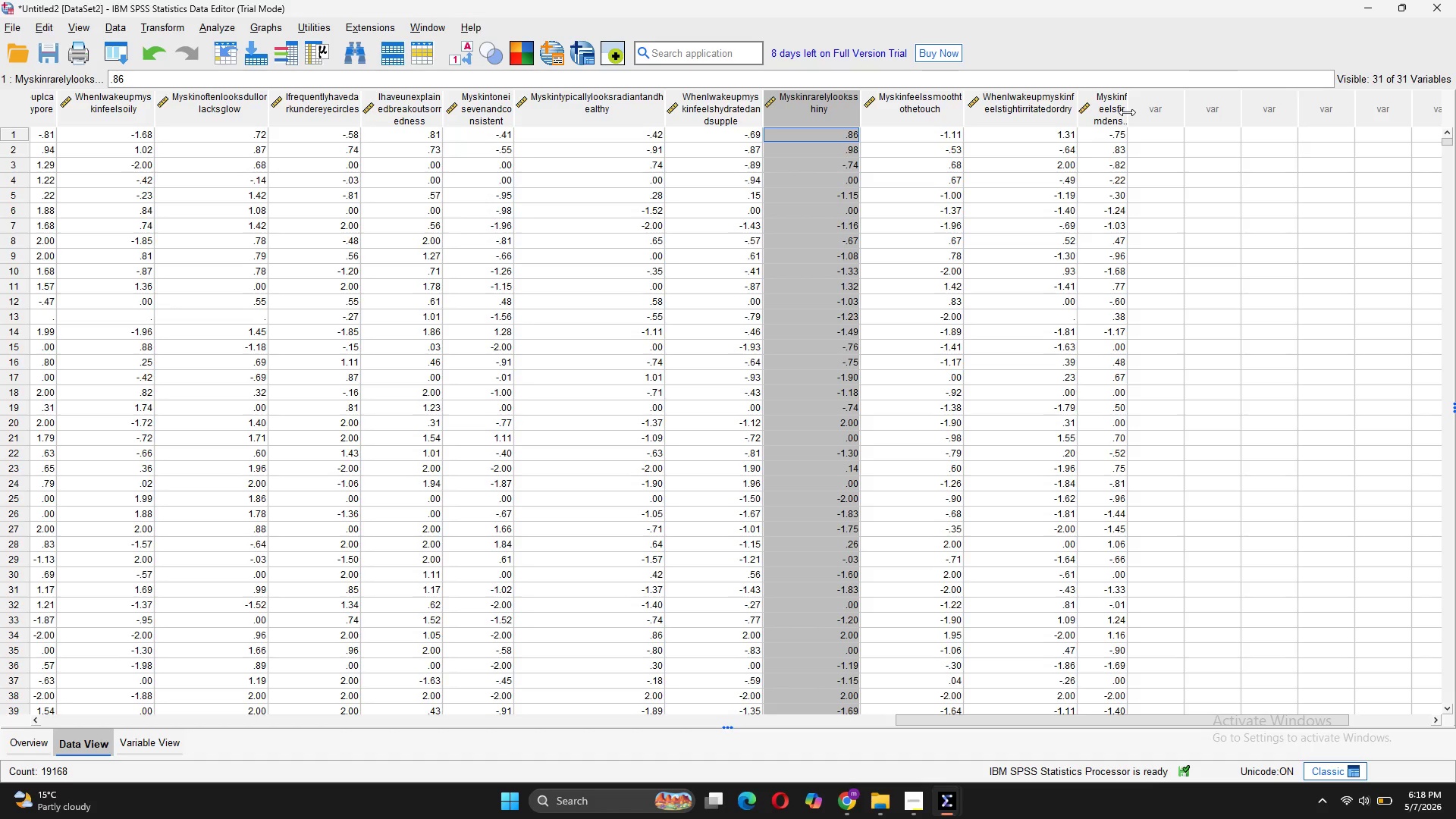 
left_click_drag(start_coordinate=[1127, 112], to_coordinate=[1175, 140])
 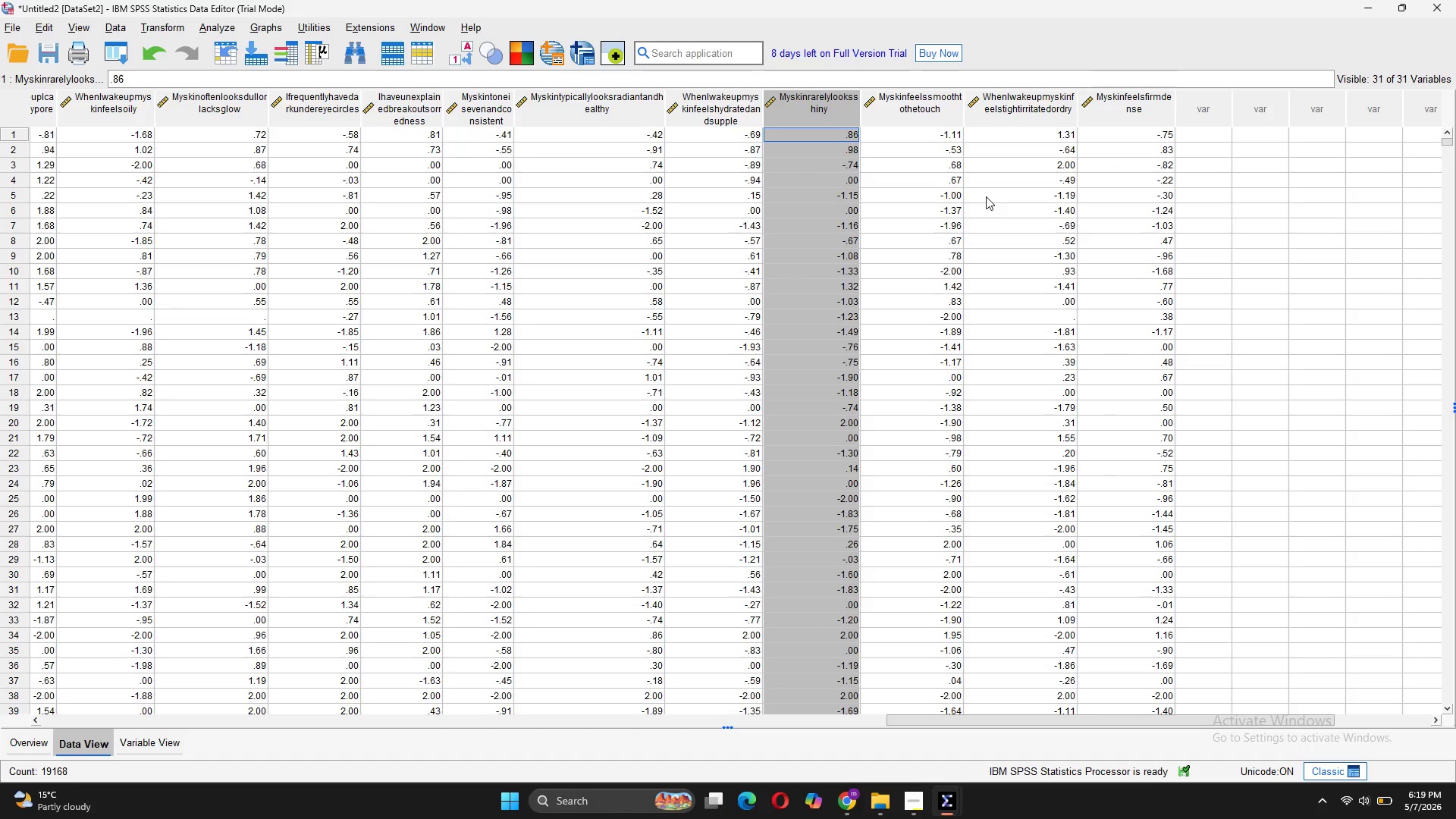 
wait(11.22)
 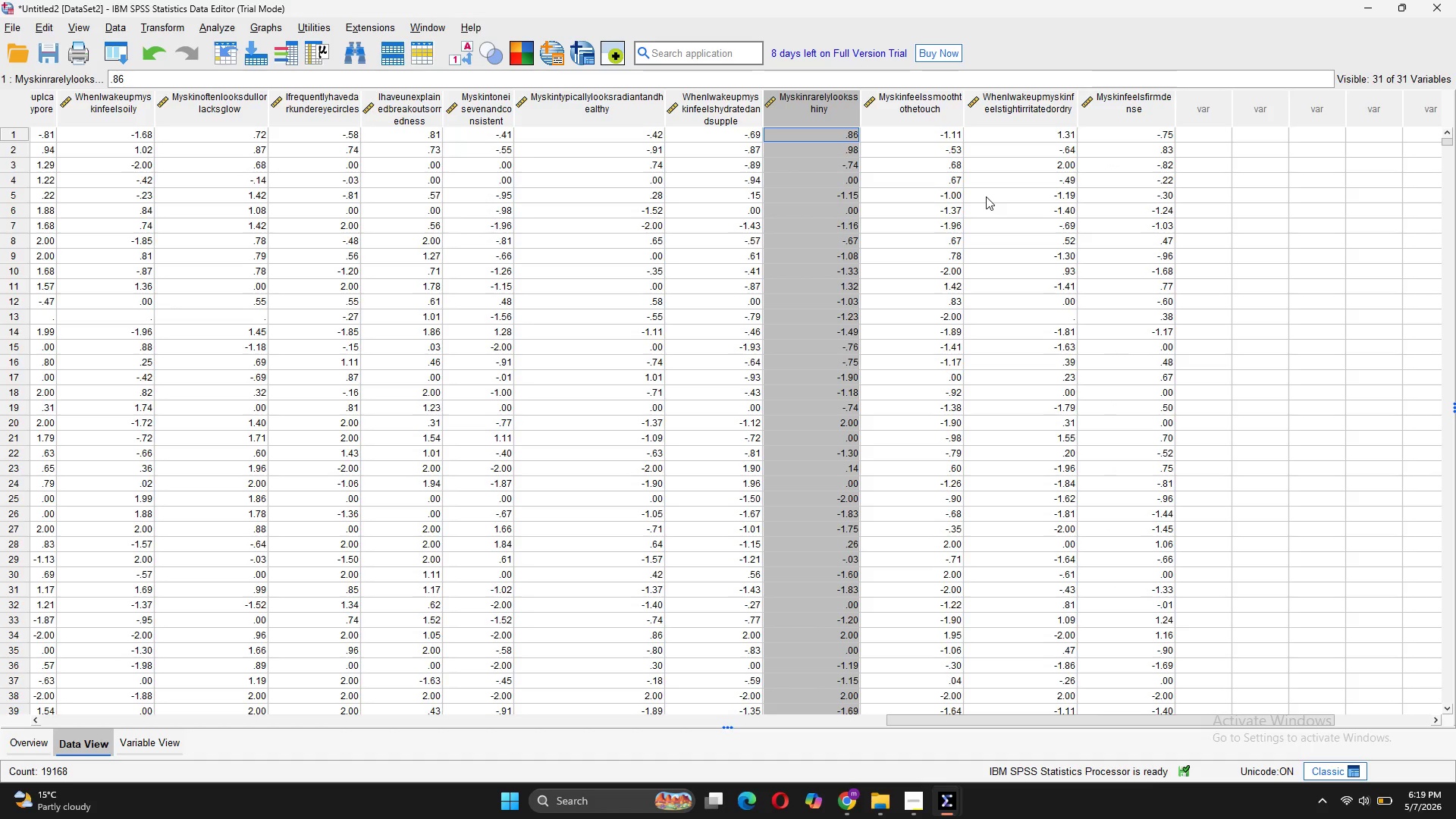 
left_click([165, 756])
 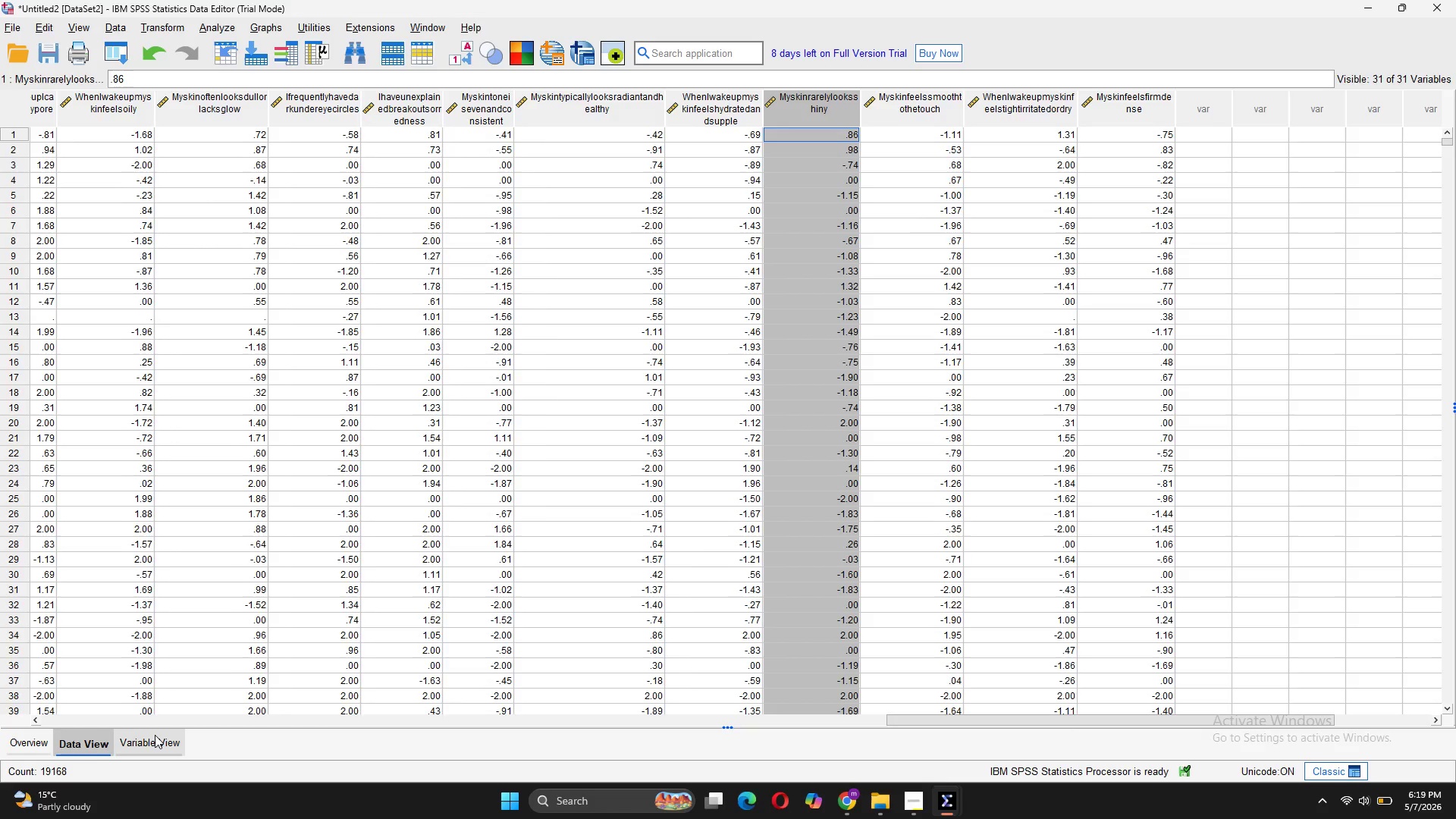 
left_click([155, 735])
 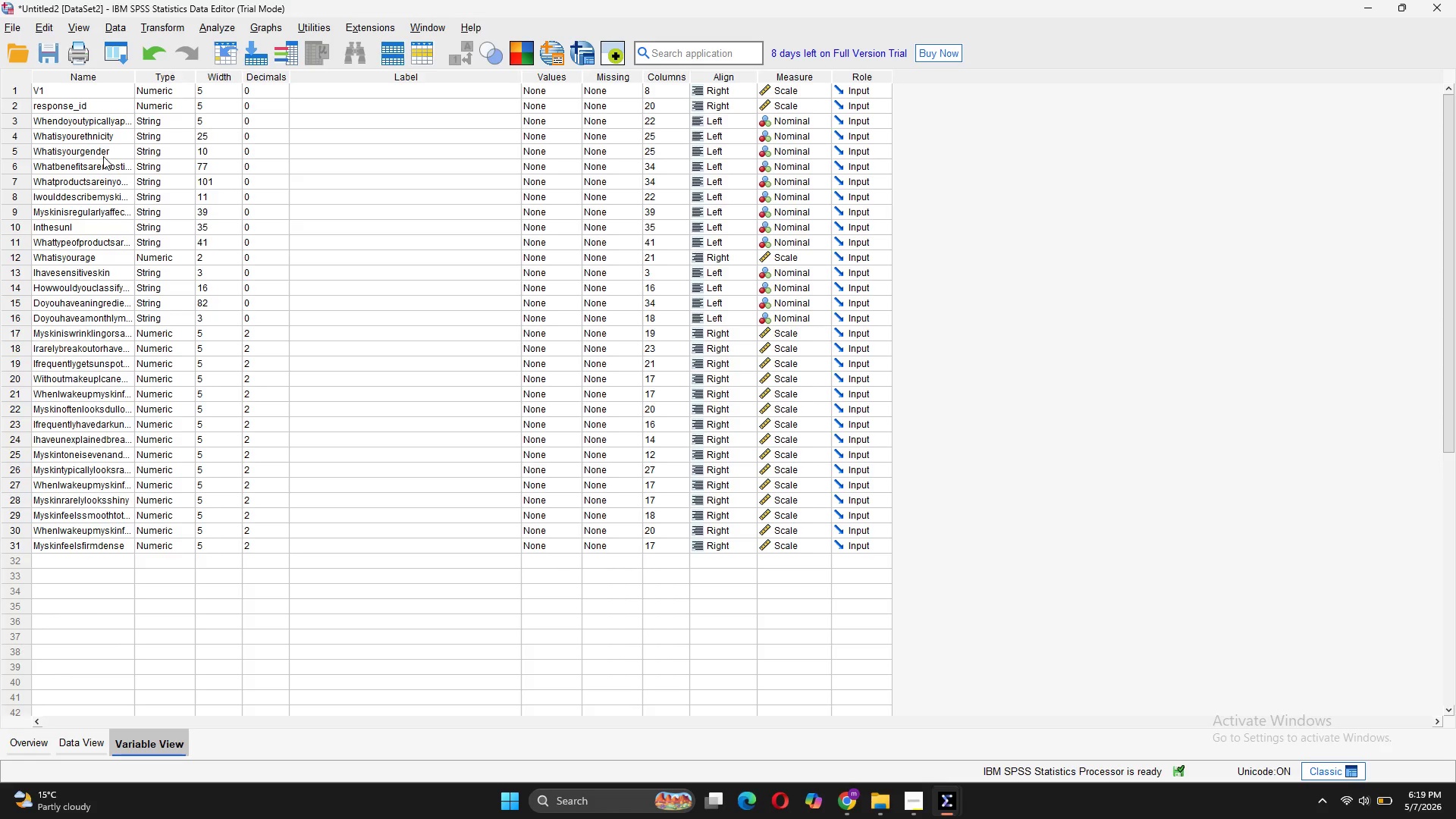 
wait(14.92)
 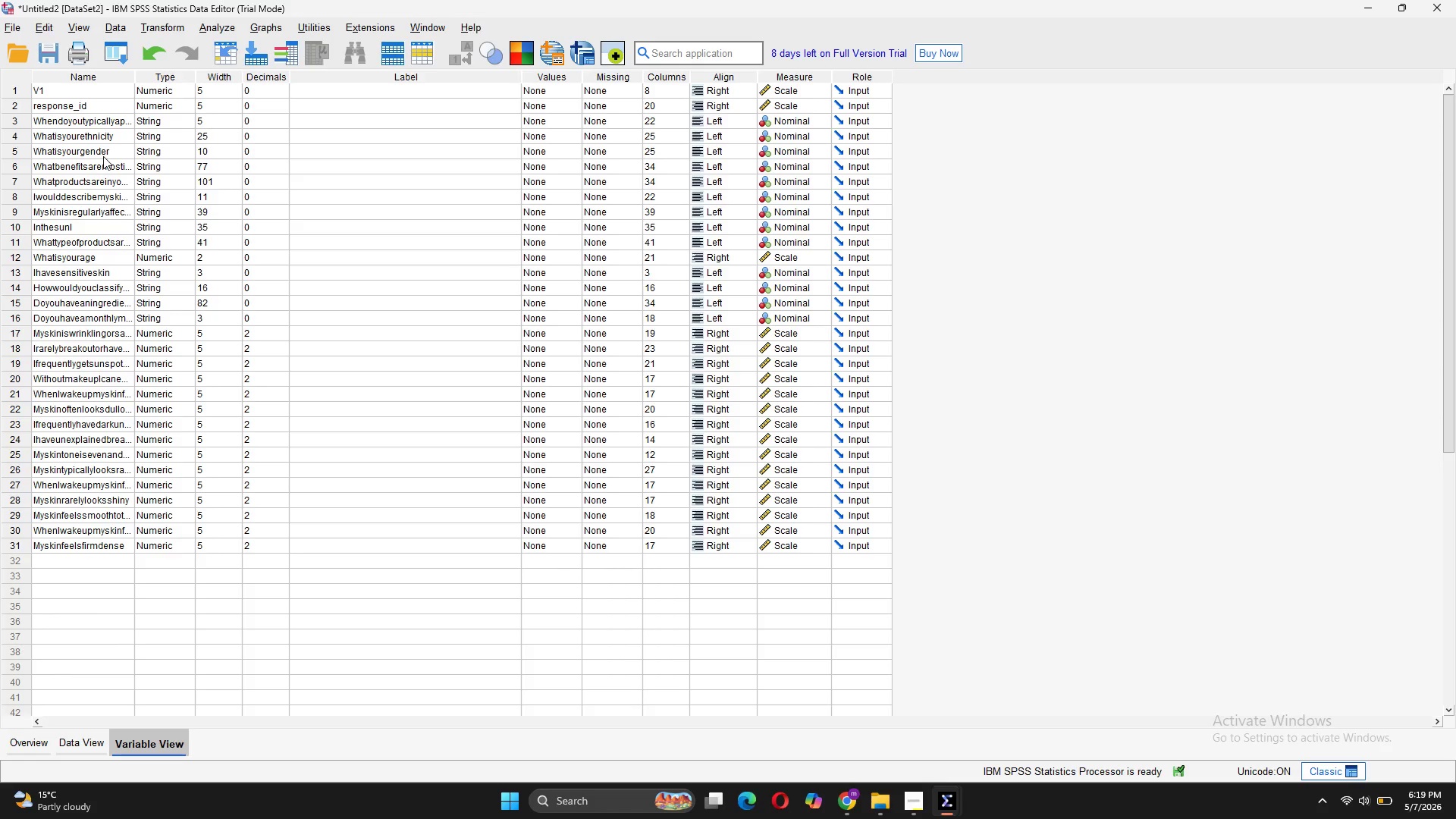 
left_click_drag(start_coordinate=[133, 71], to_coordinate=[275, 140])
 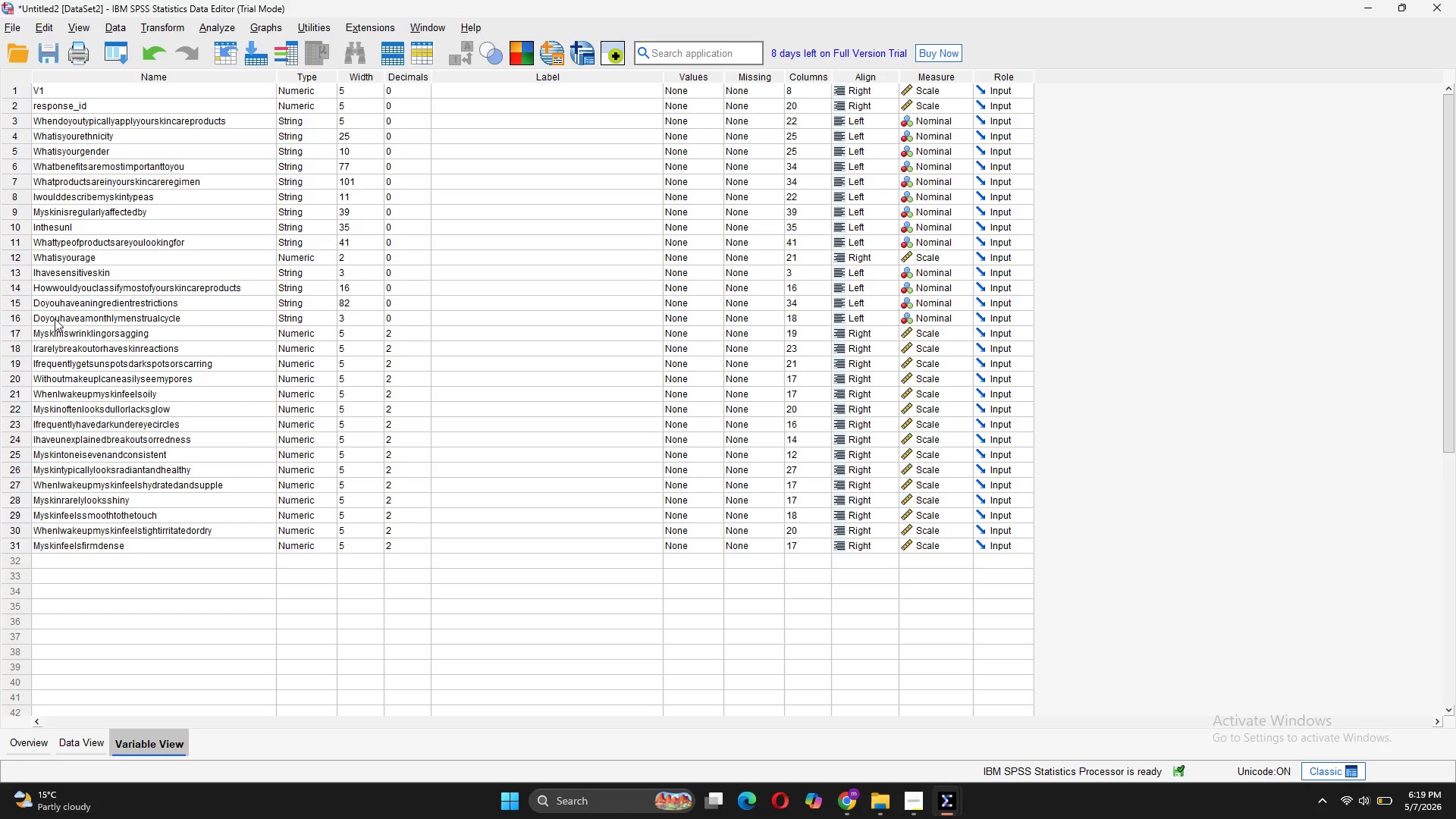 
wait(30.2)
 